 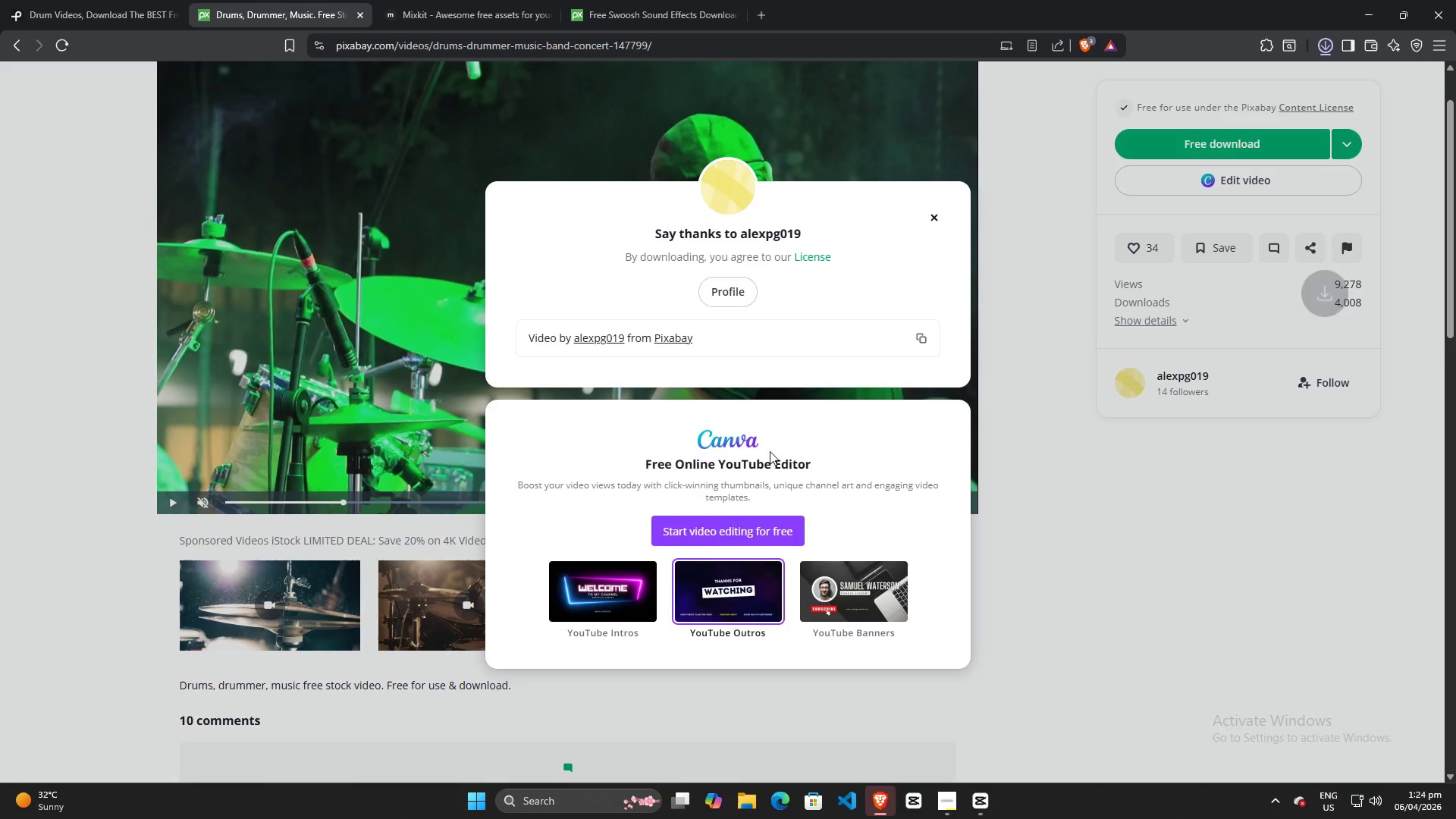 
left_click_drag(start_coordinate=[1192, 80], to_coordinate=[816, 502])
 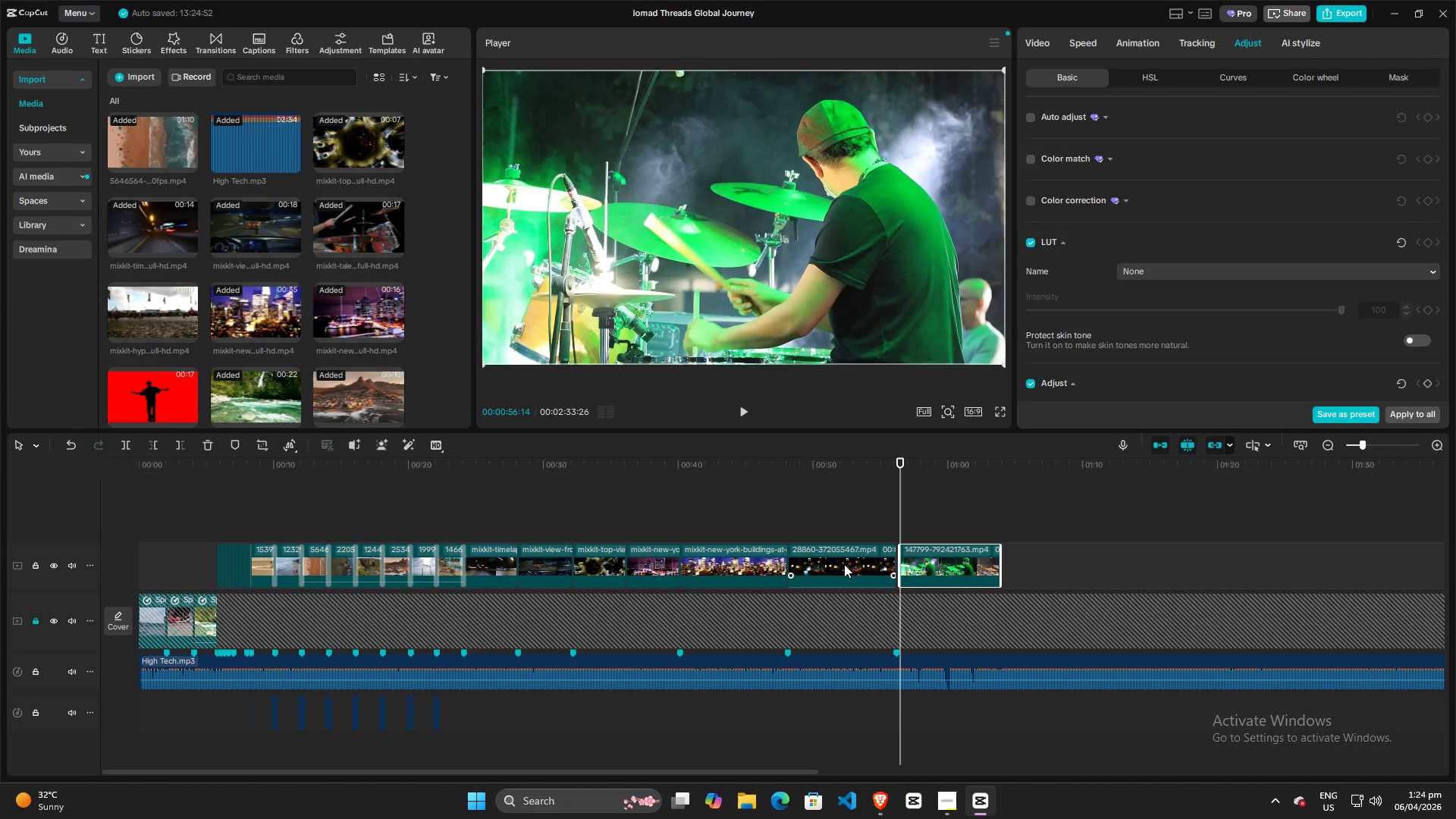 
left_click([844, 564])
 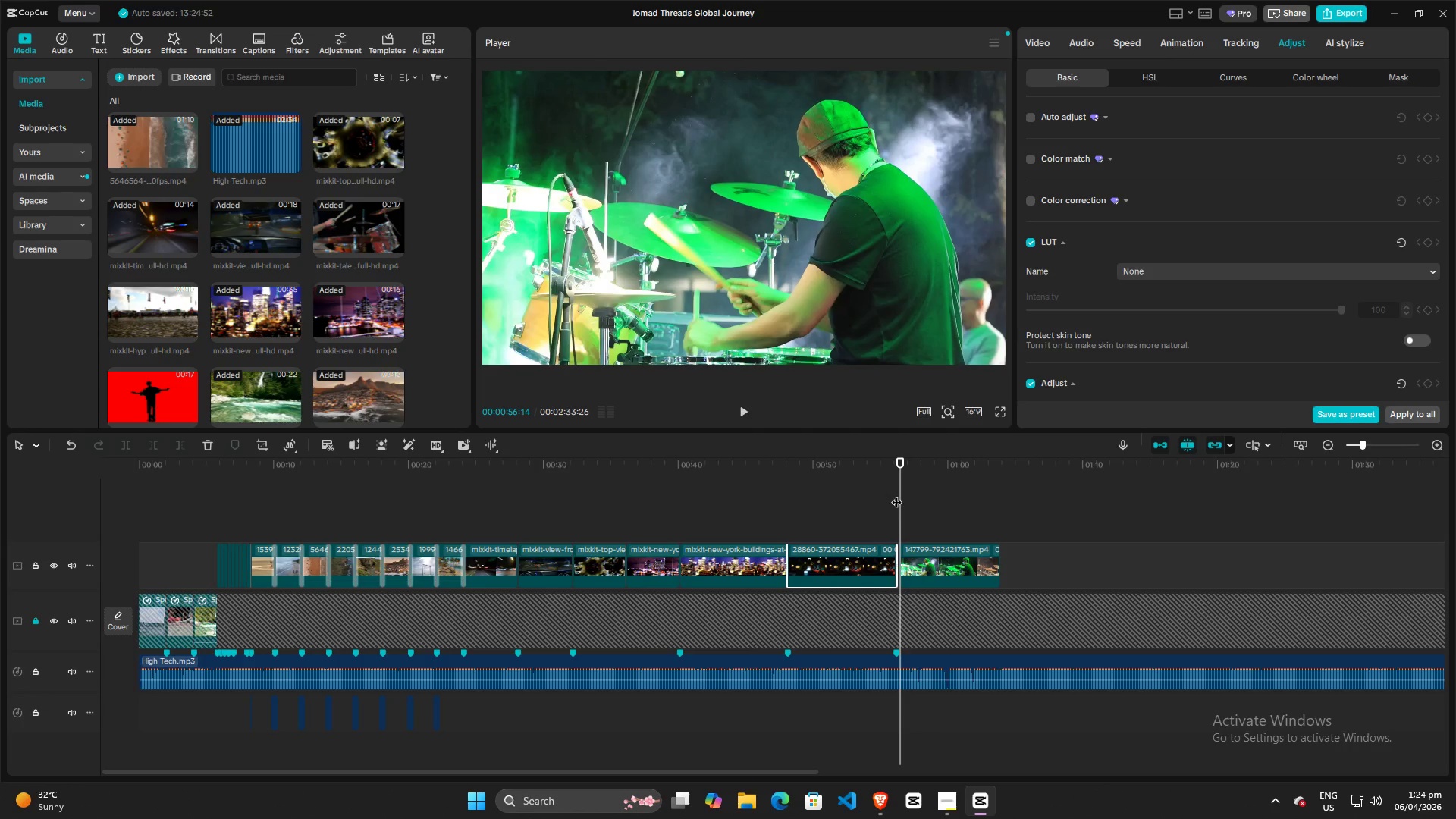 
left_click_drag(start_coordinate=[896, 494], to_coordinate=[795, 497])
 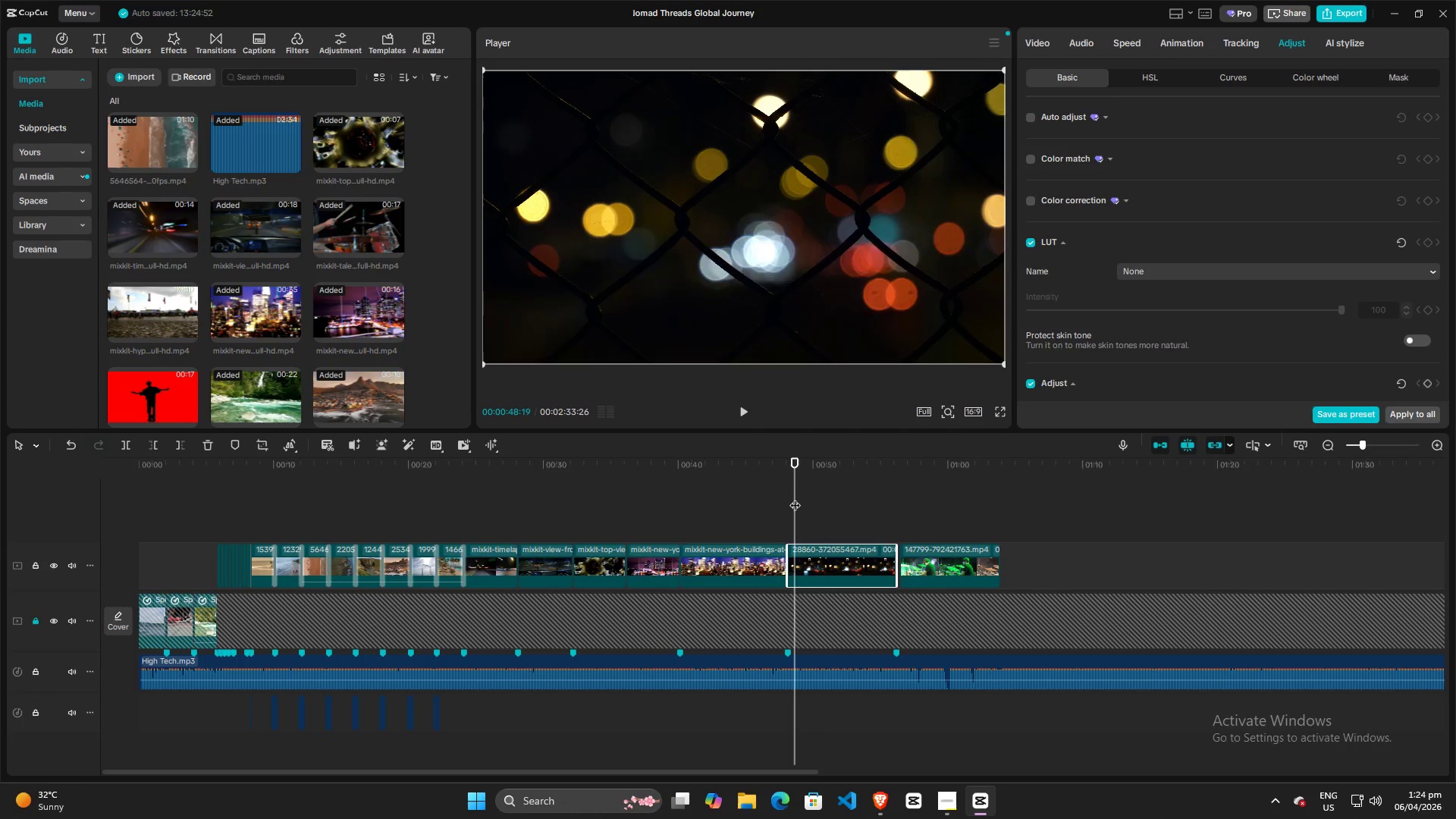 
key(Space)
 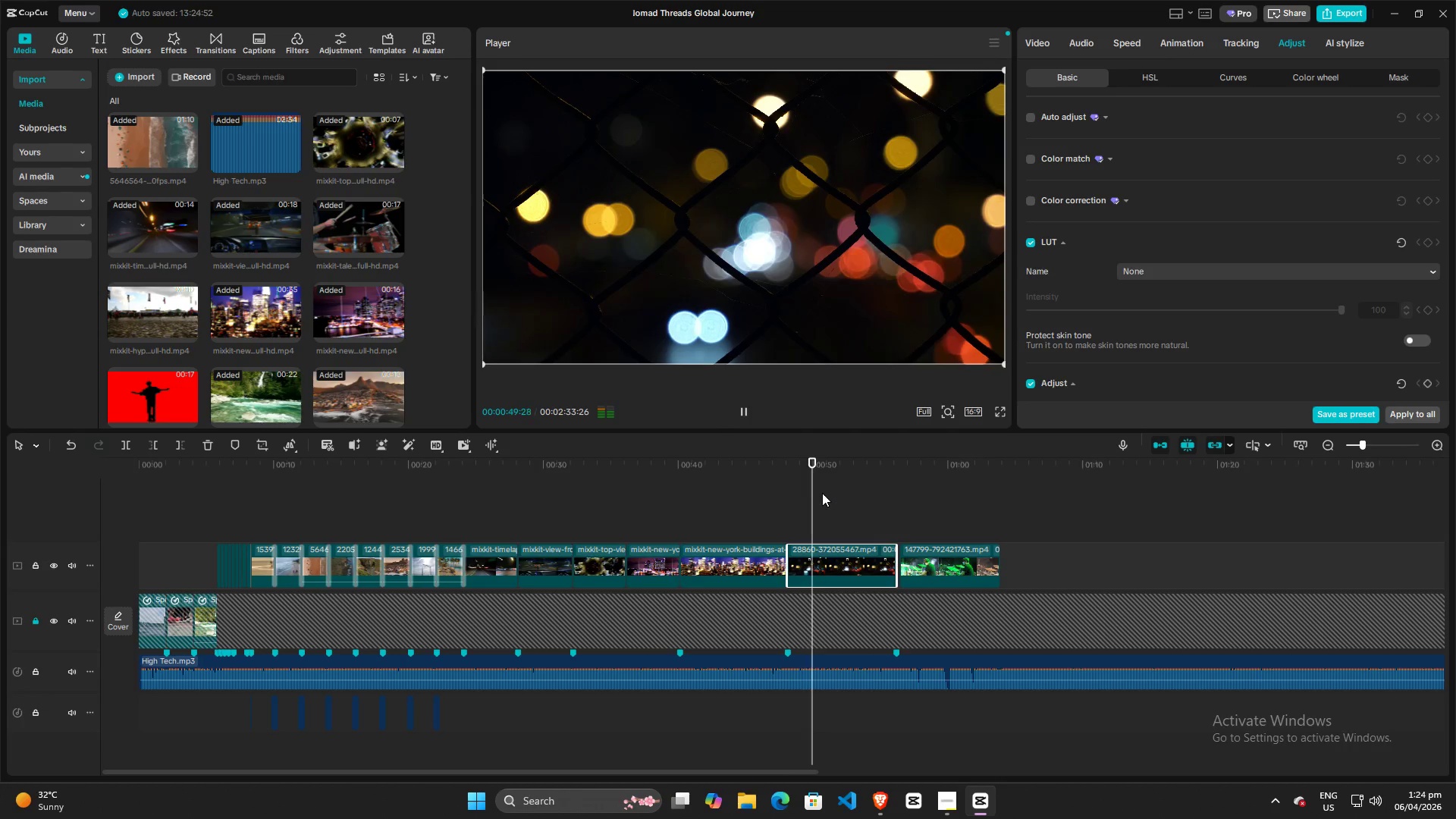 
left_click_drag(start_coordinate=[818, 493], to_coordinate=[906, 505])
 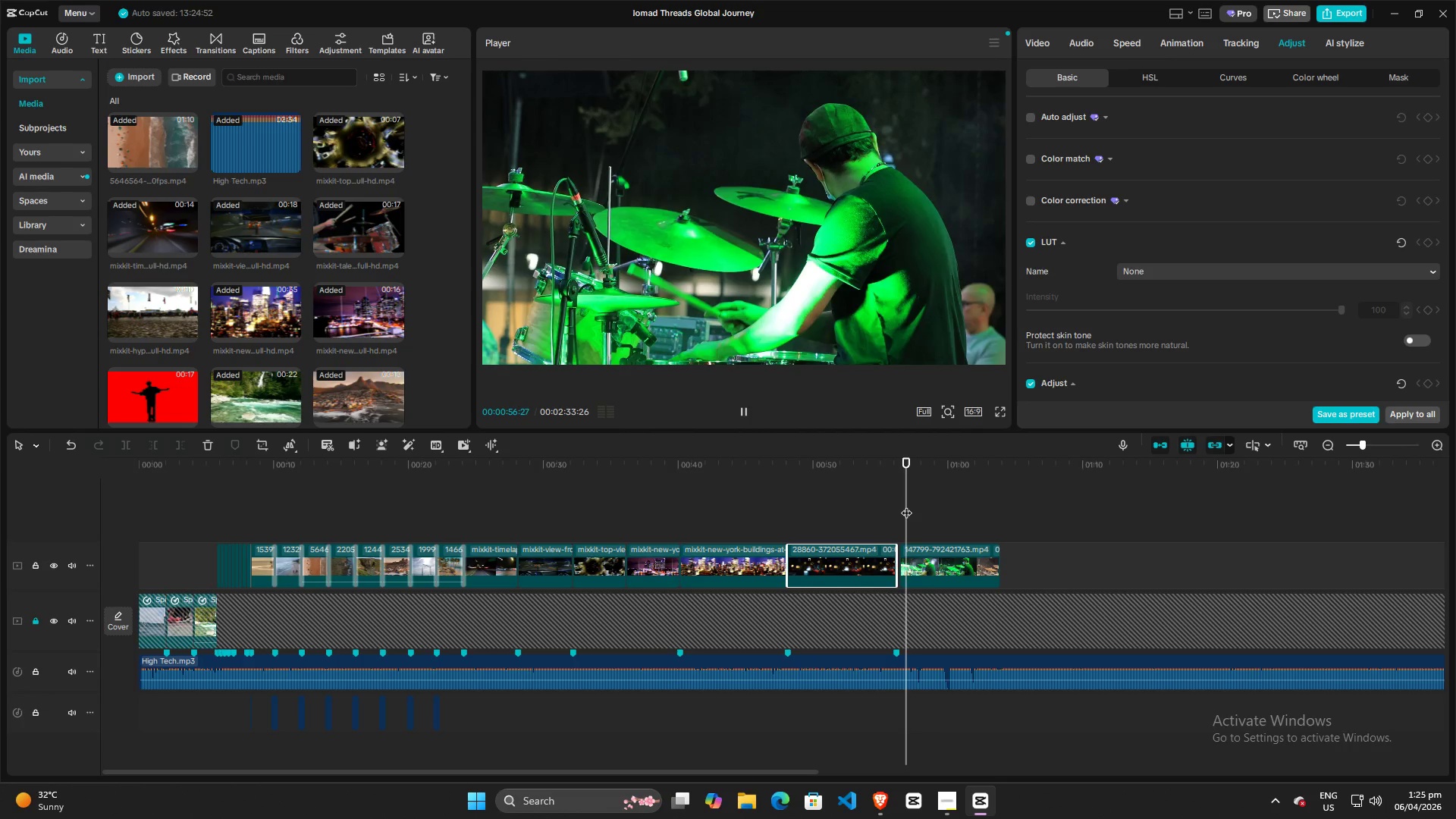 
key(Space)
 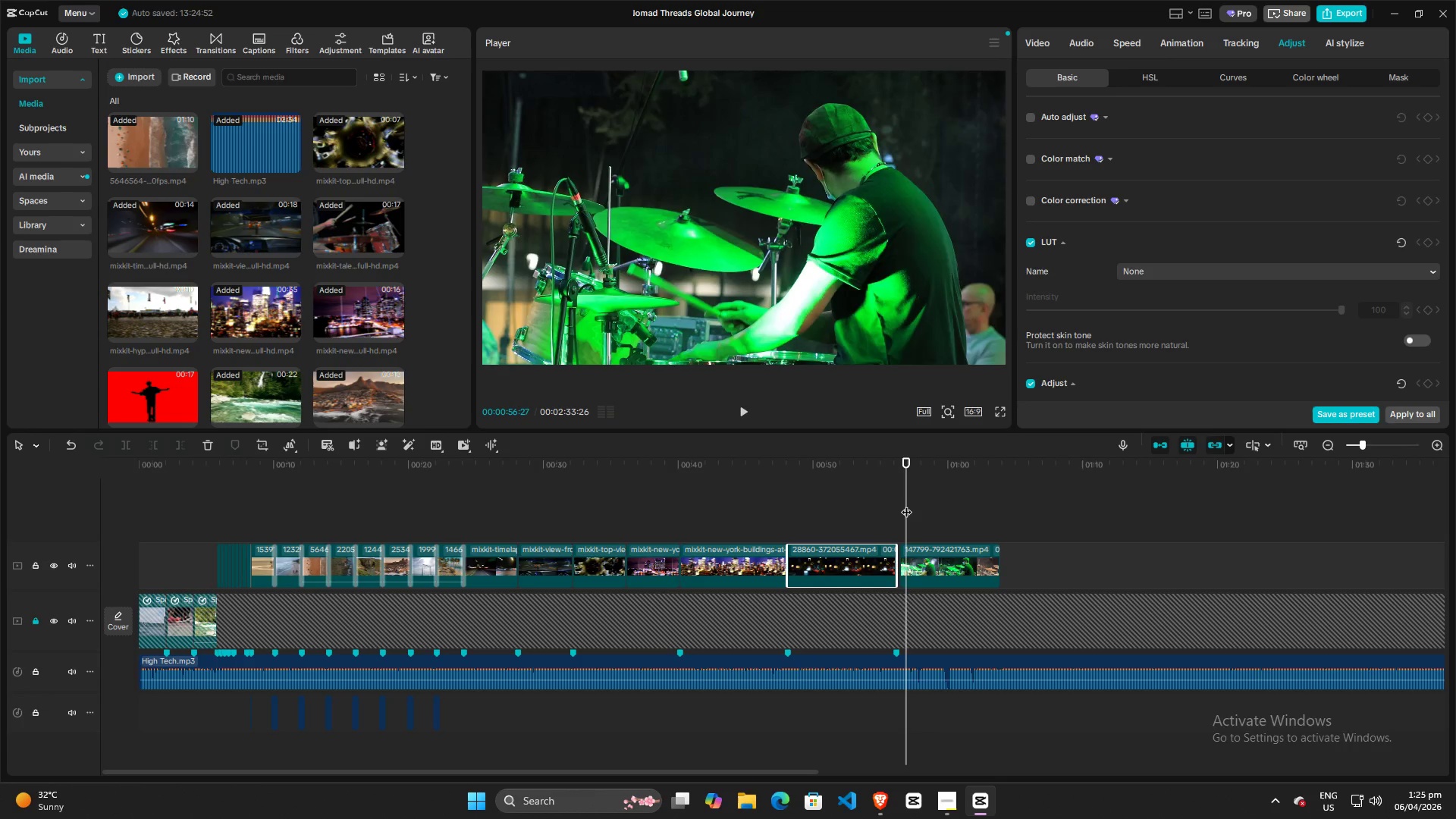 
key(Space)
 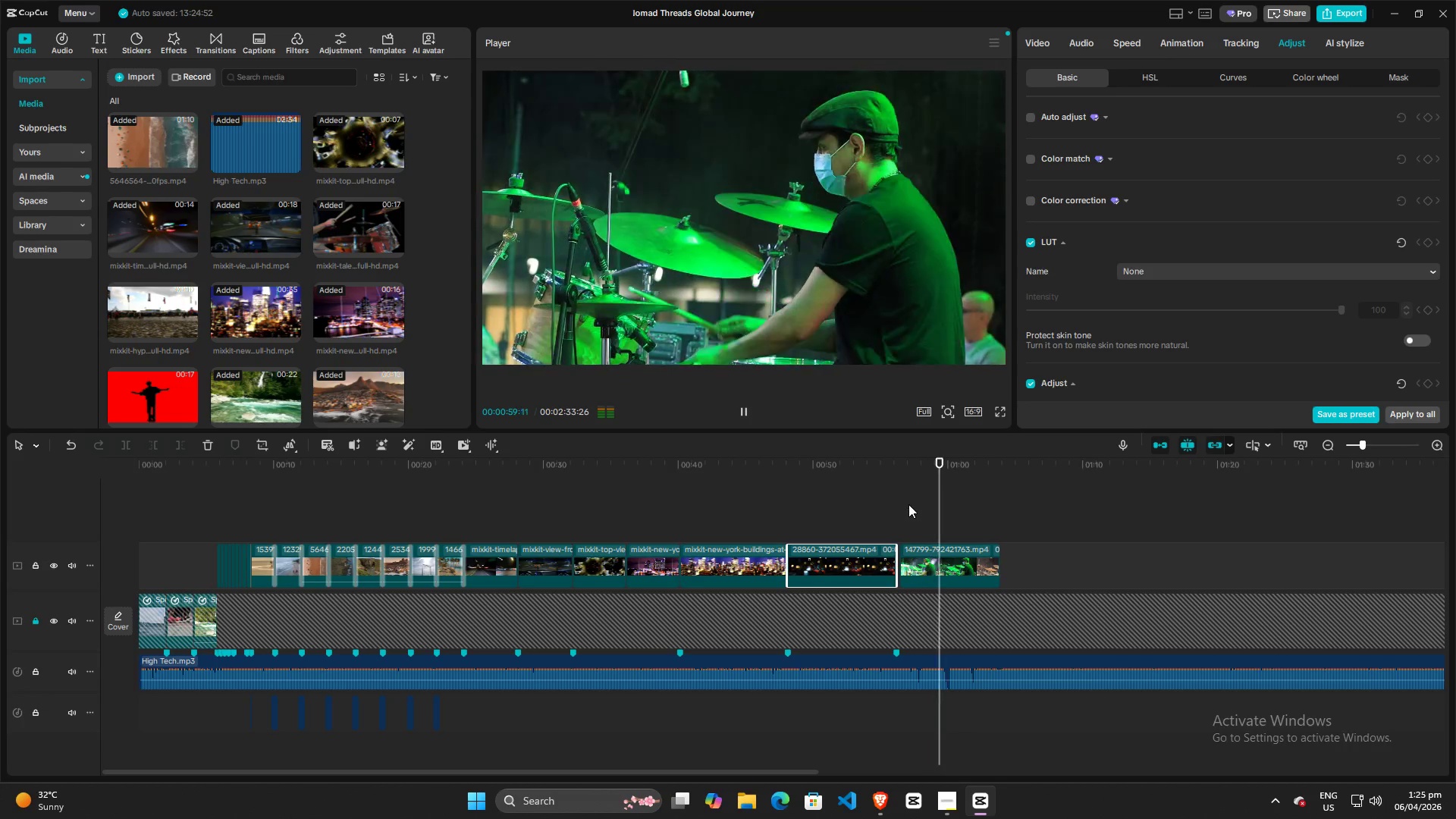 
key(Space)
 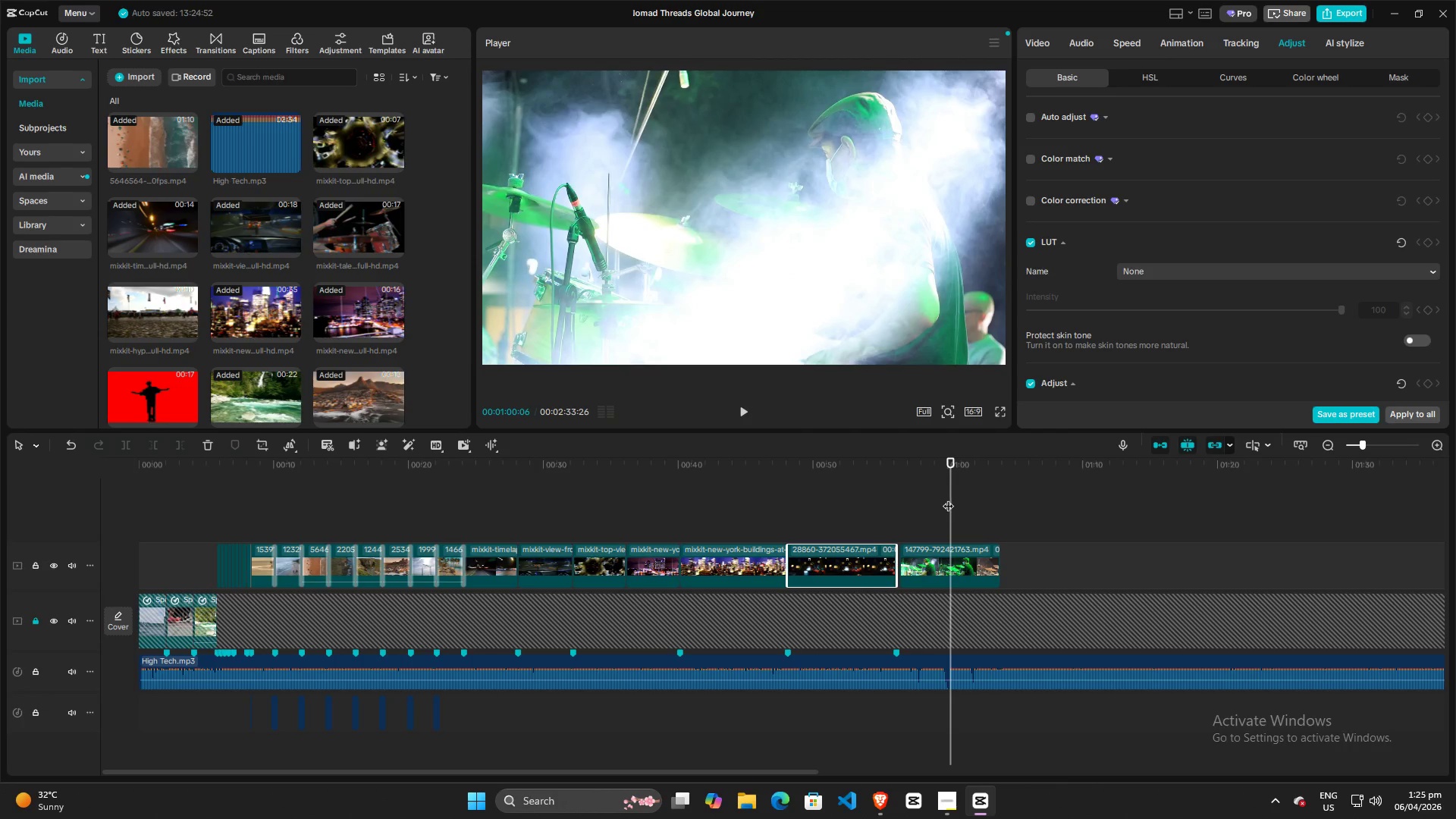 
left_click_drag(start_coordinate=[949, 498], to_coordinate=[940, 498])
 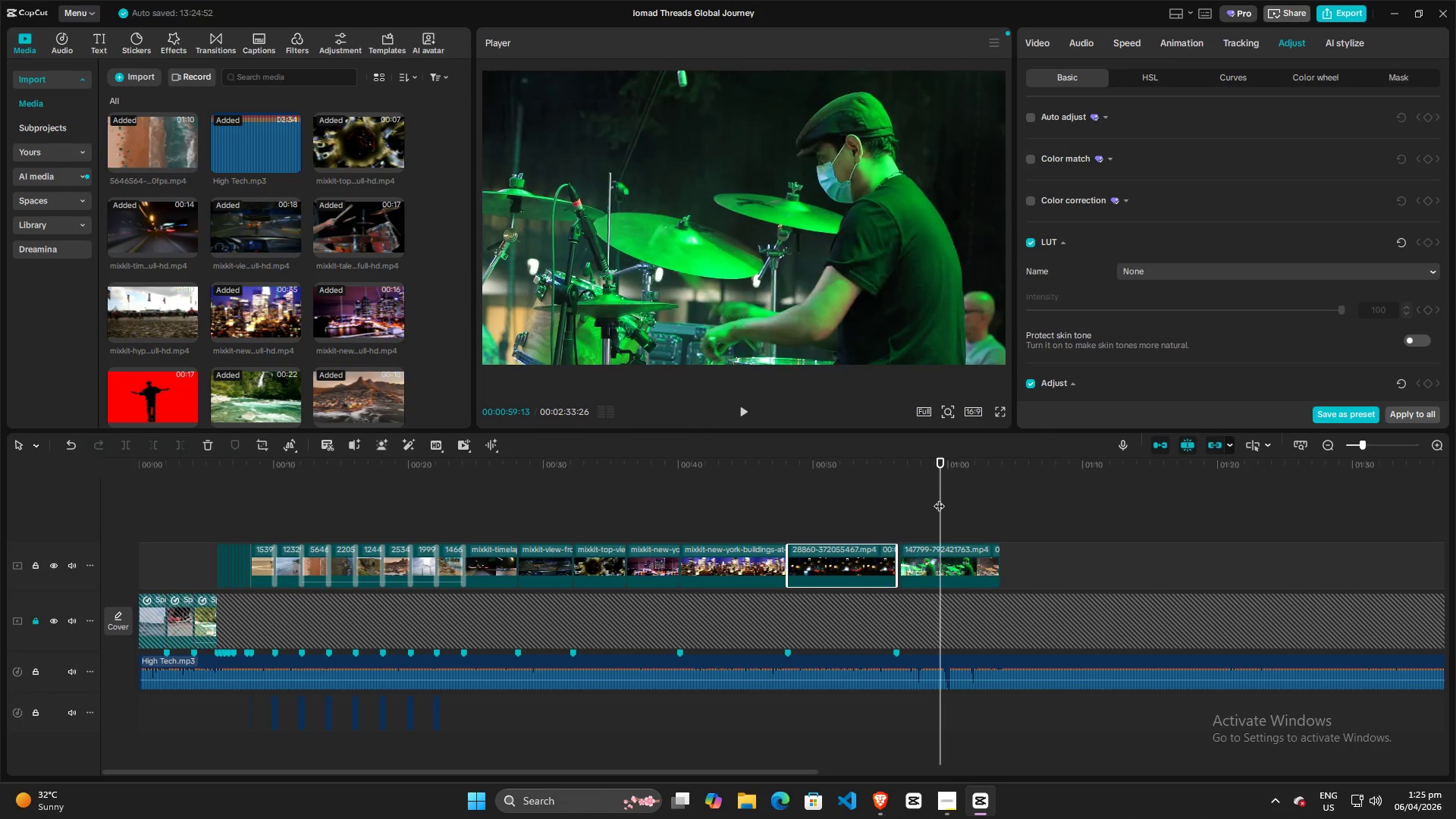 
key(Space)
 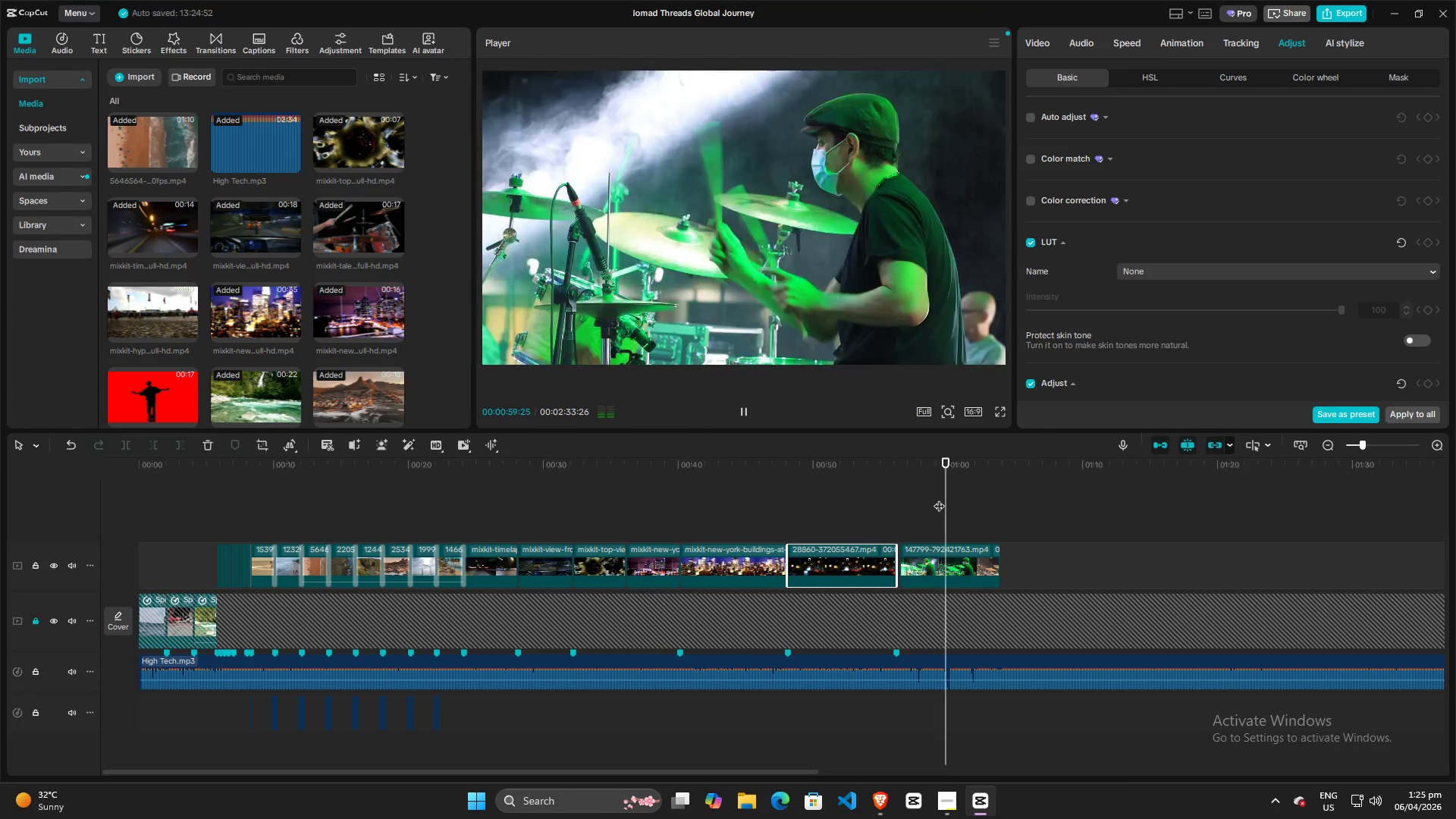 
key(Space)
 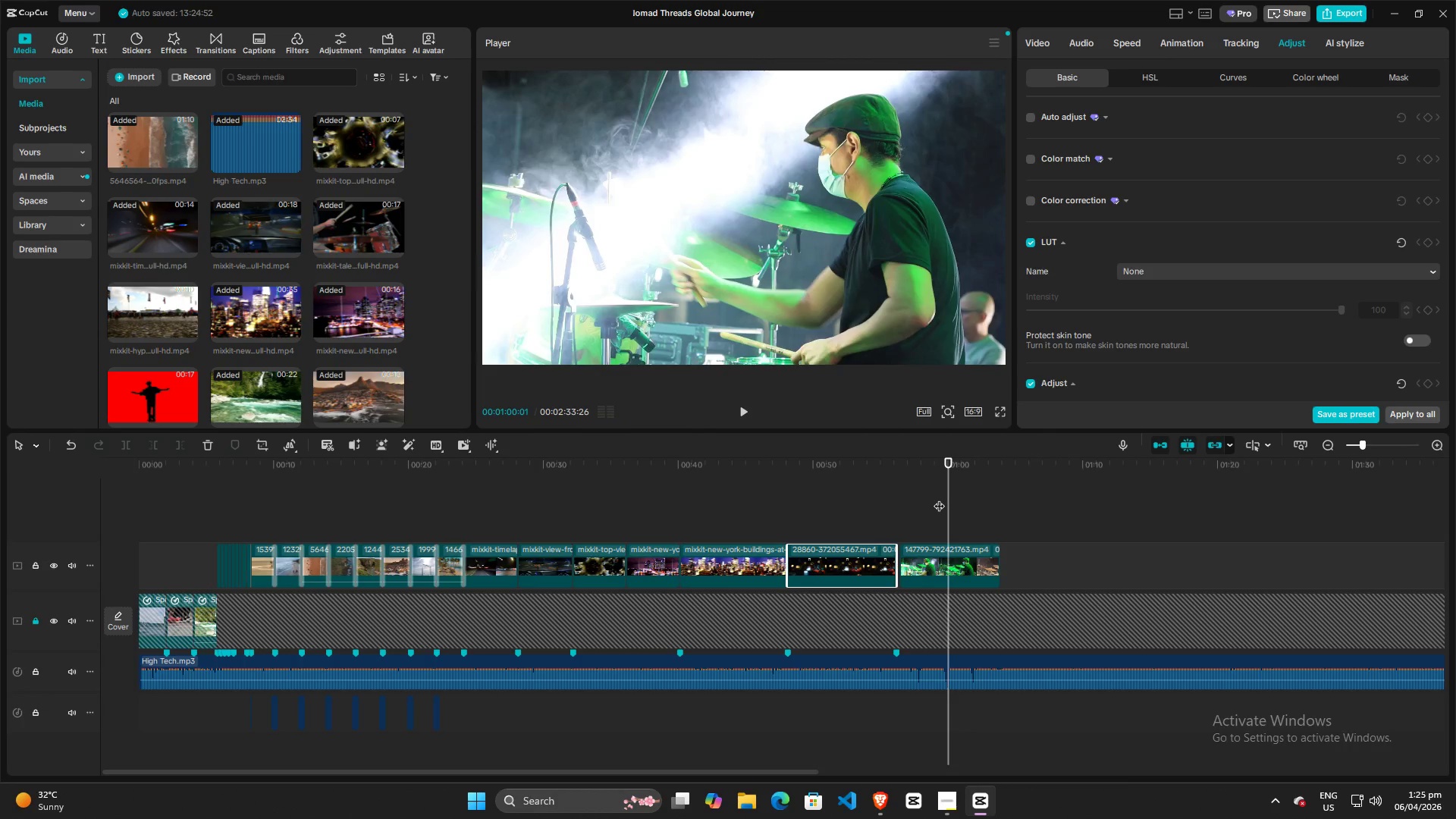 
key(Space)
 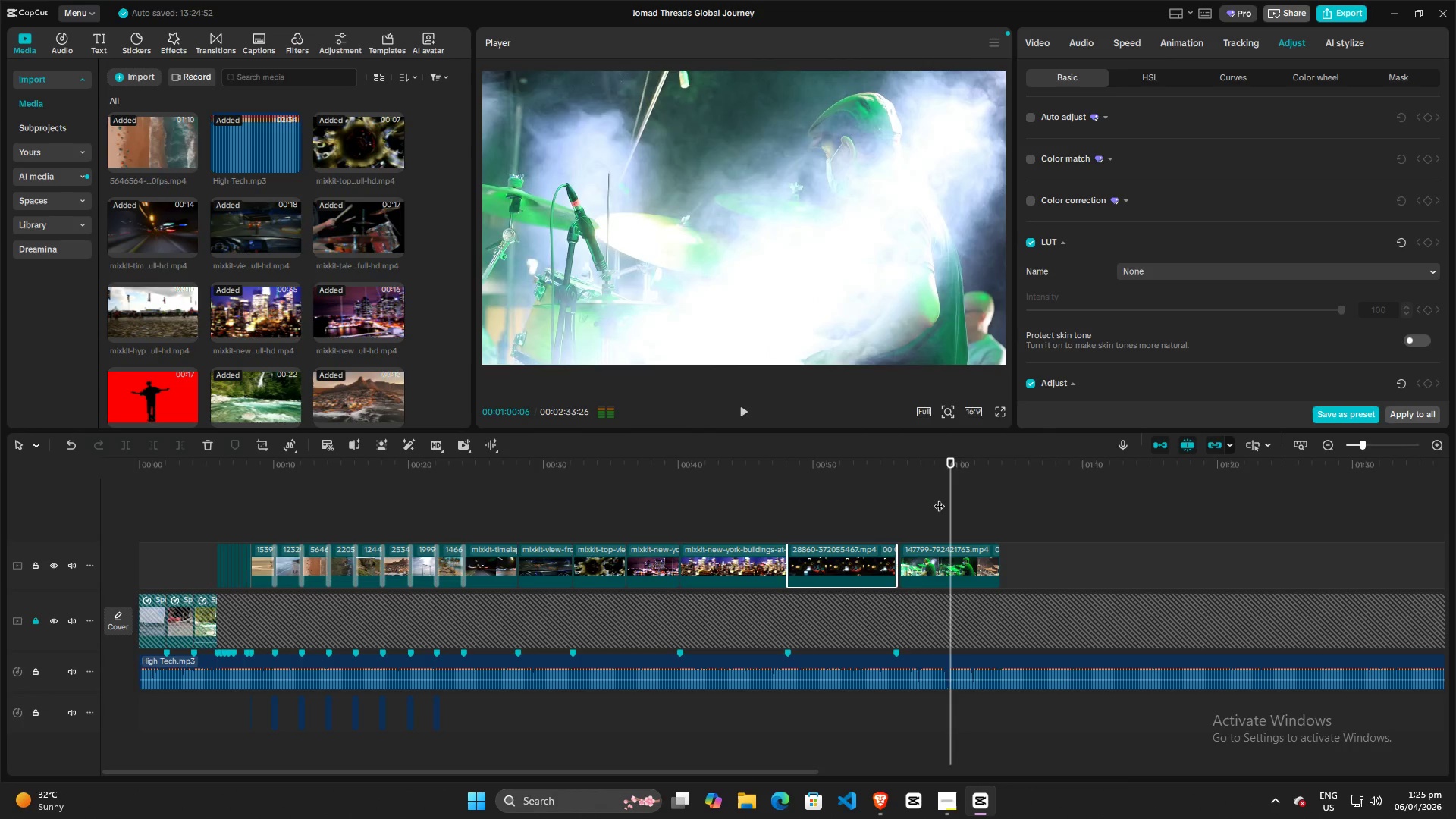 
key(Space)
 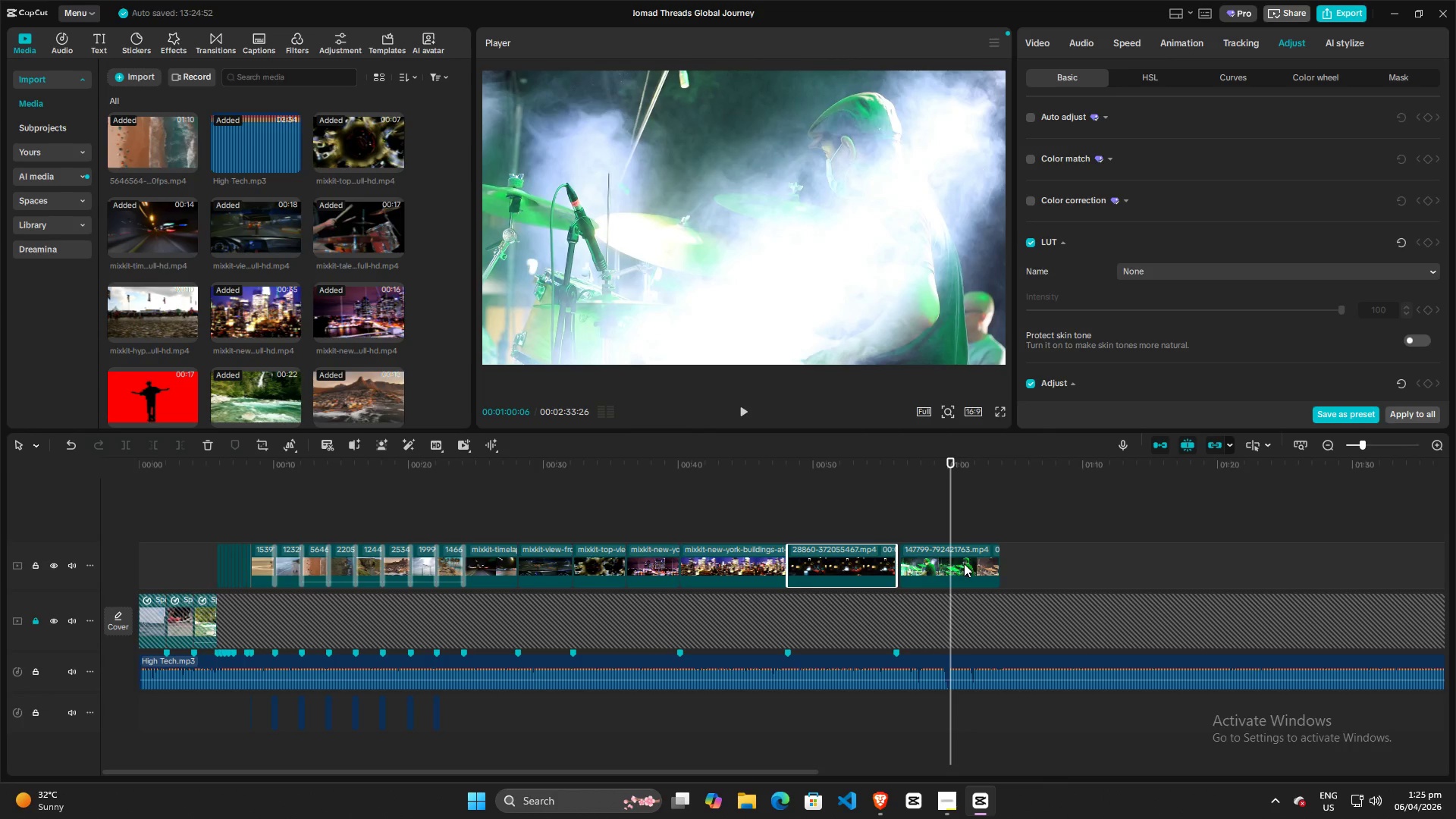 
left_click([941, 563])
 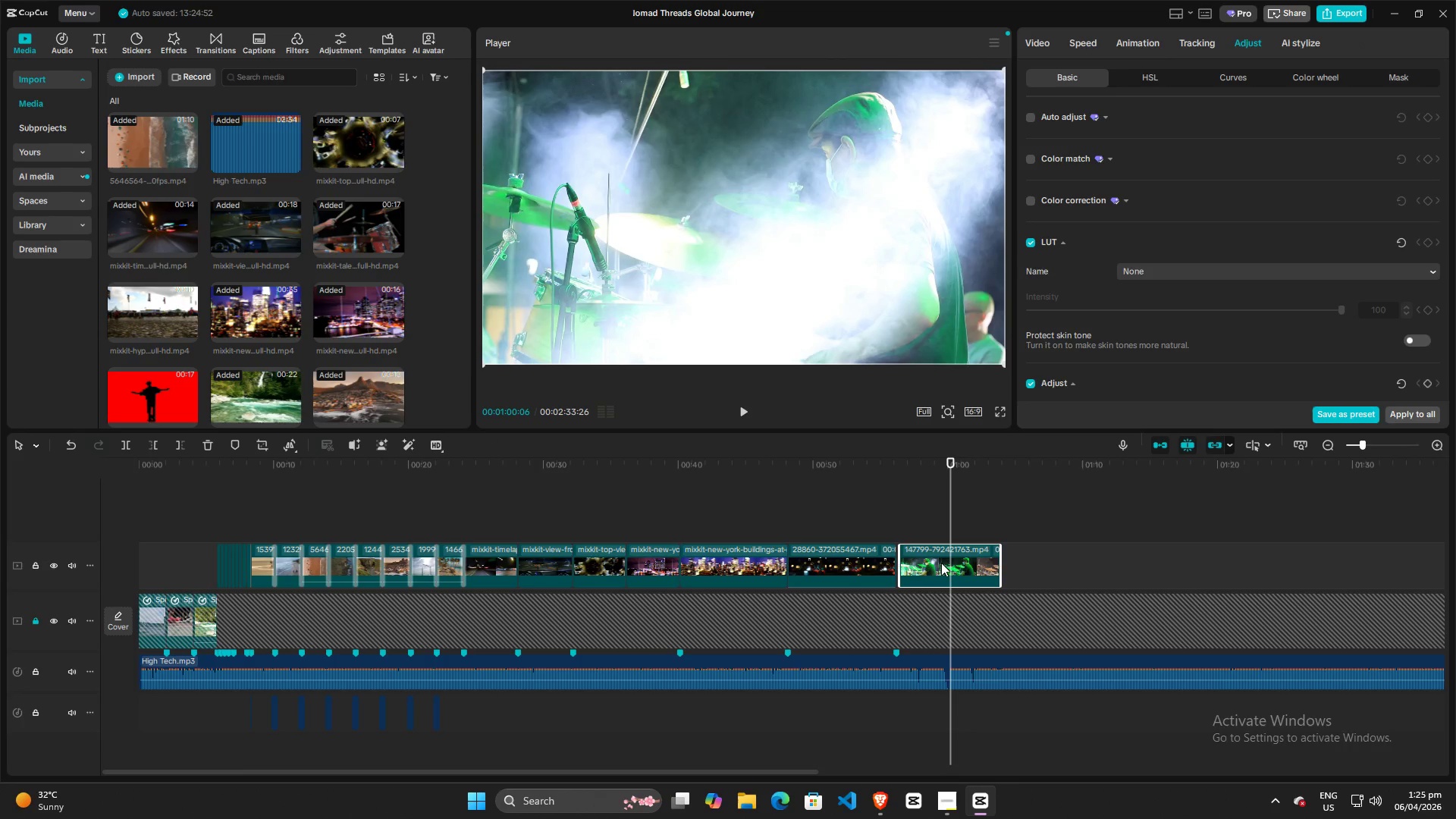 
type(mm)
 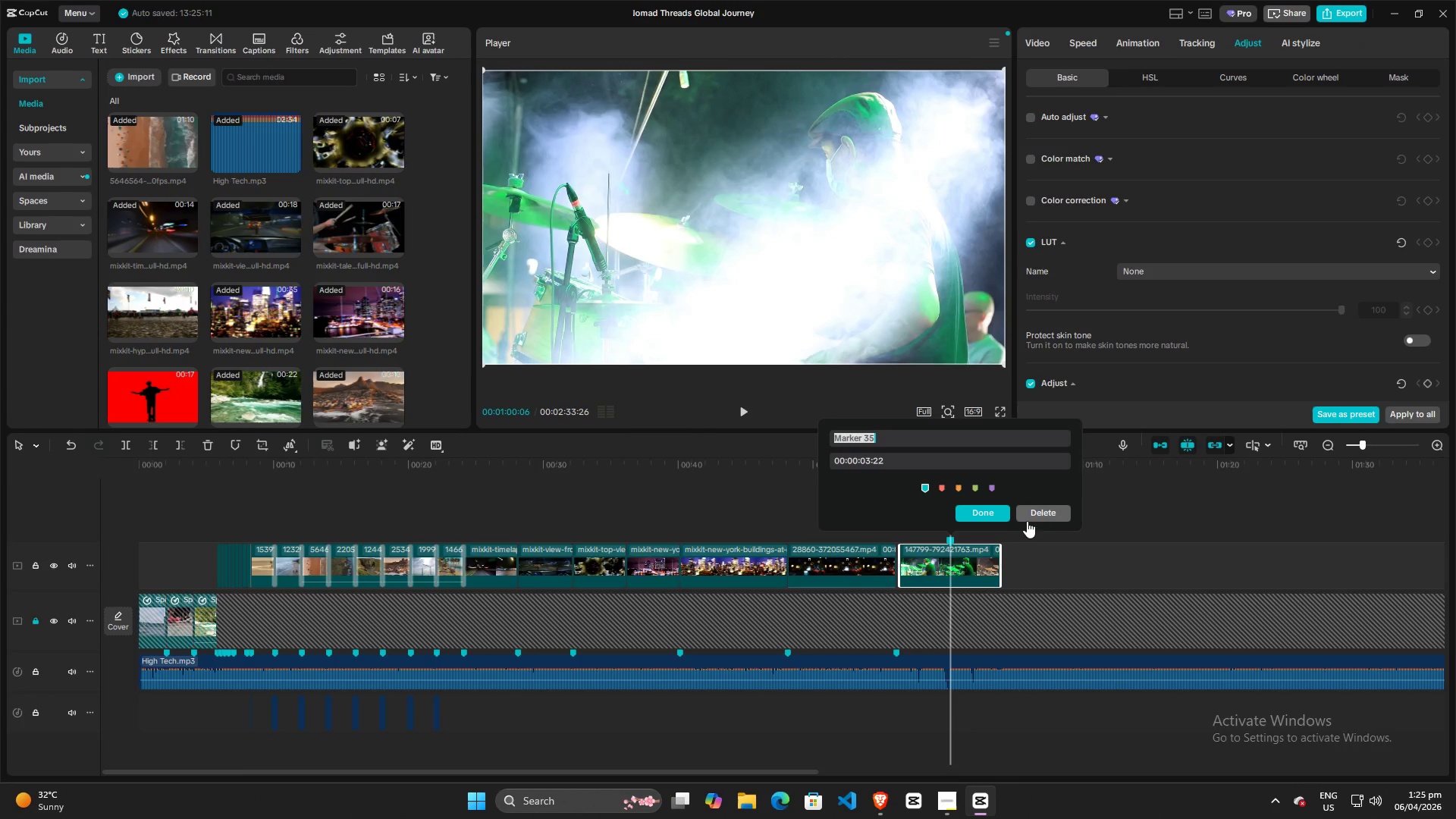 
left_click([1037, 516])
 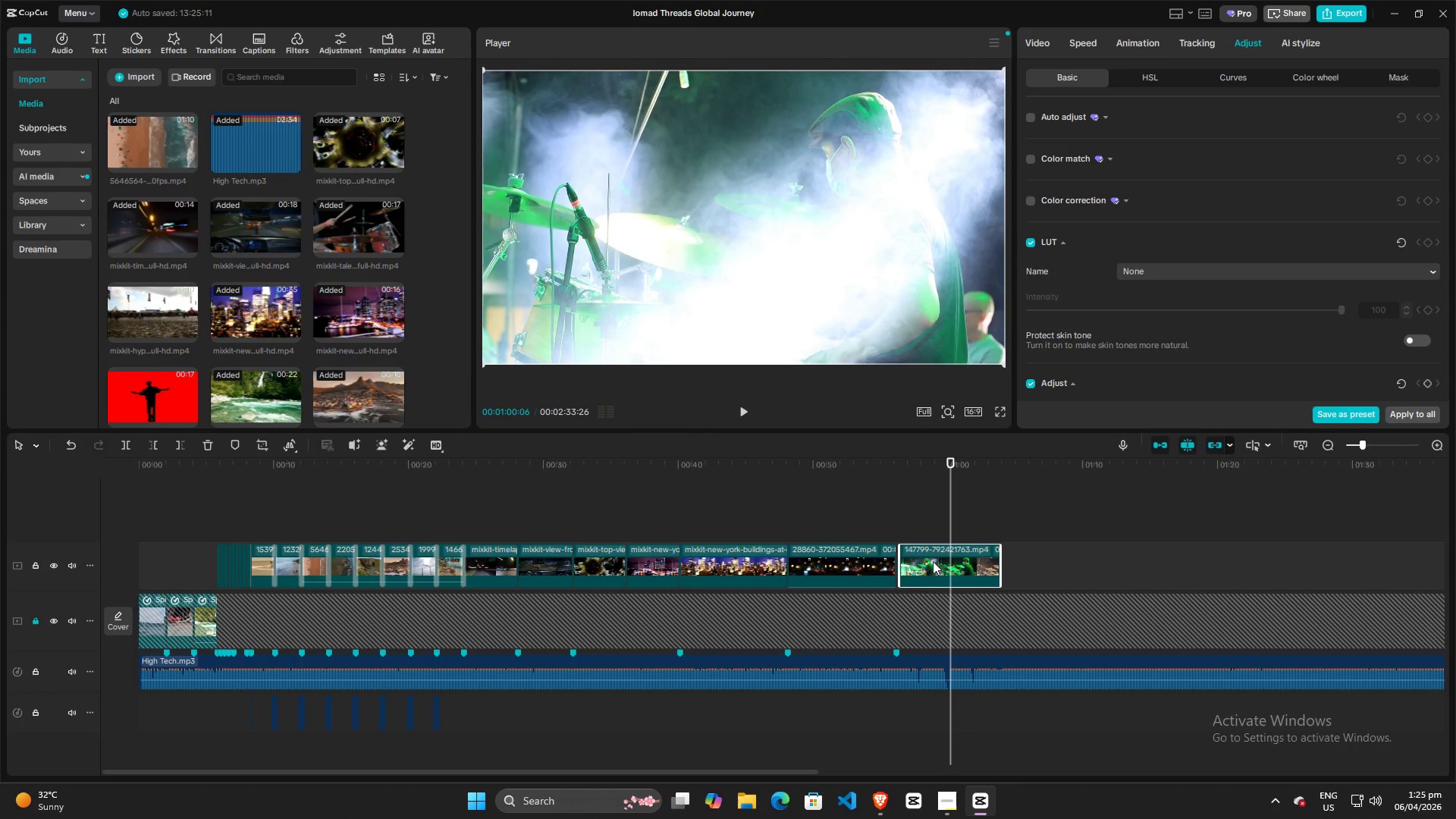 
left_click([927, 560])
 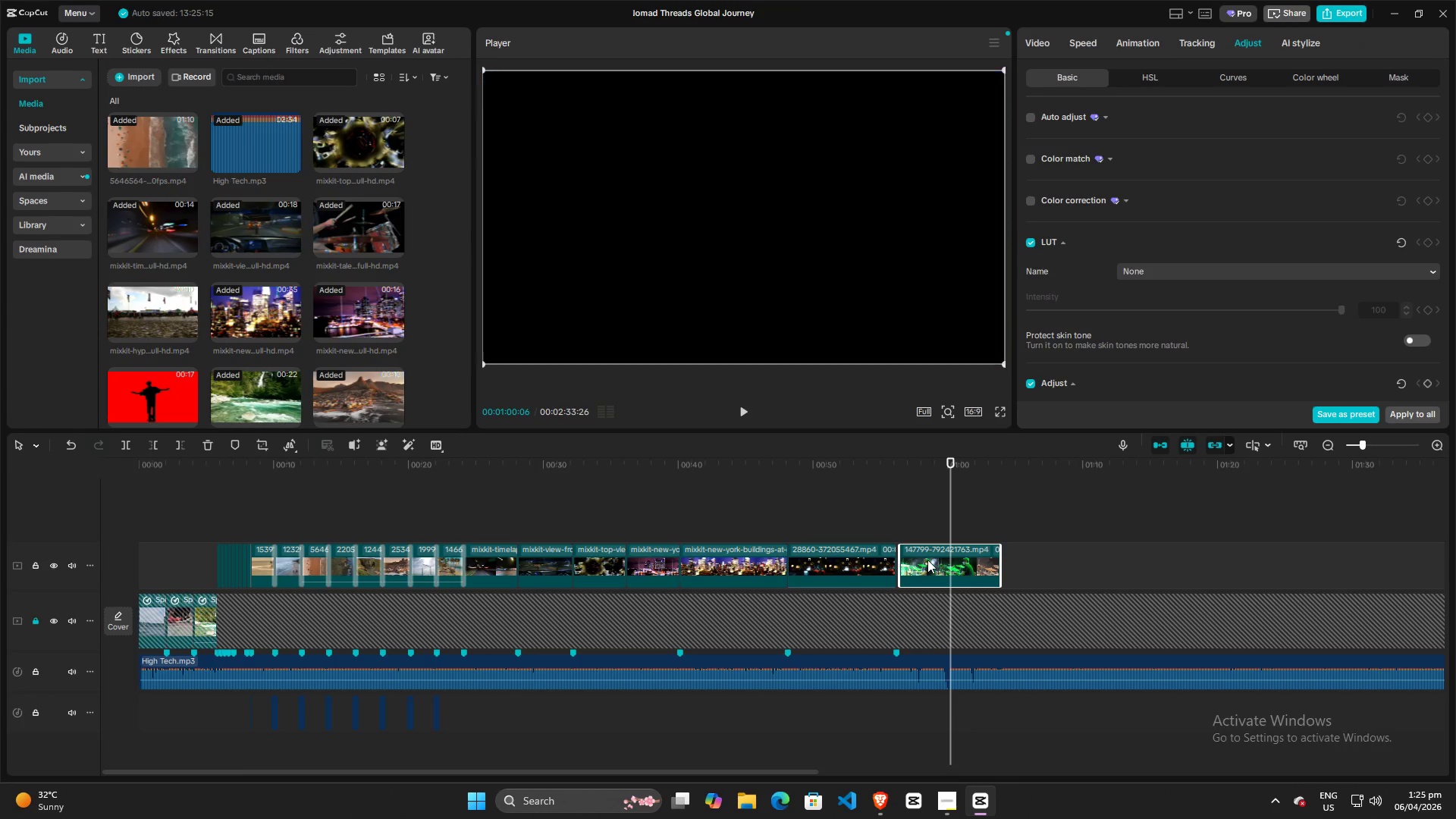 
key(W)
 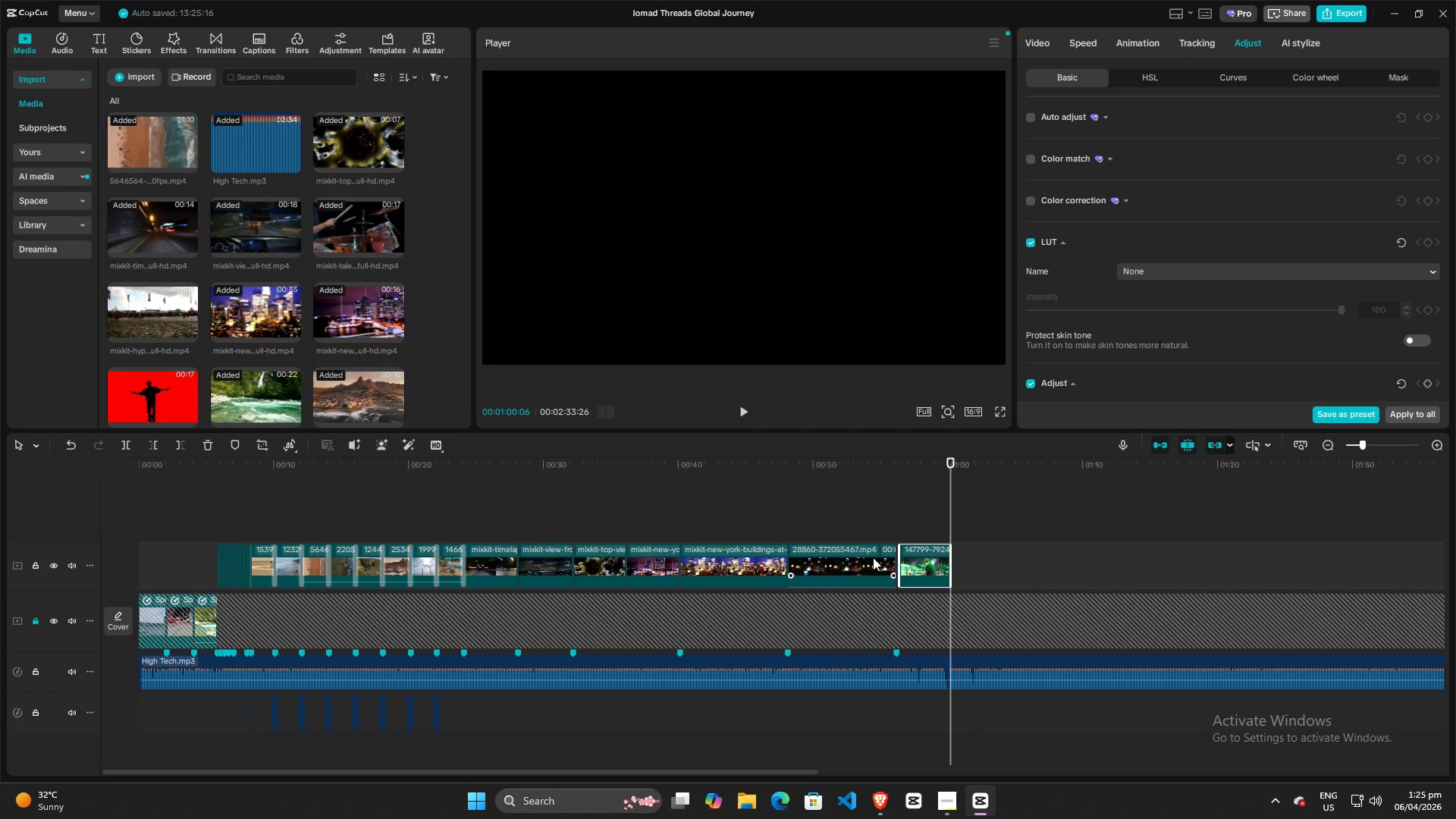 
left_click([872, 557])
 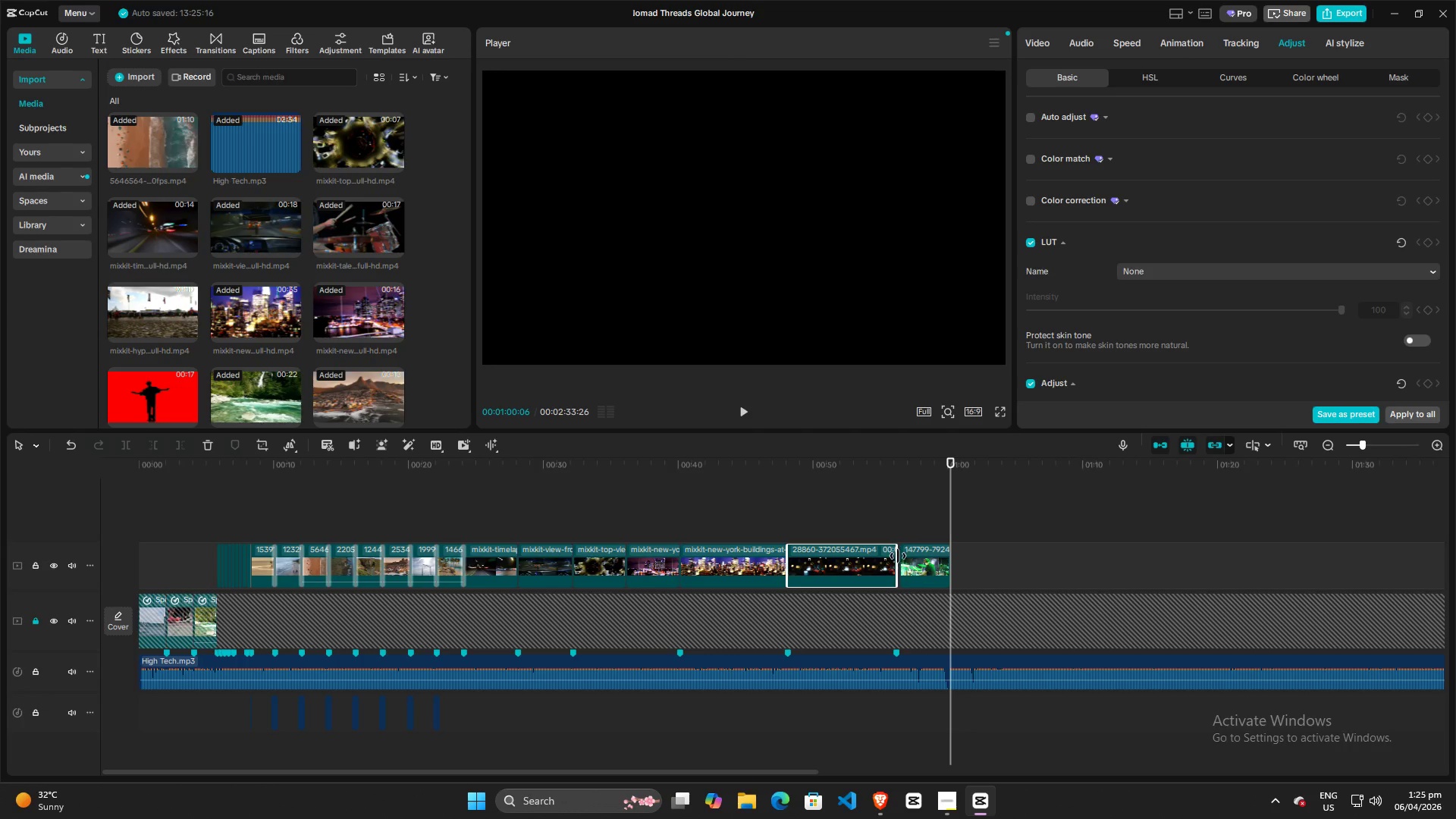 
left_click_drag(start_coordinate=[898, 556], to_coordinate=[839, 556])
 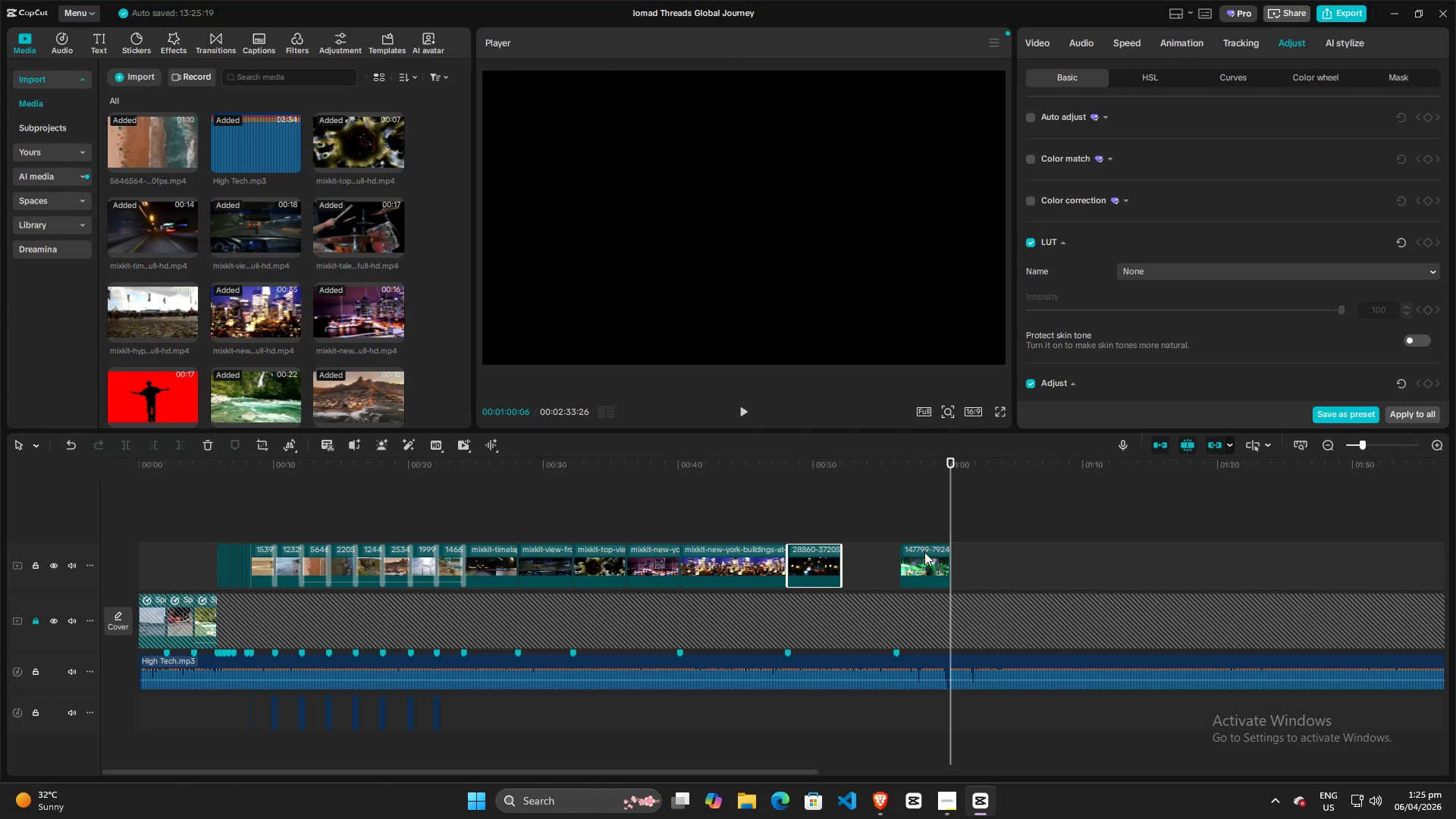 
left_click_drag(start_coordinate=[924, 552], to_coordinate=[871, 557])
 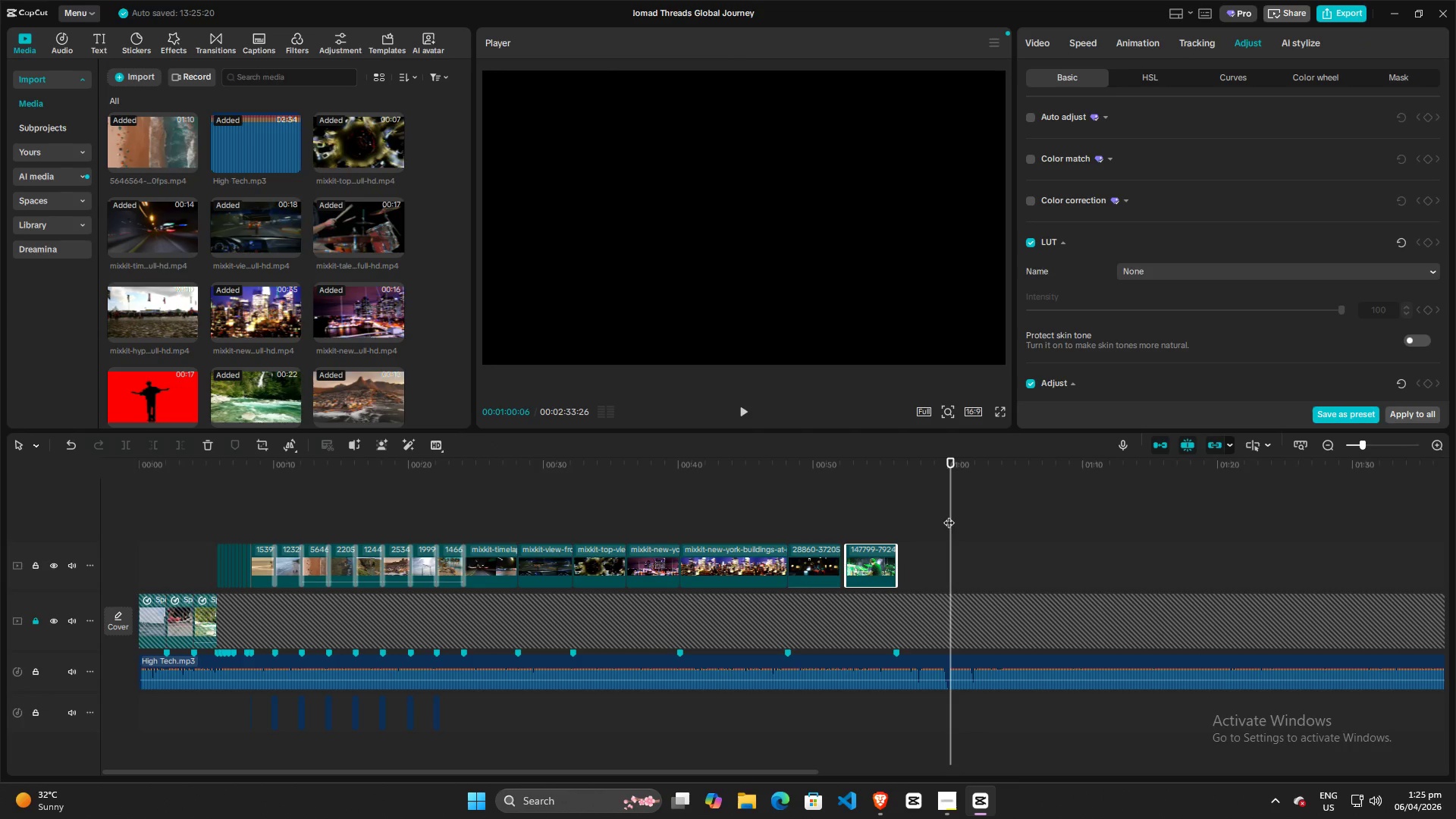 
left_click_drag(start_coordinate=[949, 515], to_coordinate=[837, 519])
 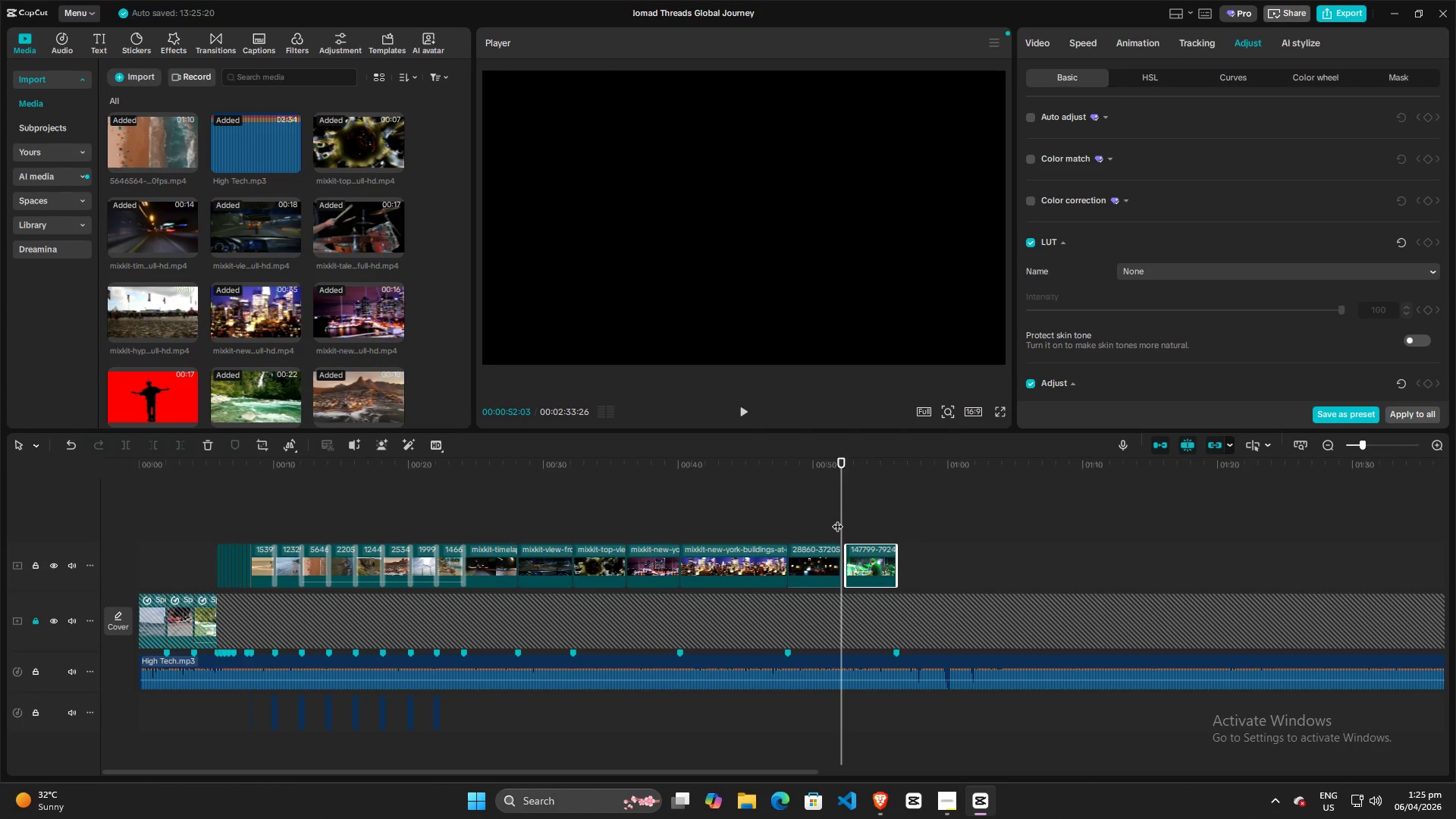 
key(Space)
 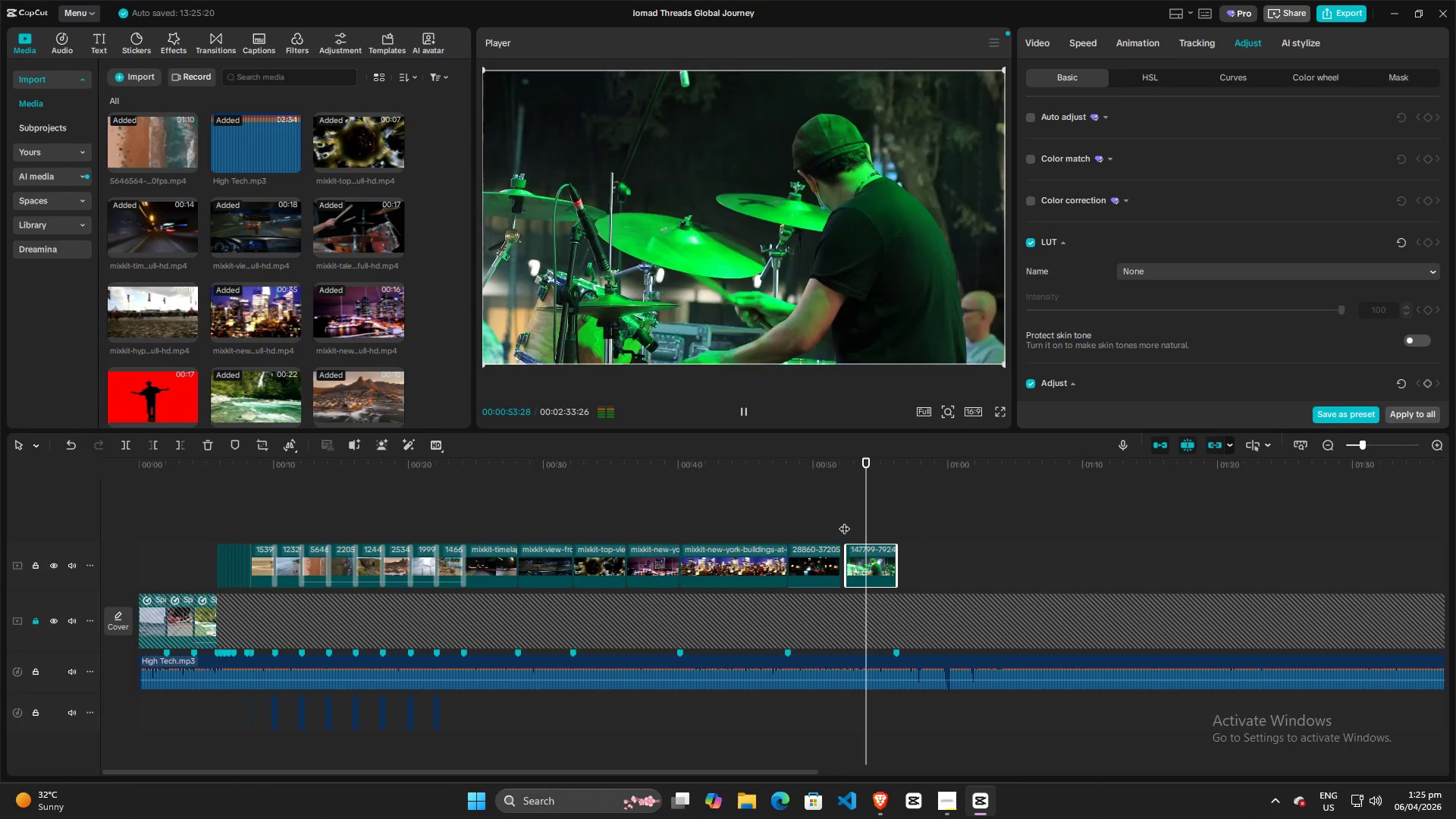 
key(Space)
 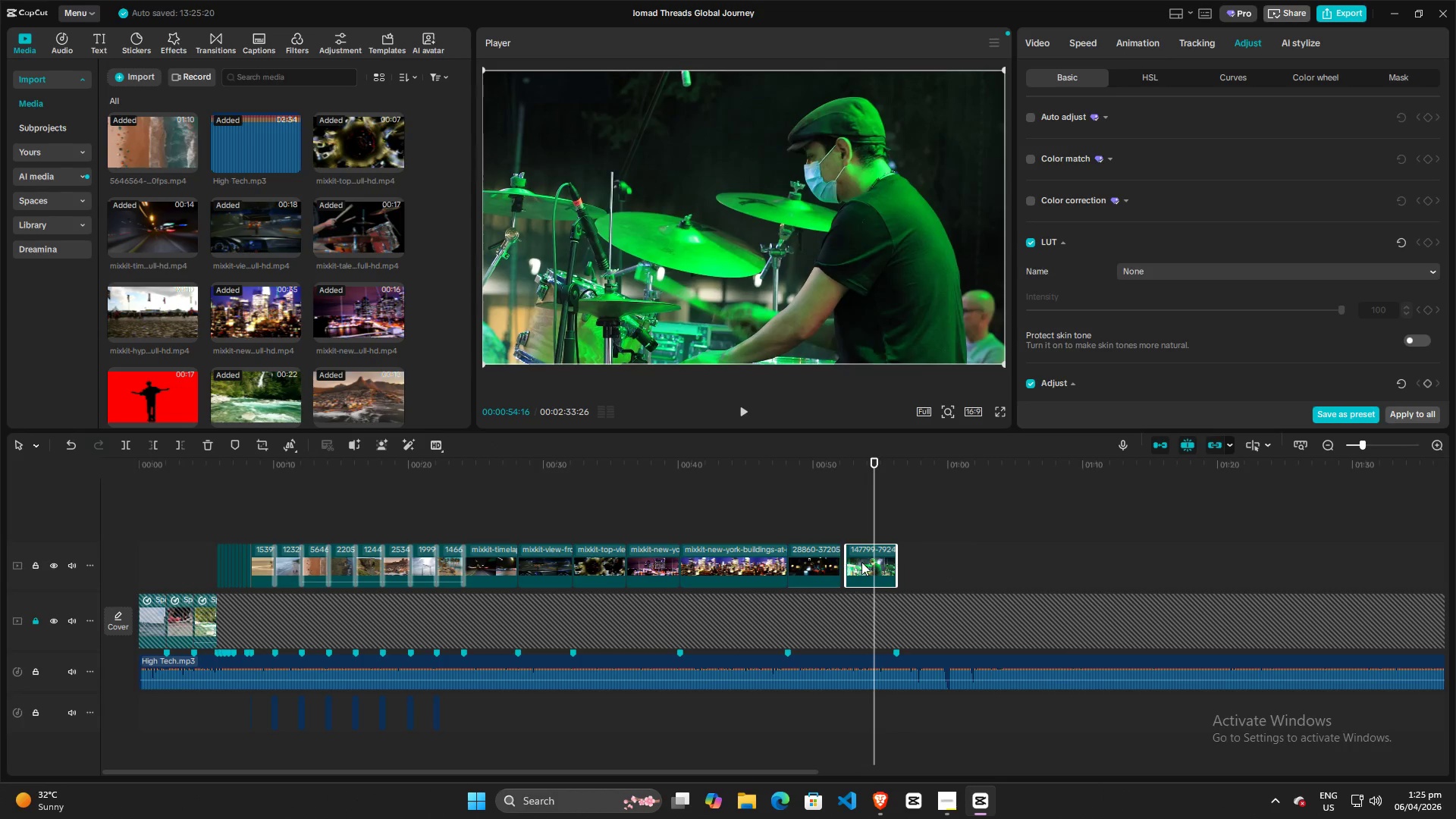 
left_click([861, 562])
 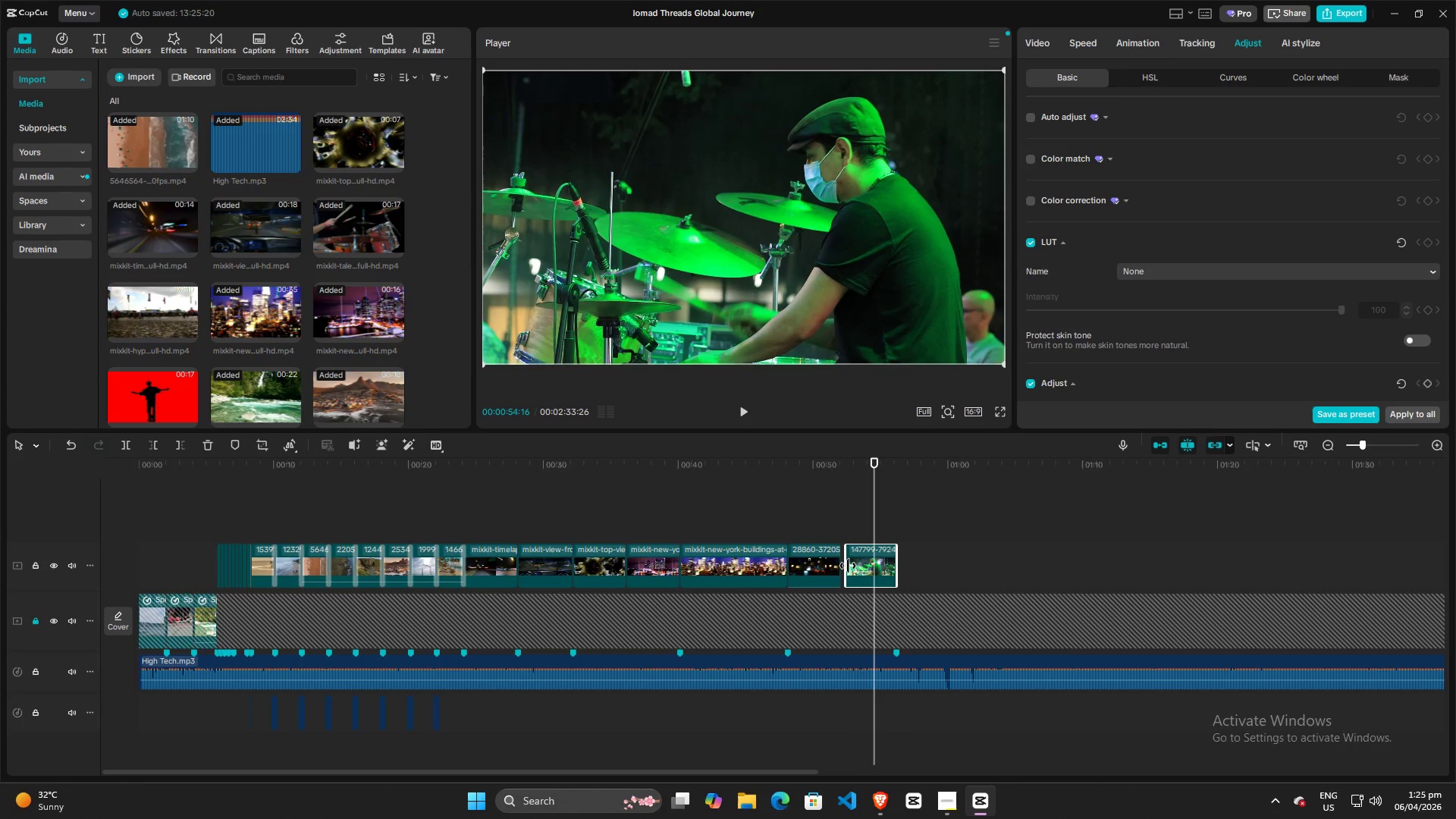 
left_click_drag(start_coordinate=[848, 566], to_coordinate=[861, 566])
 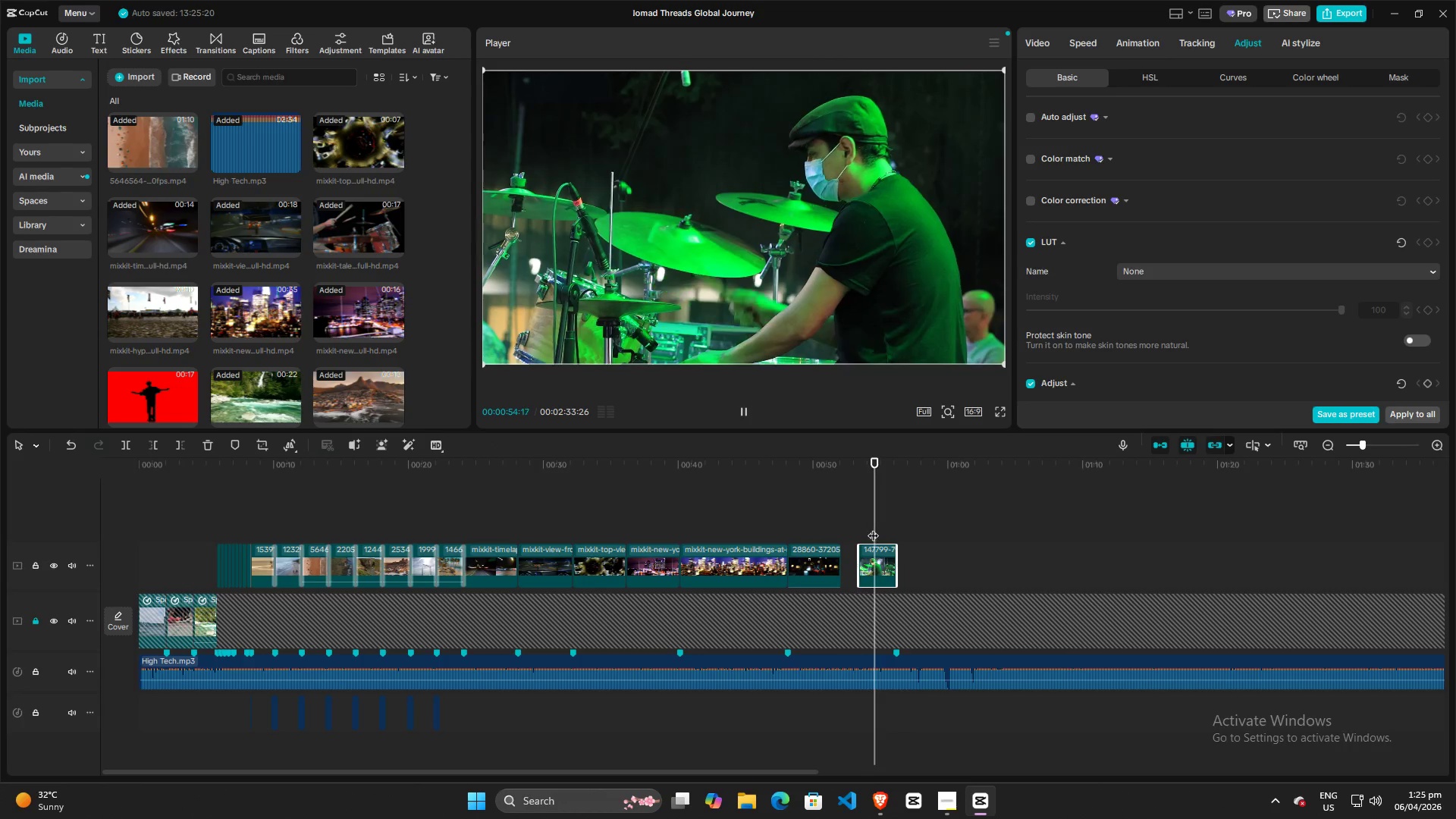 
key(Space)
 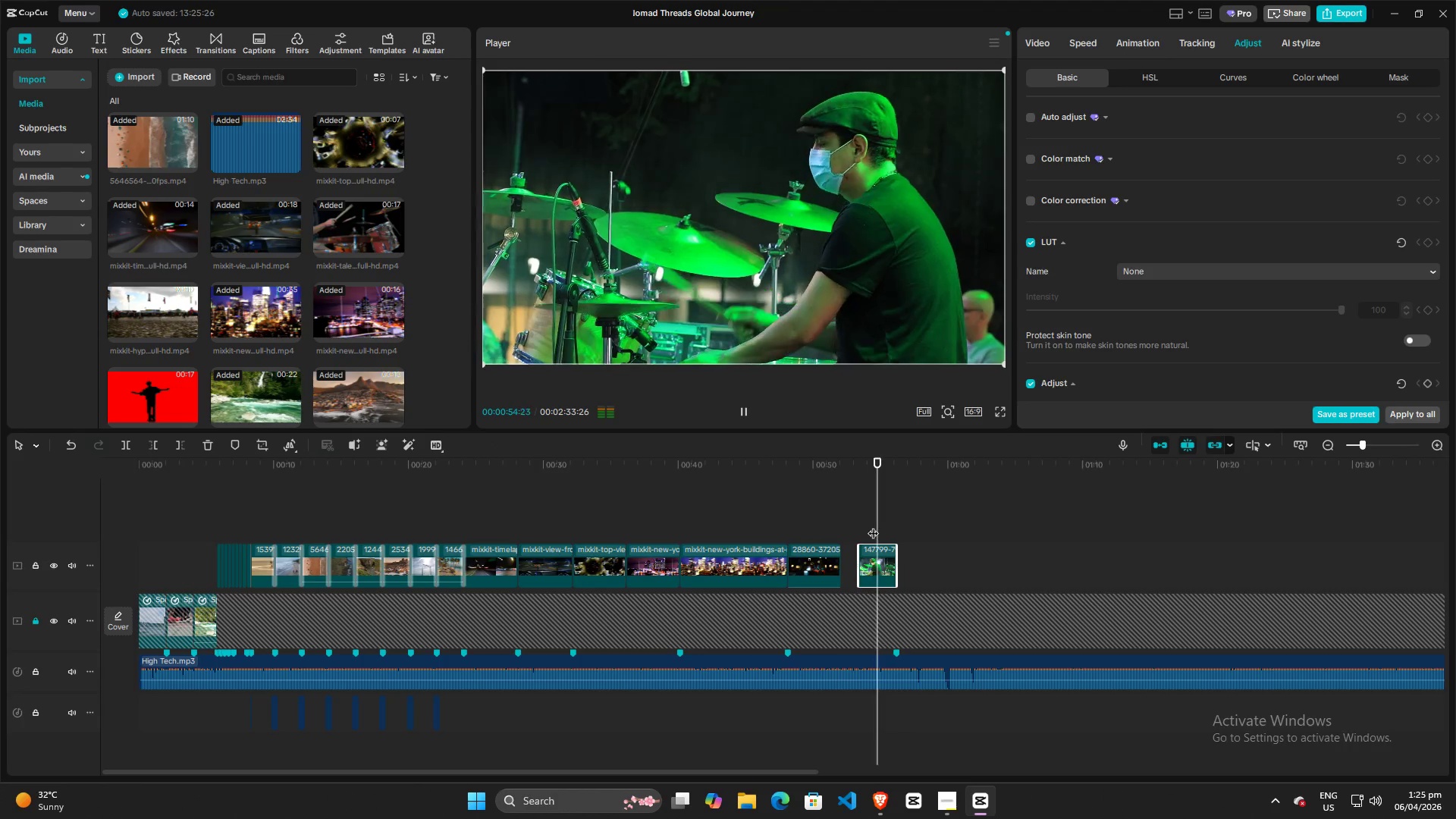 
key(Space)
 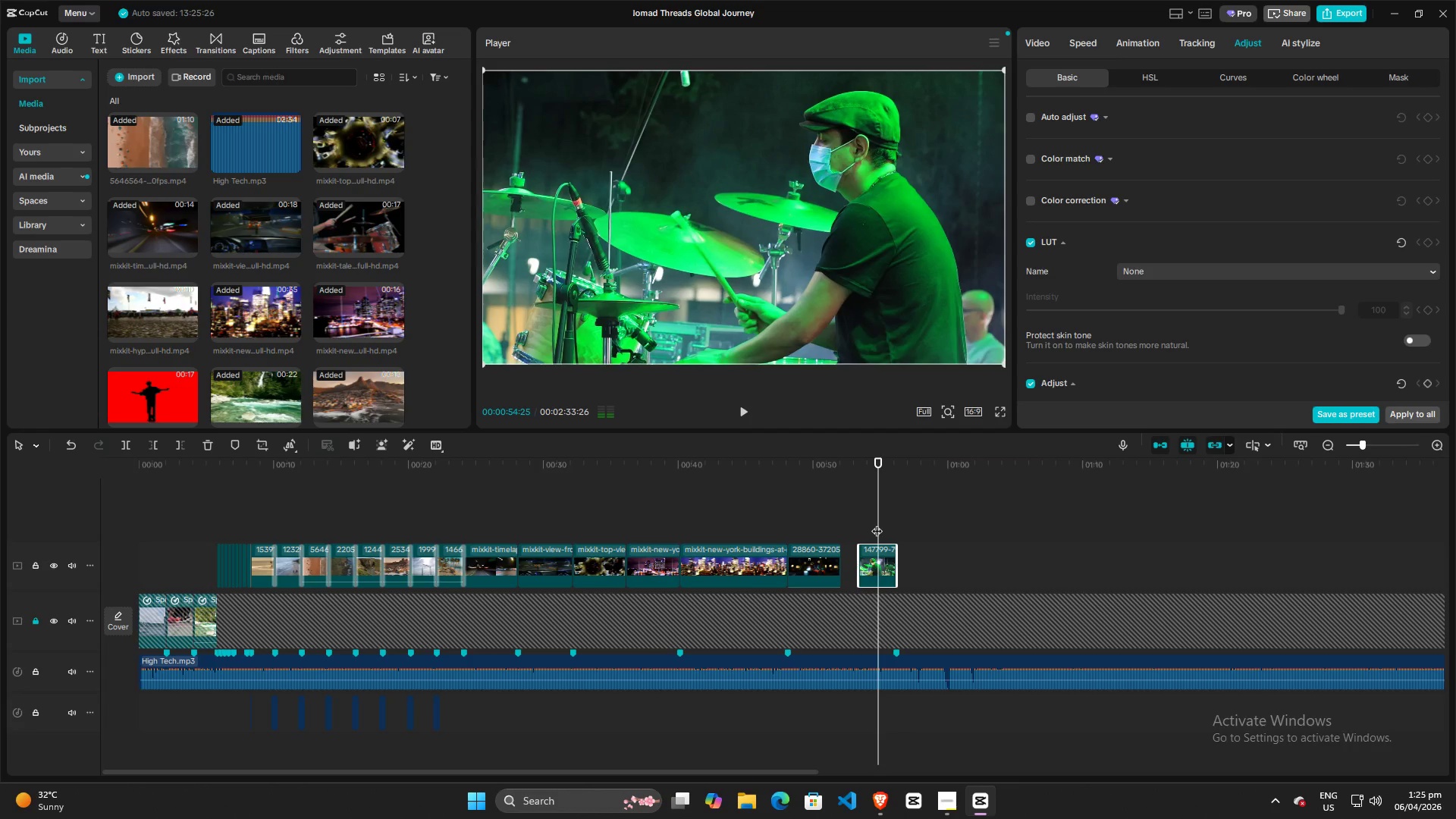 
left_click_drag(start_coordinate=[877, 523], to_coordinate=[849, 523])
 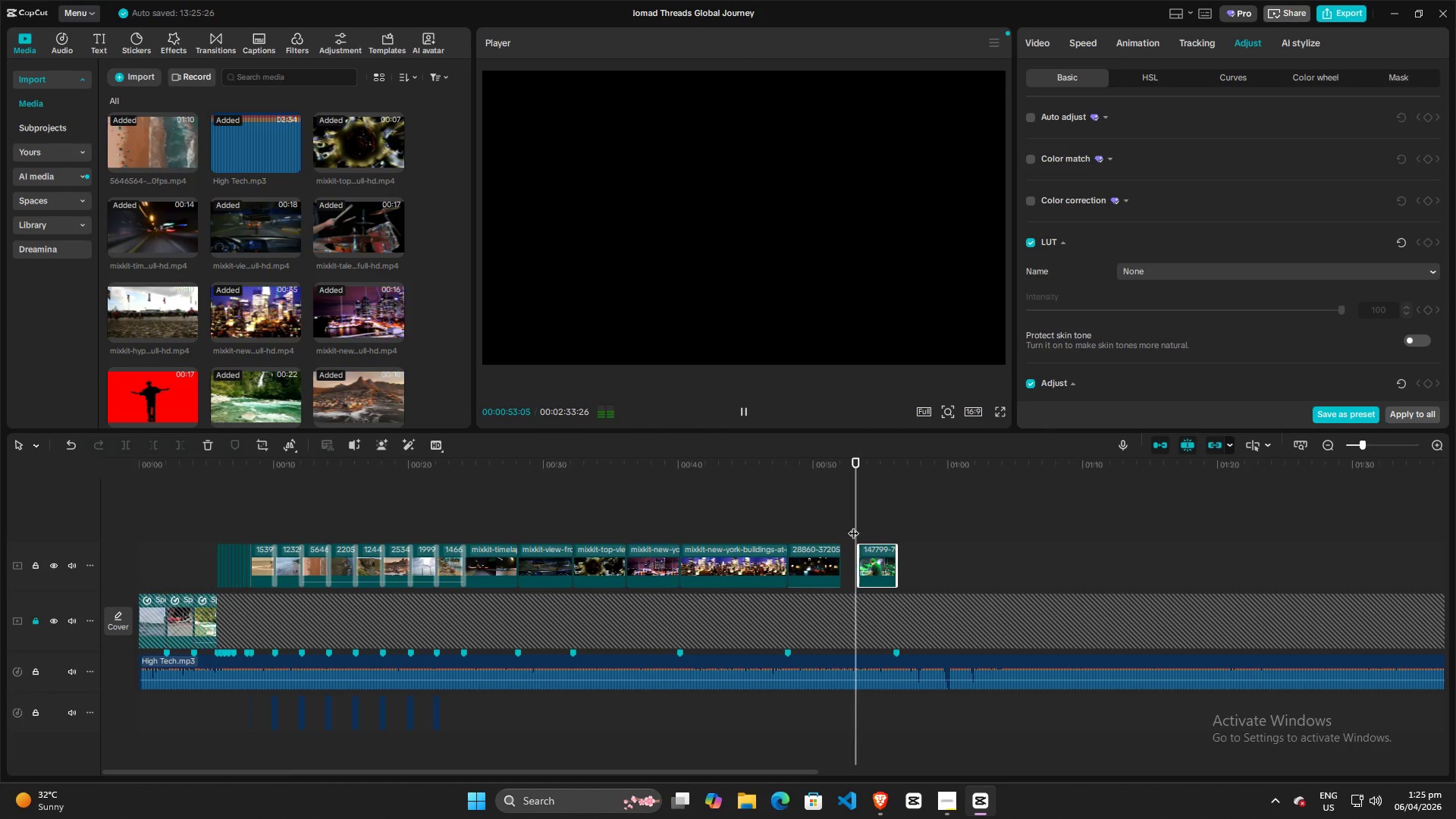 
key(Space)
 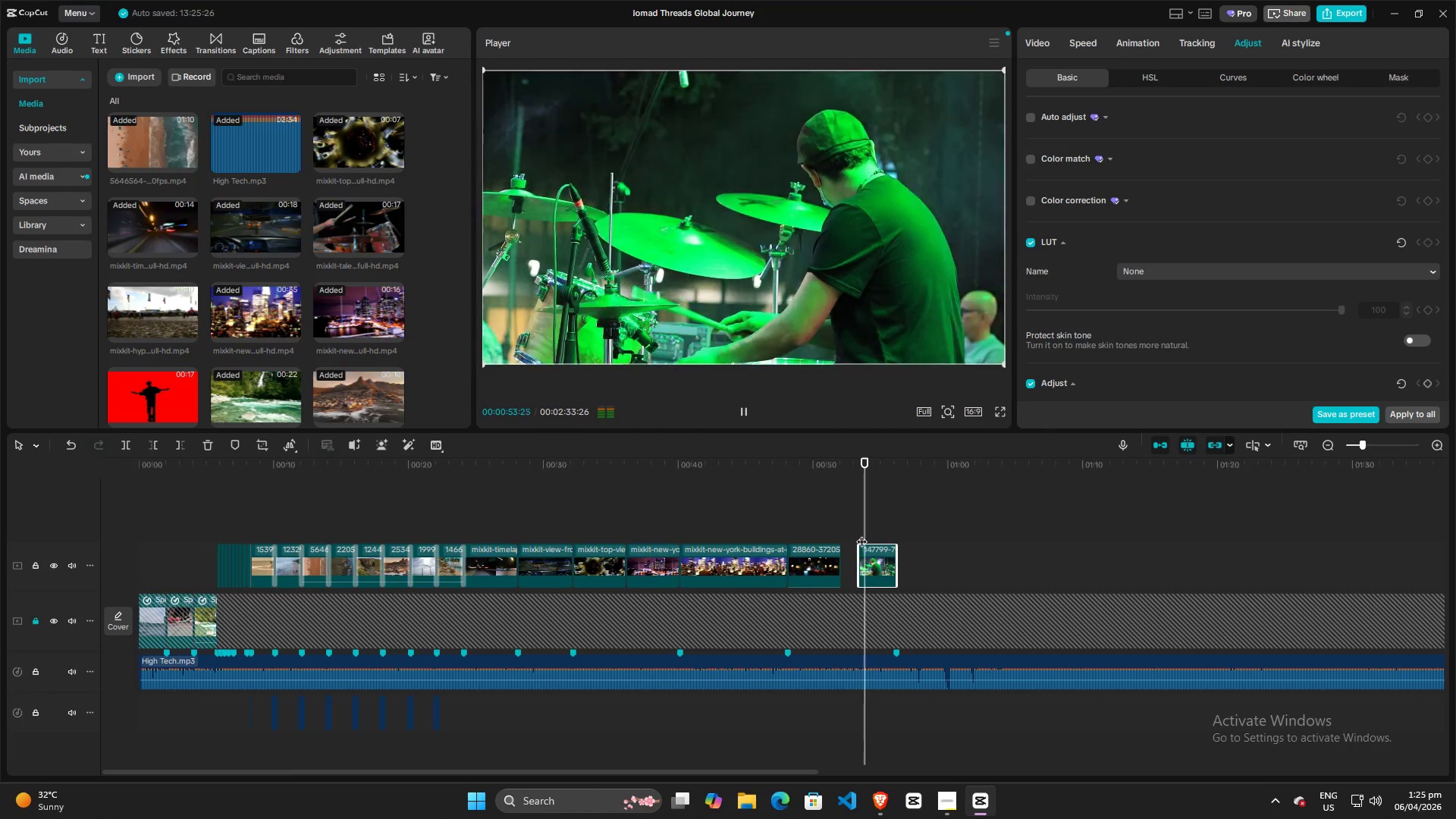 
key(Space)
 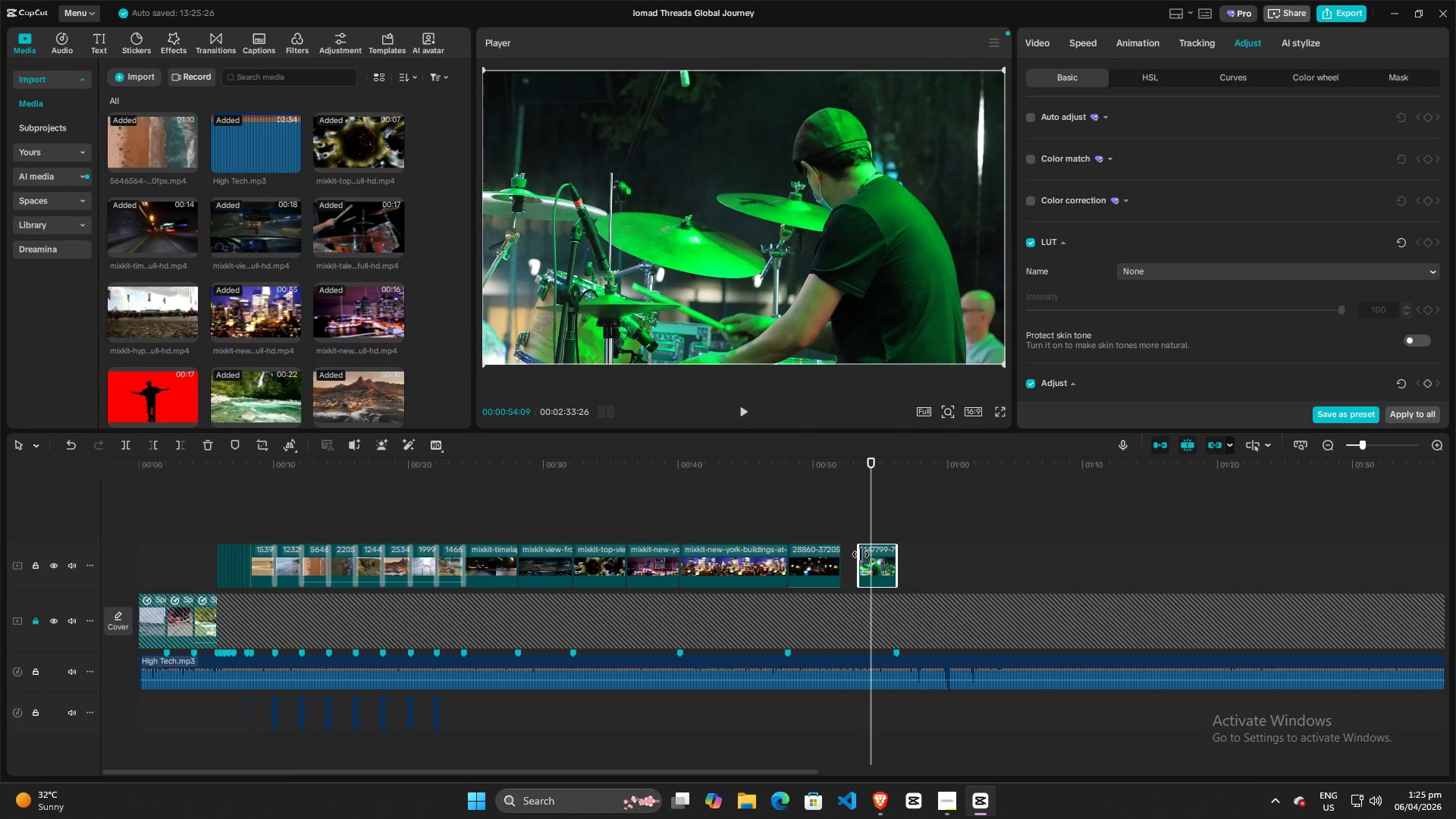 
left_click_drag(start_coordinate=[860, 554], to_coordinate=[864, 558])
 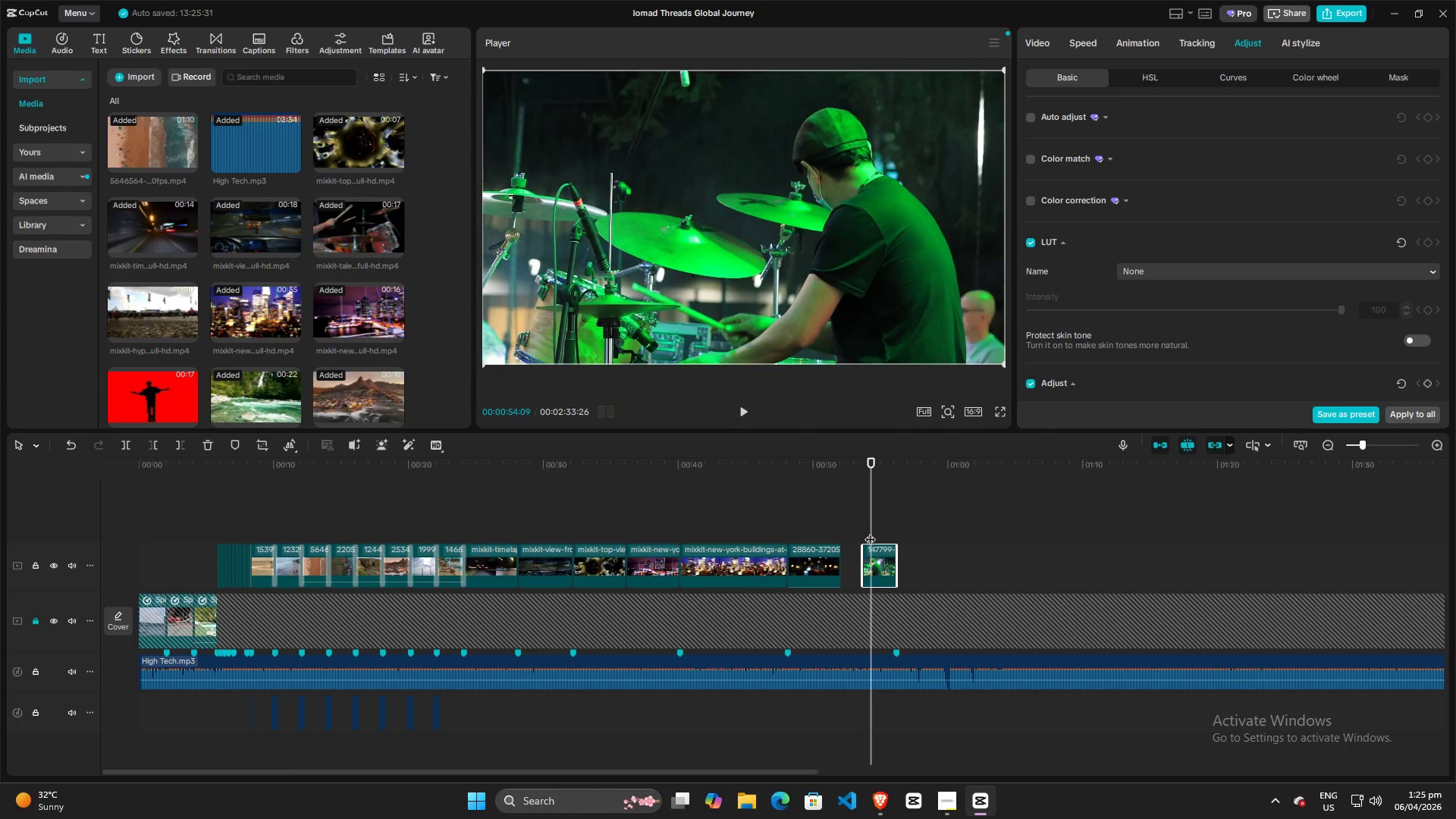 
left_click_drag(start_coordinate=[870, 532], to_coordinate=[844, 532])
 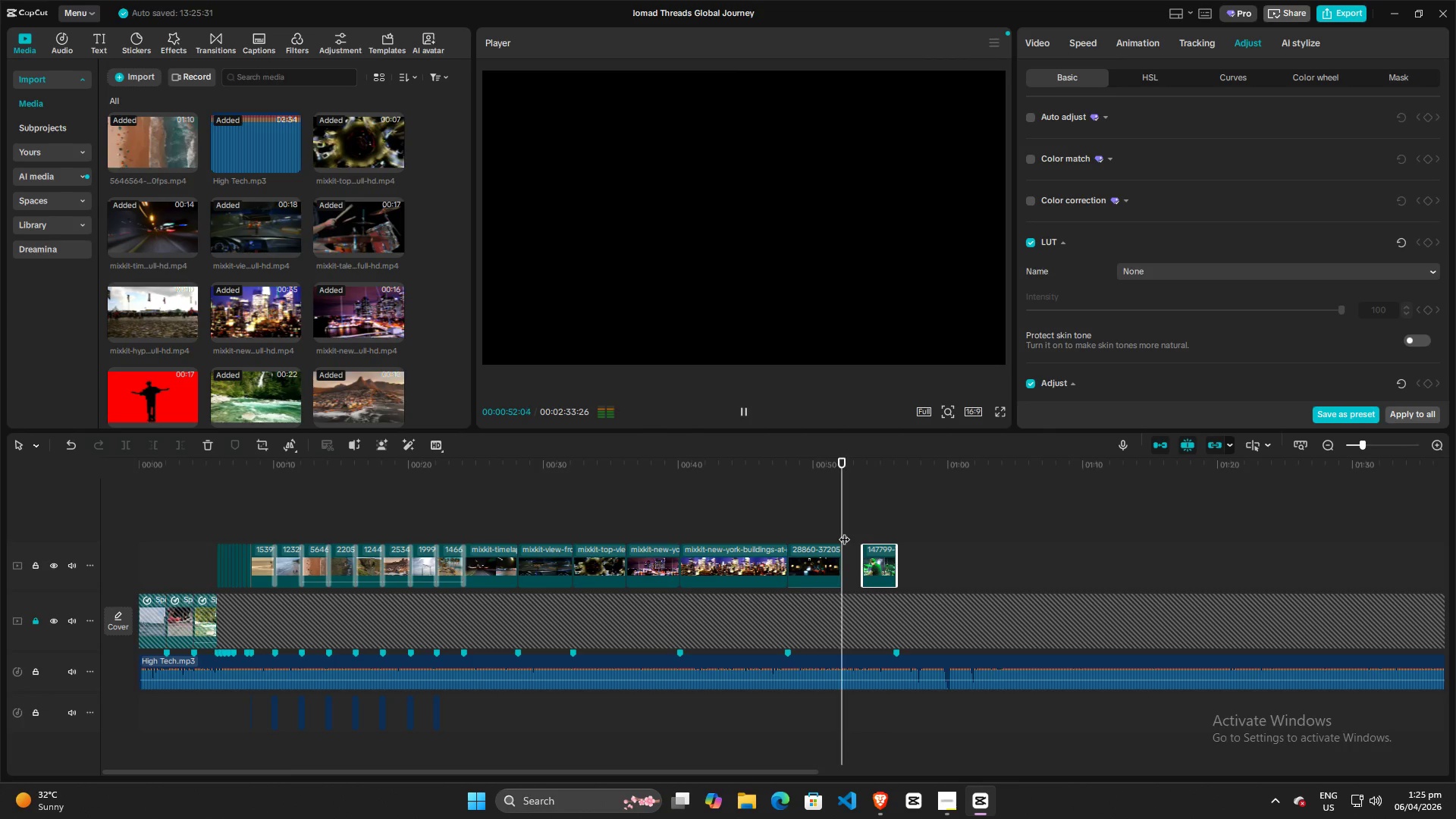 
key(Space)
 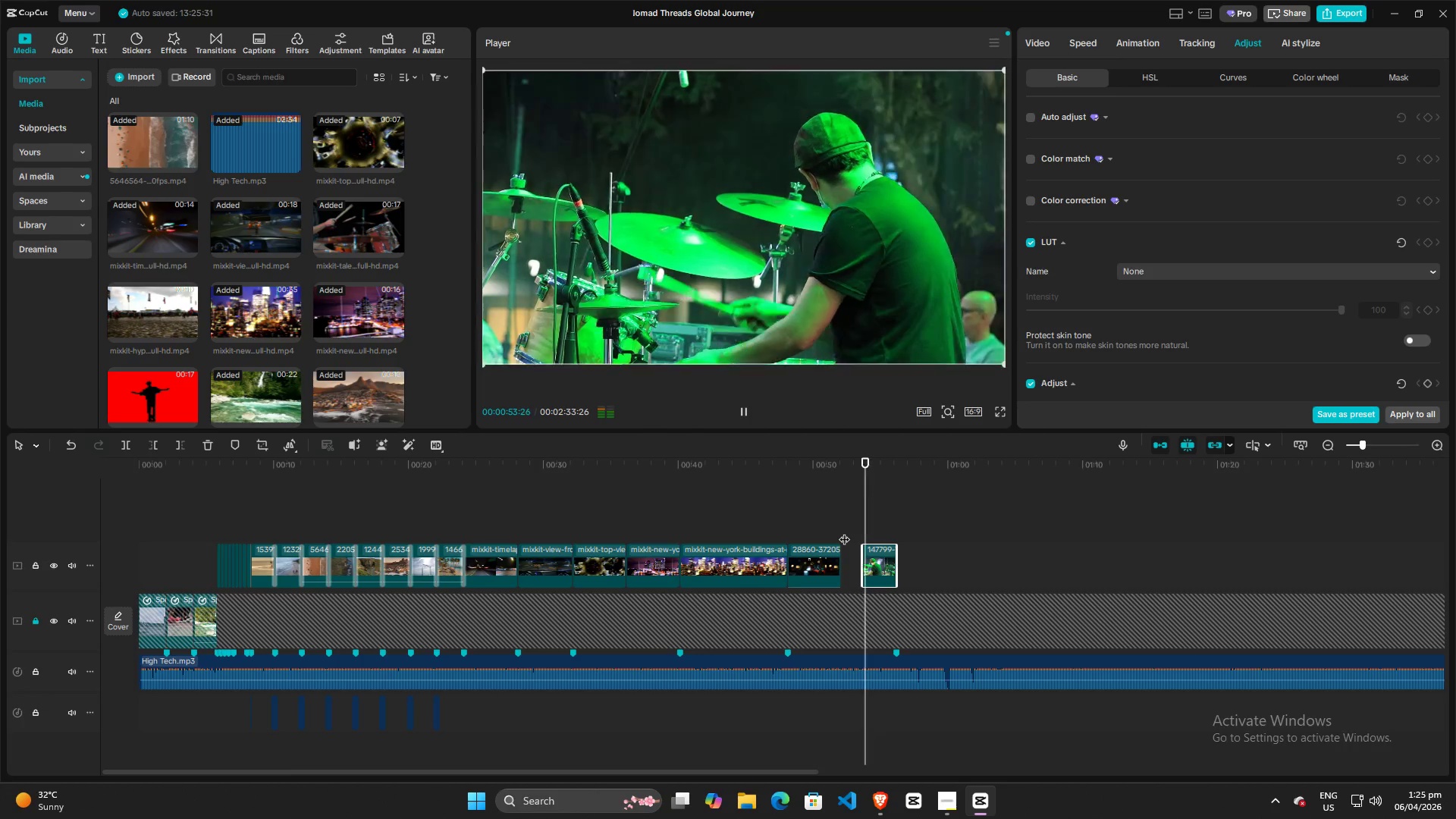 
key(Space)
 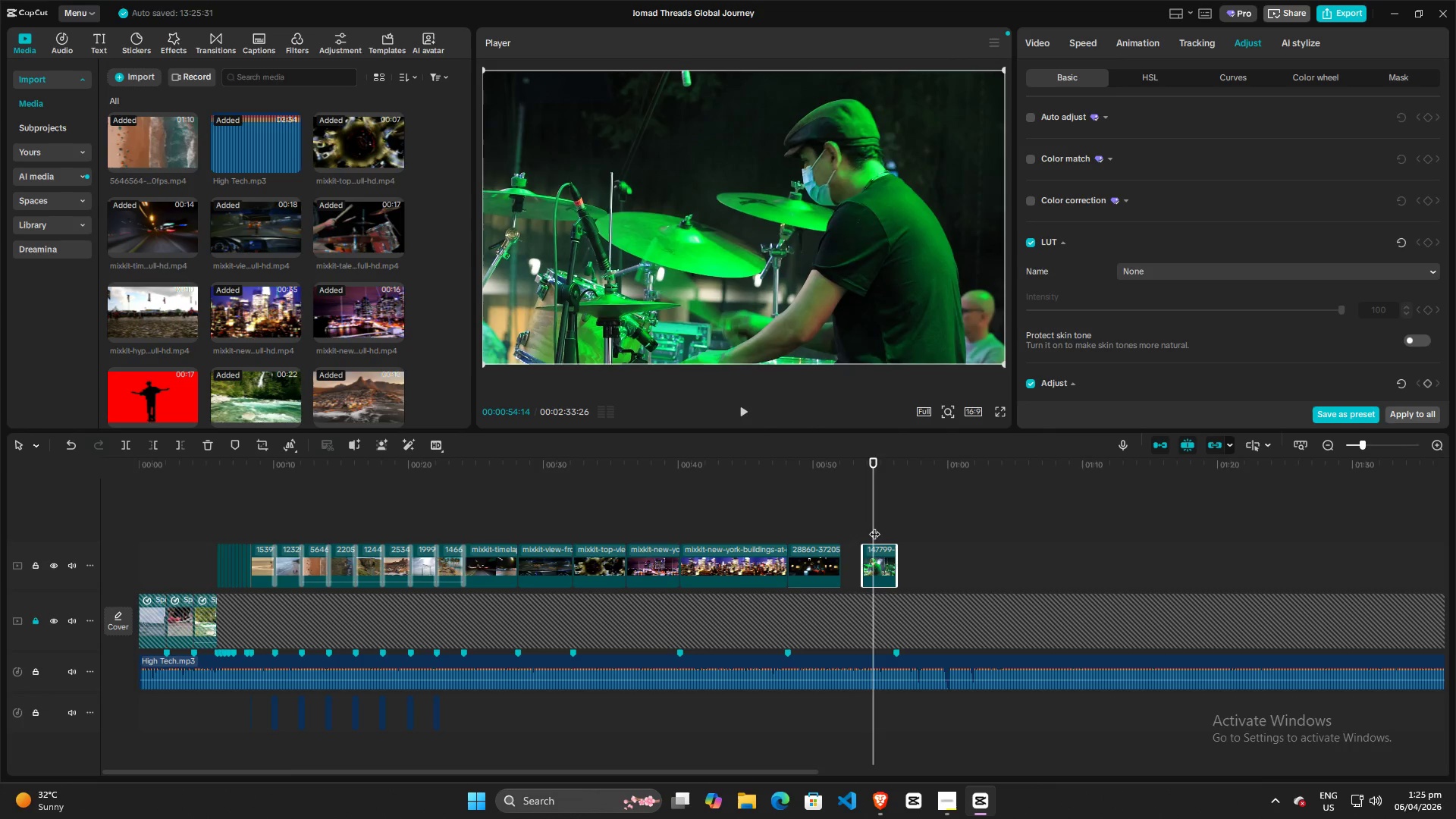 
left_click_drag(start_coordinate=[875, 522], to_coordinate=[858, 523])
 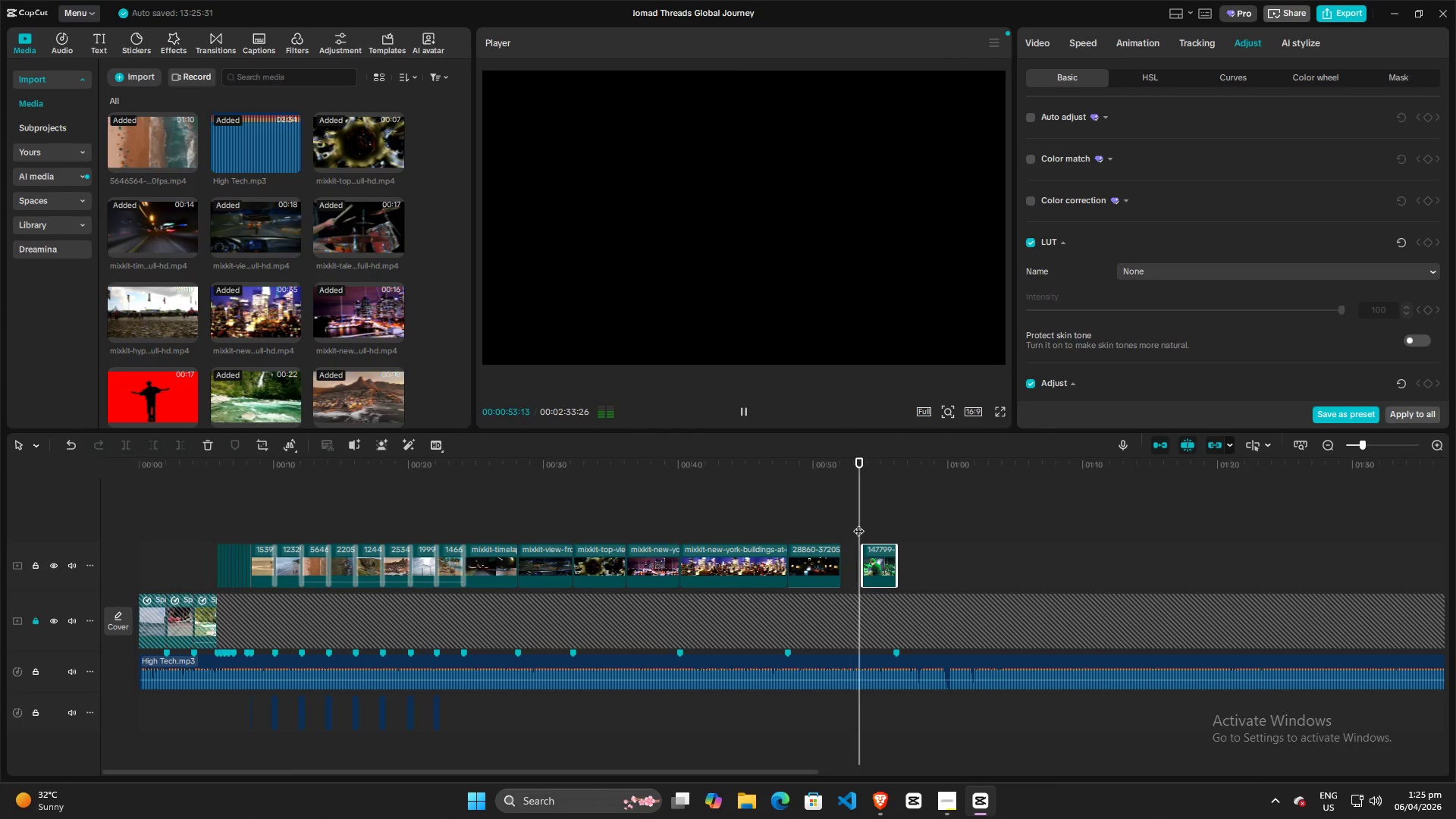 
key(Space)
 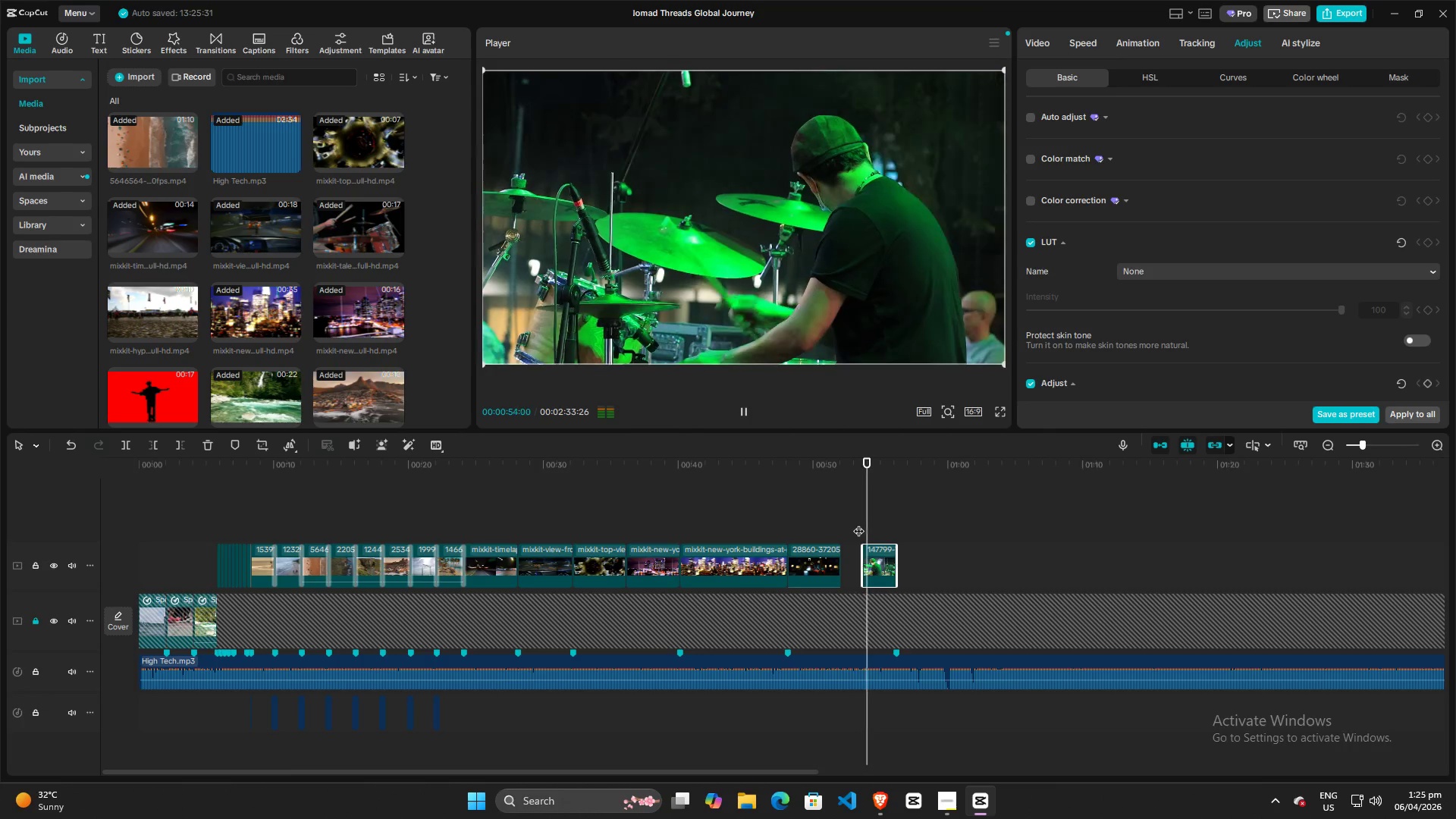 
key(Space)
 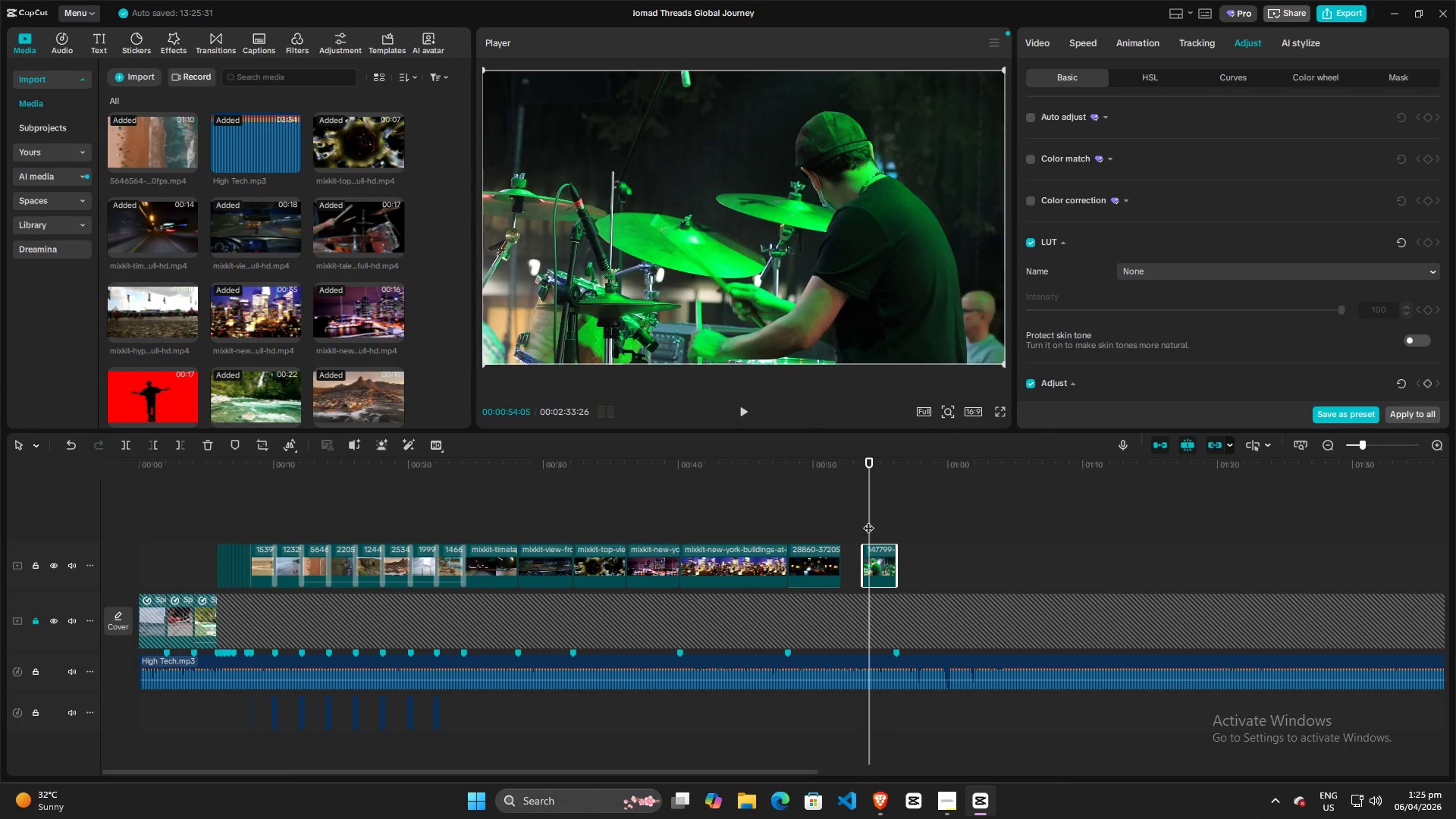 
left_click_drag(start_coordinate=[869, 520], to_coordinate=[861, 520])
 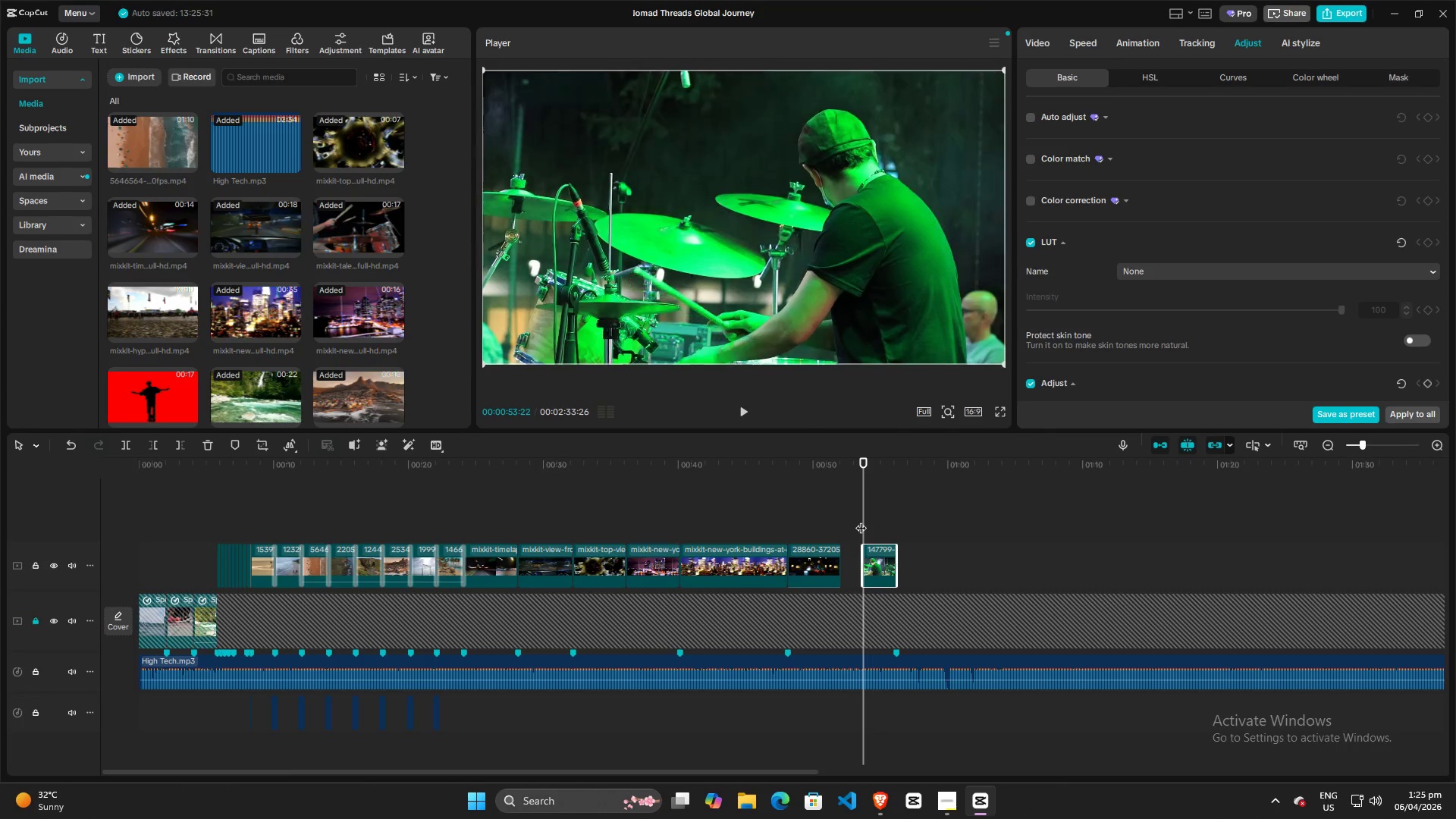 
key(Space)
 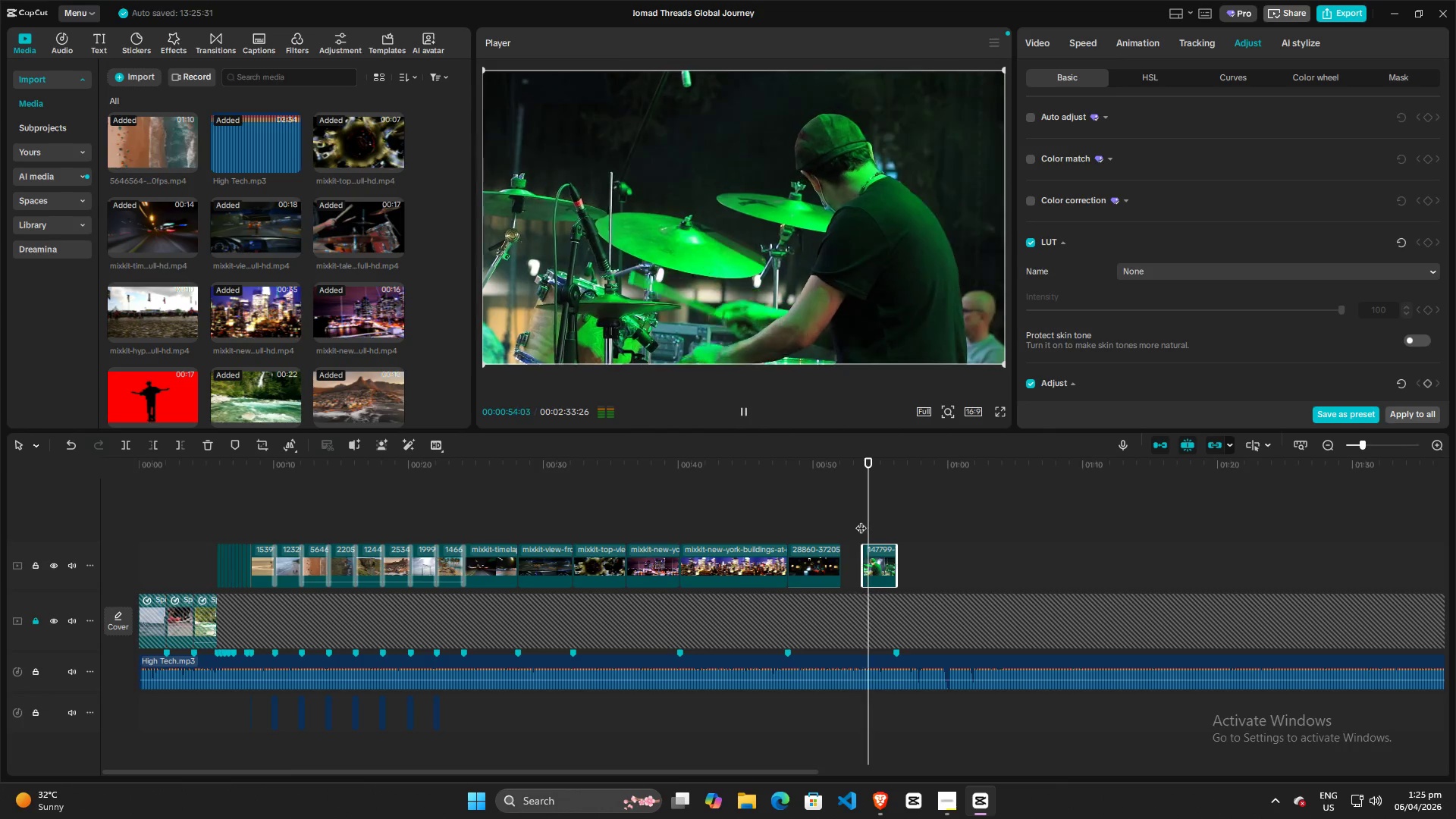 
key(Space)
 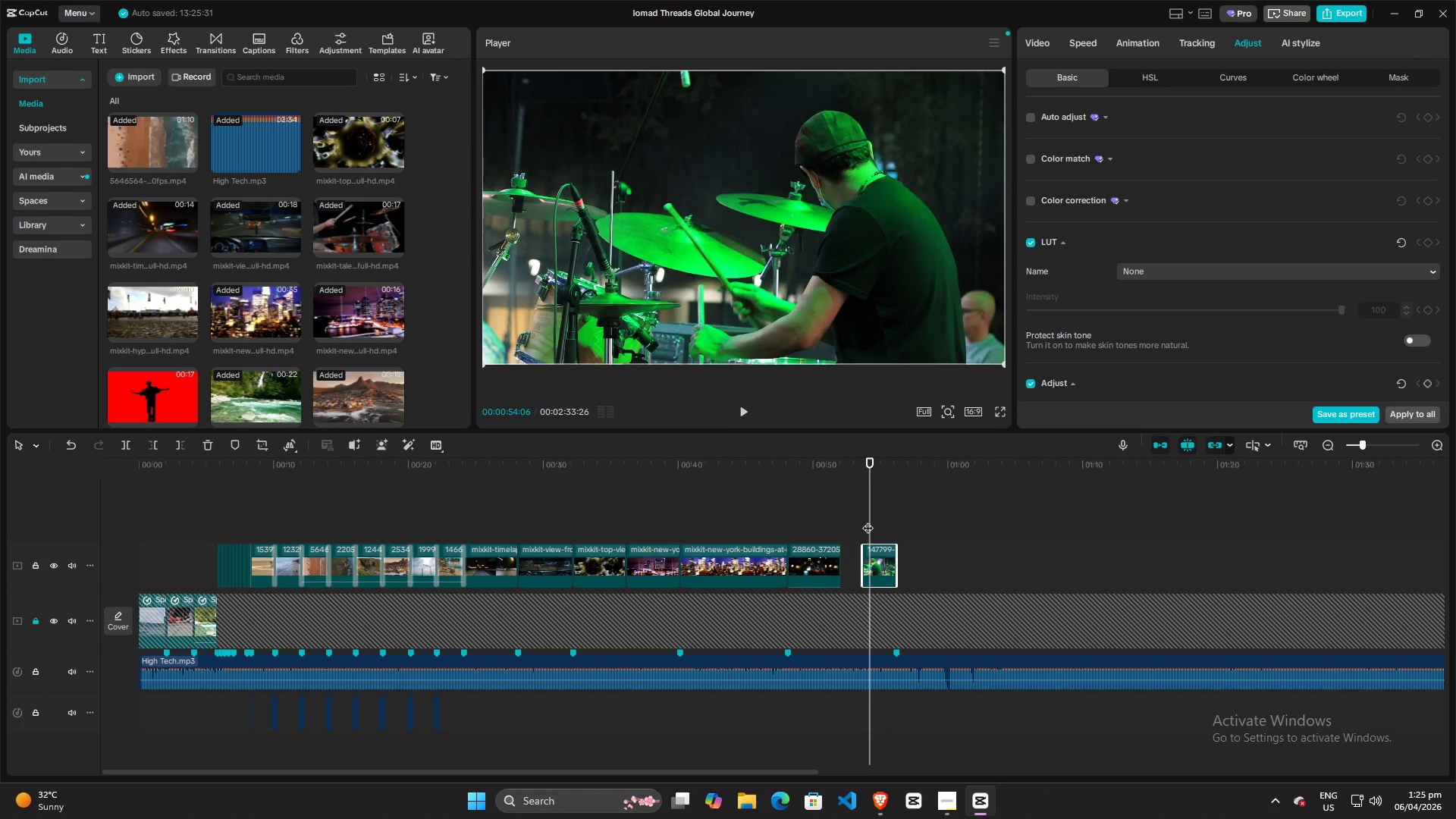 
left_click_drag(start_coordinate=[870, 520], to_coordinate=[849, 524])
 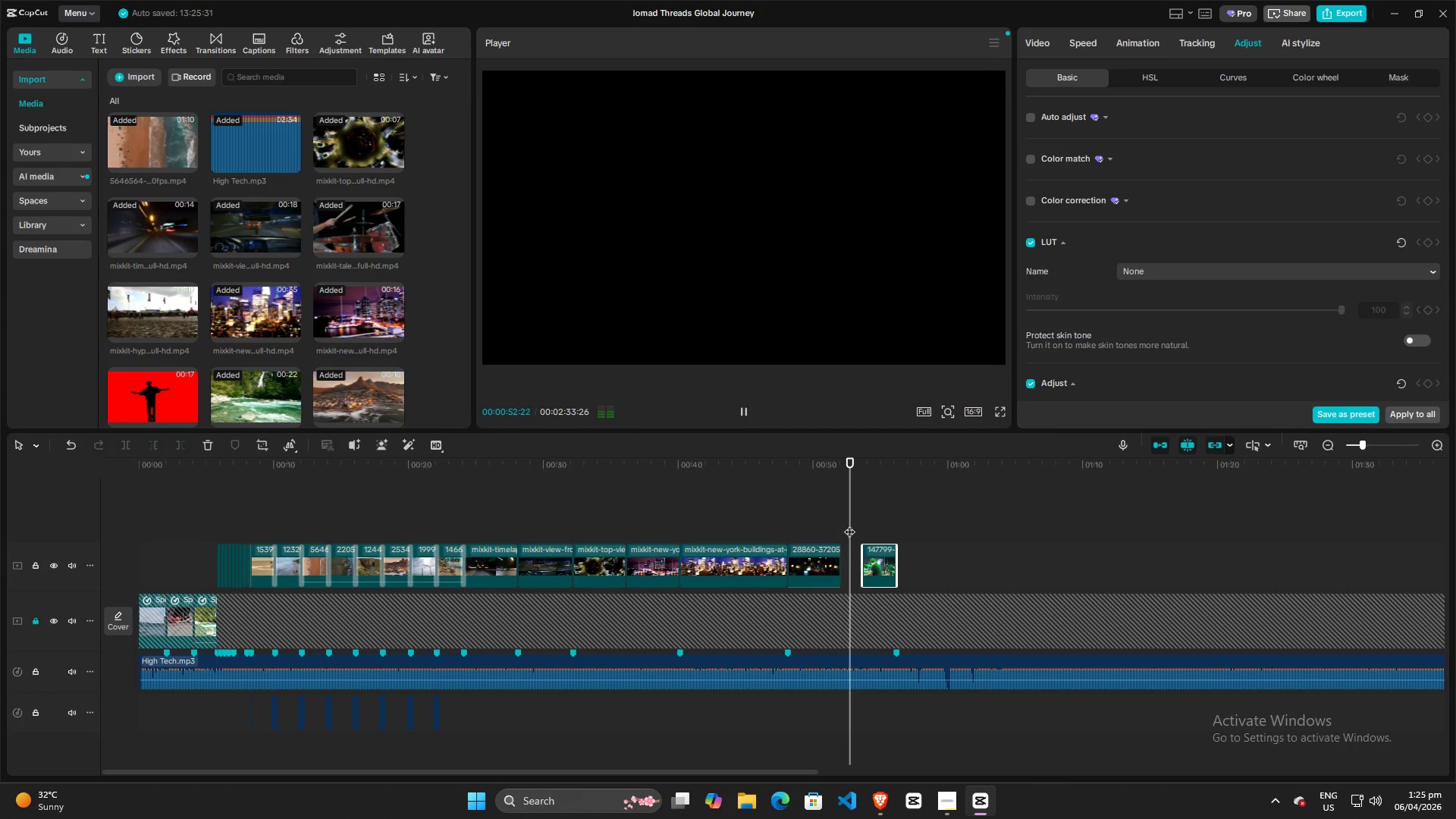 
key(Space)
 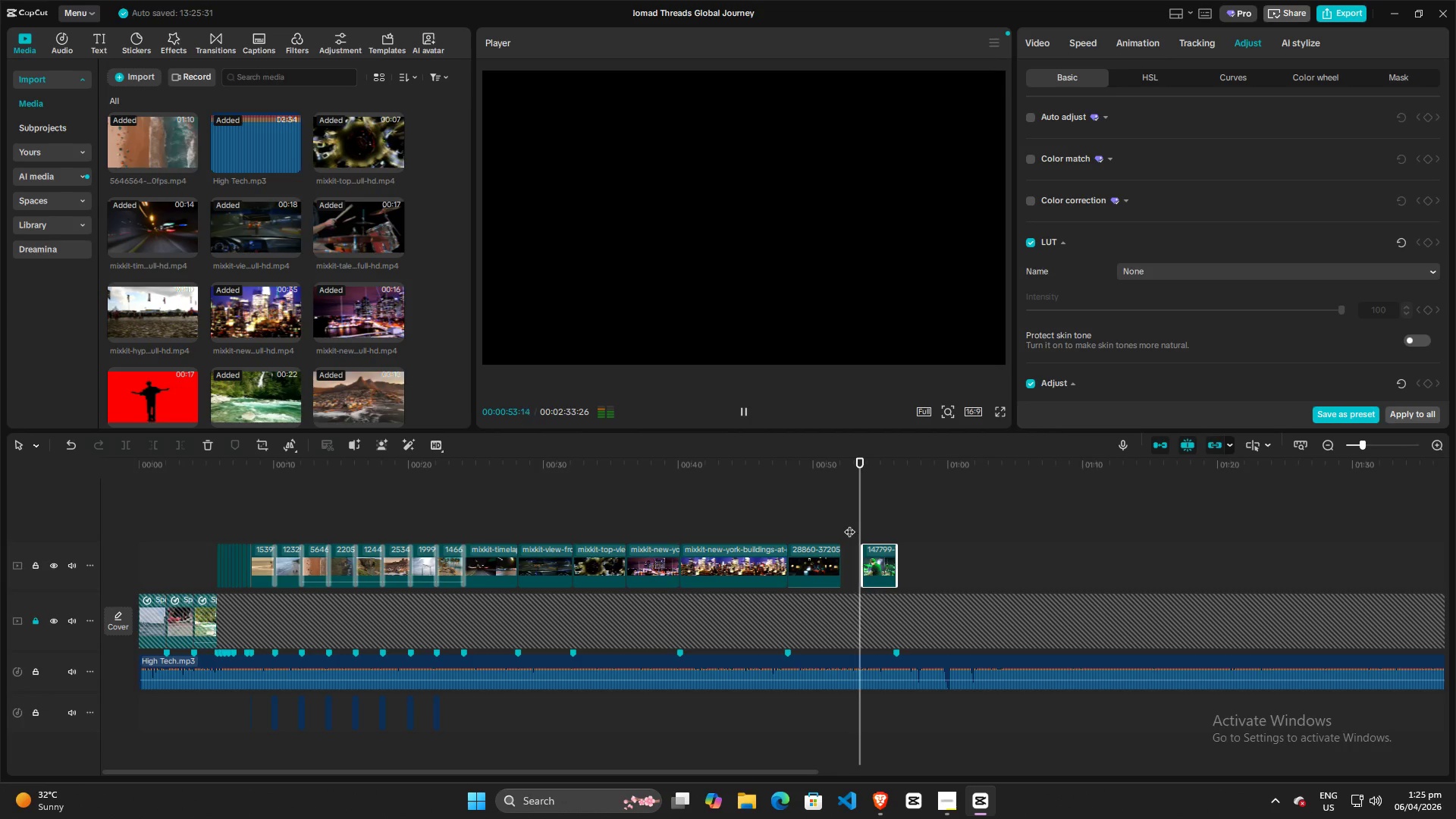 
key(Space)
 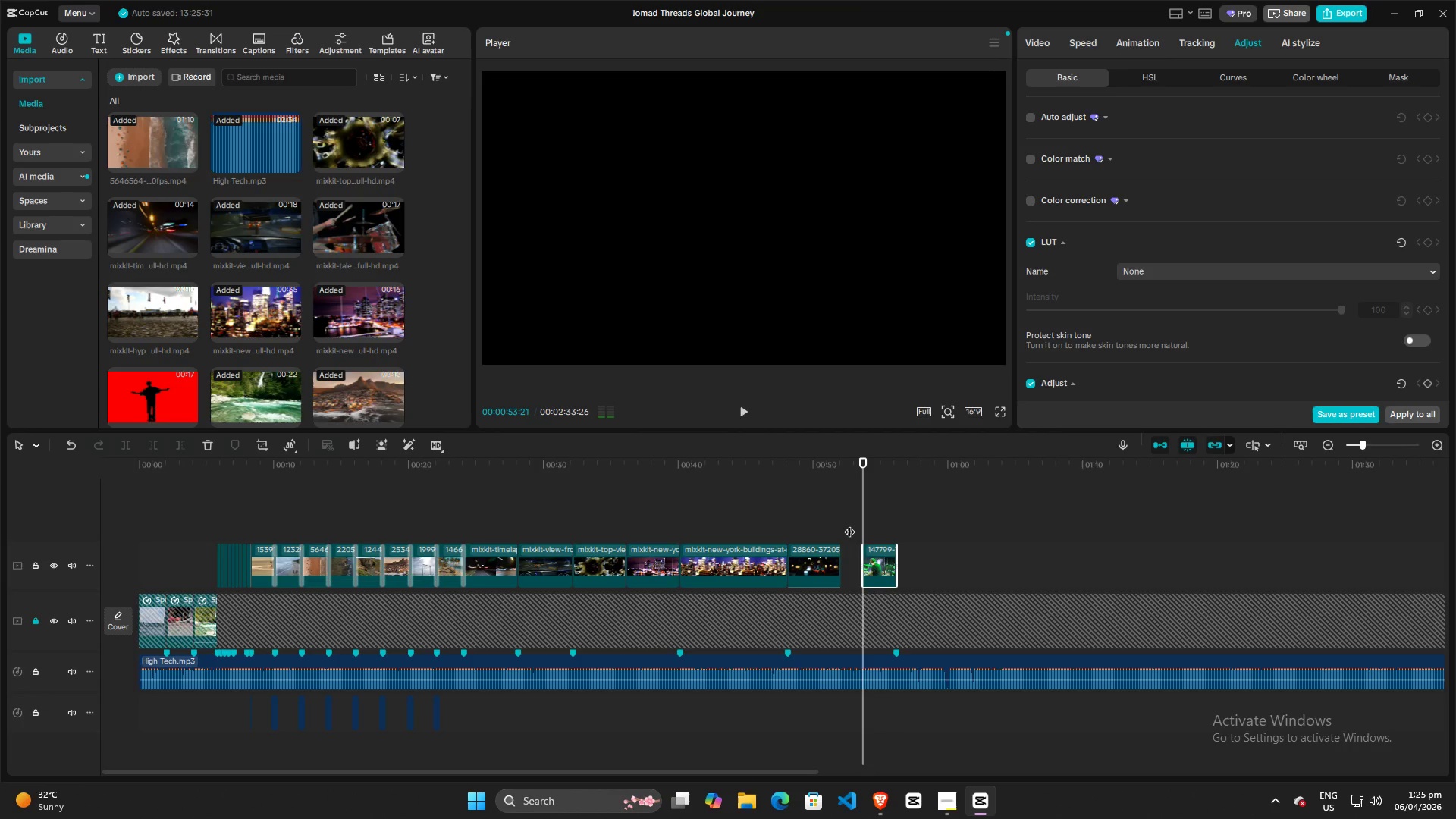 
key(Space)
 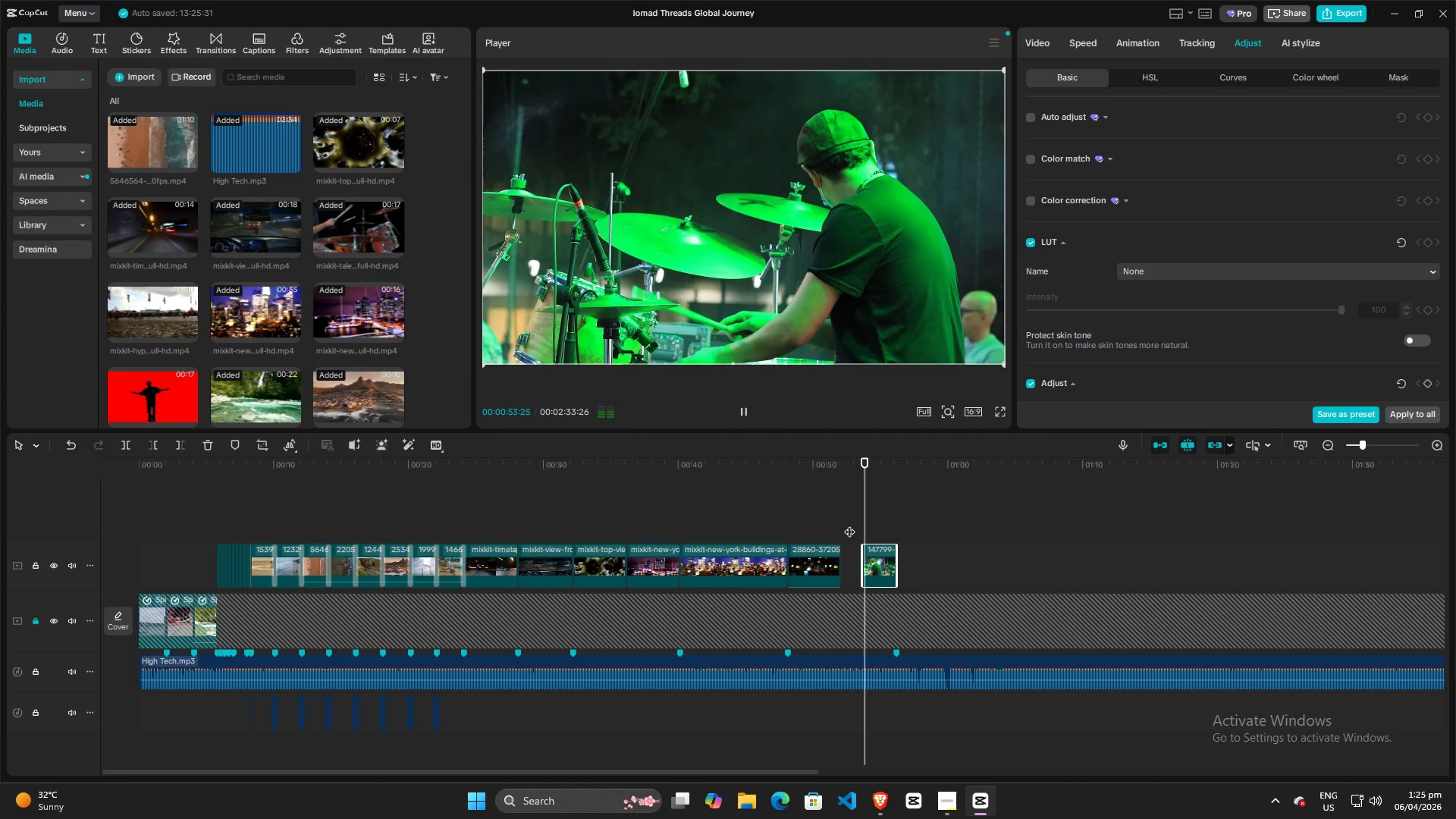 
key(Space)
 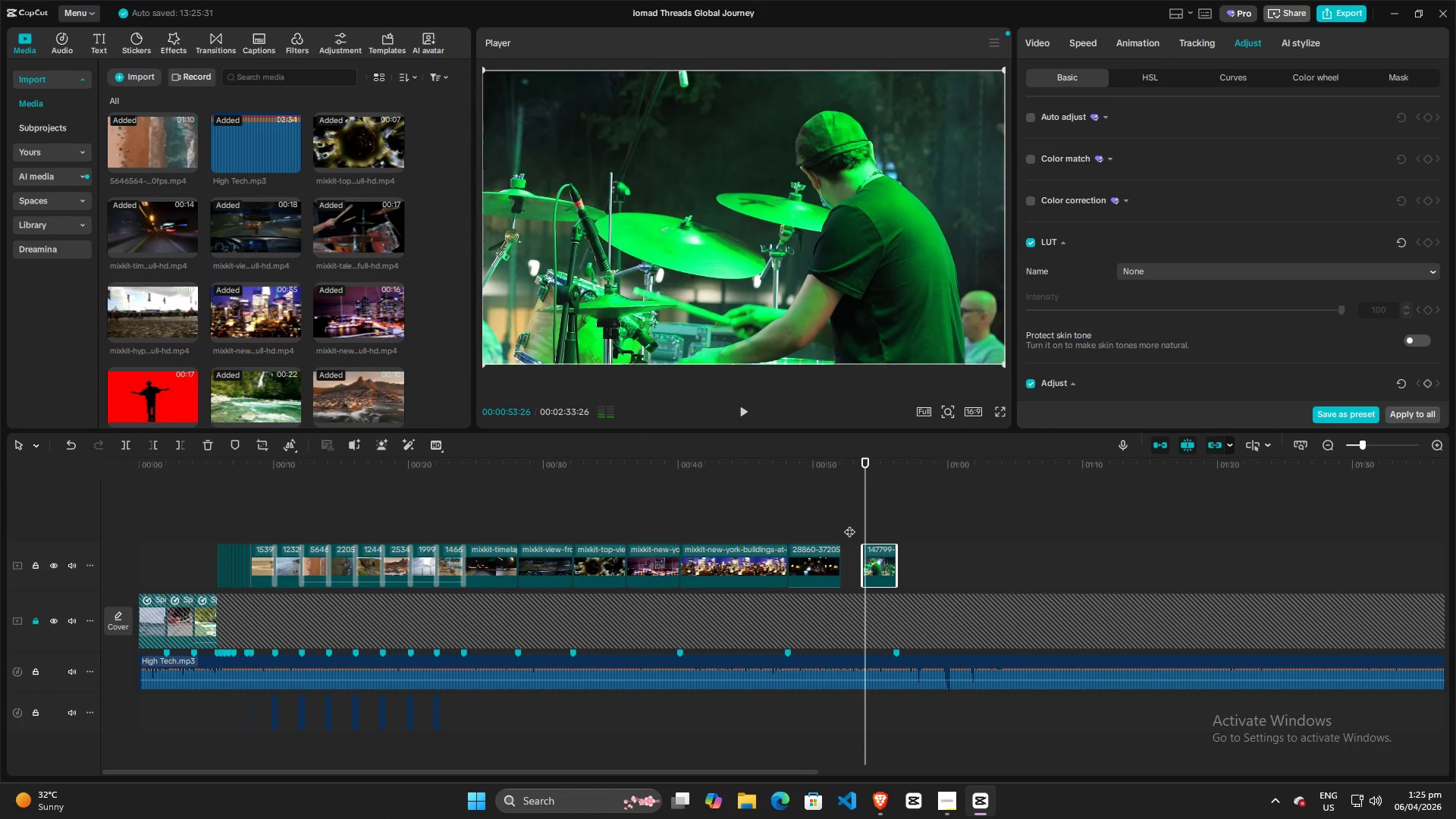 
key(Space)
 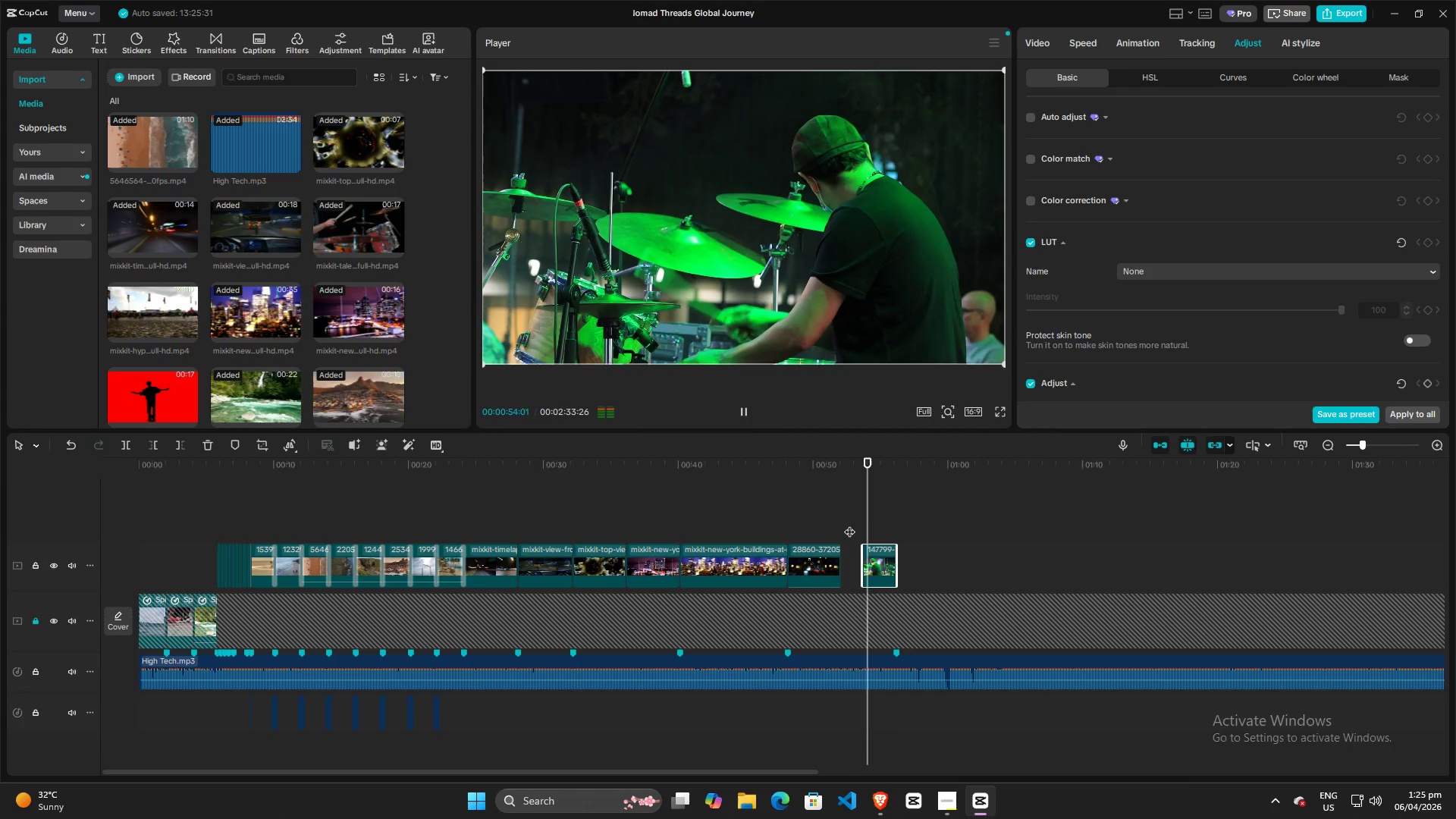 
key(Space)
 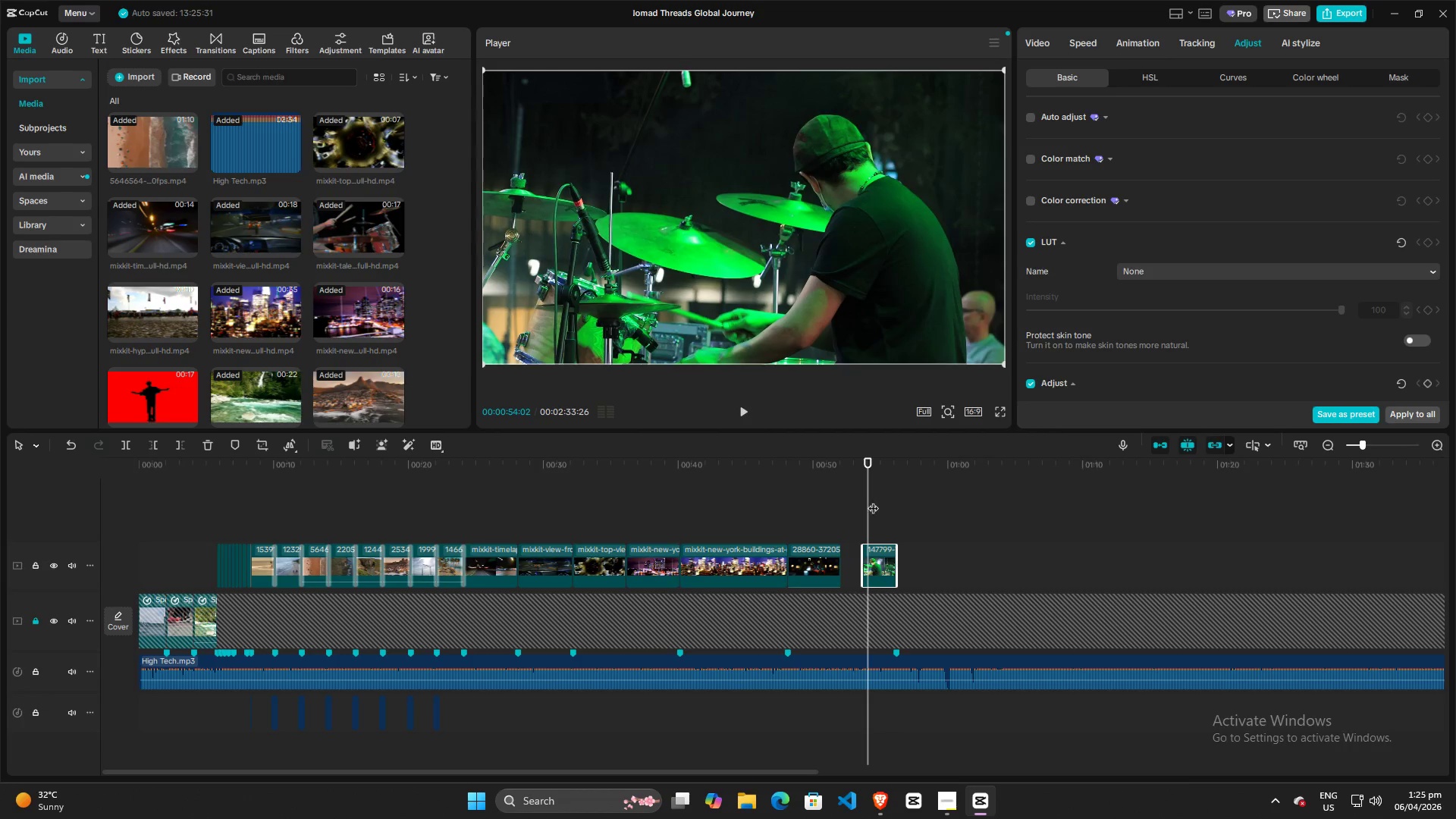 
left_click_drag(start_coordinate=[869, 502], to_coordinate=[845, 509])
 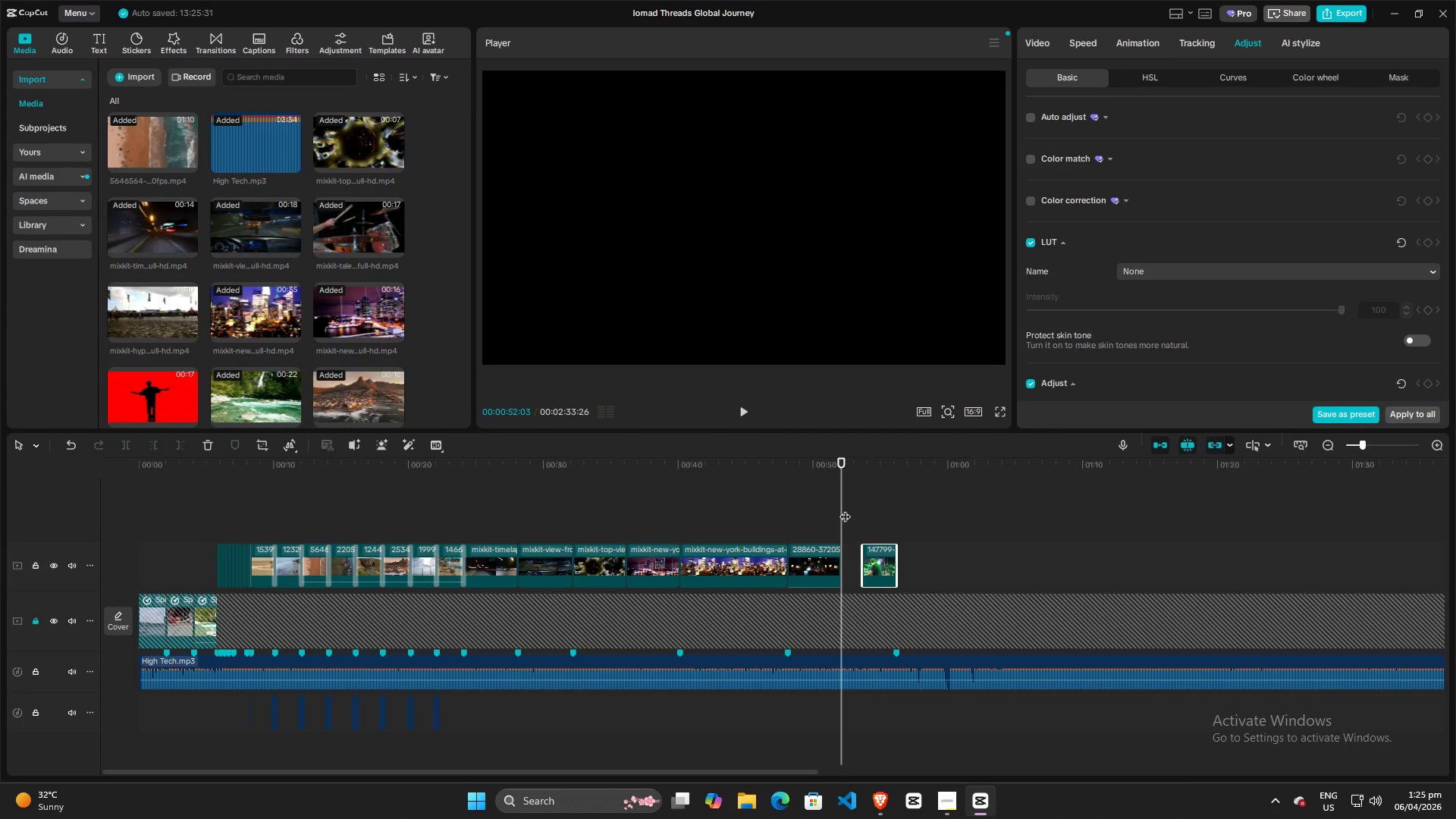 
key(Space)
 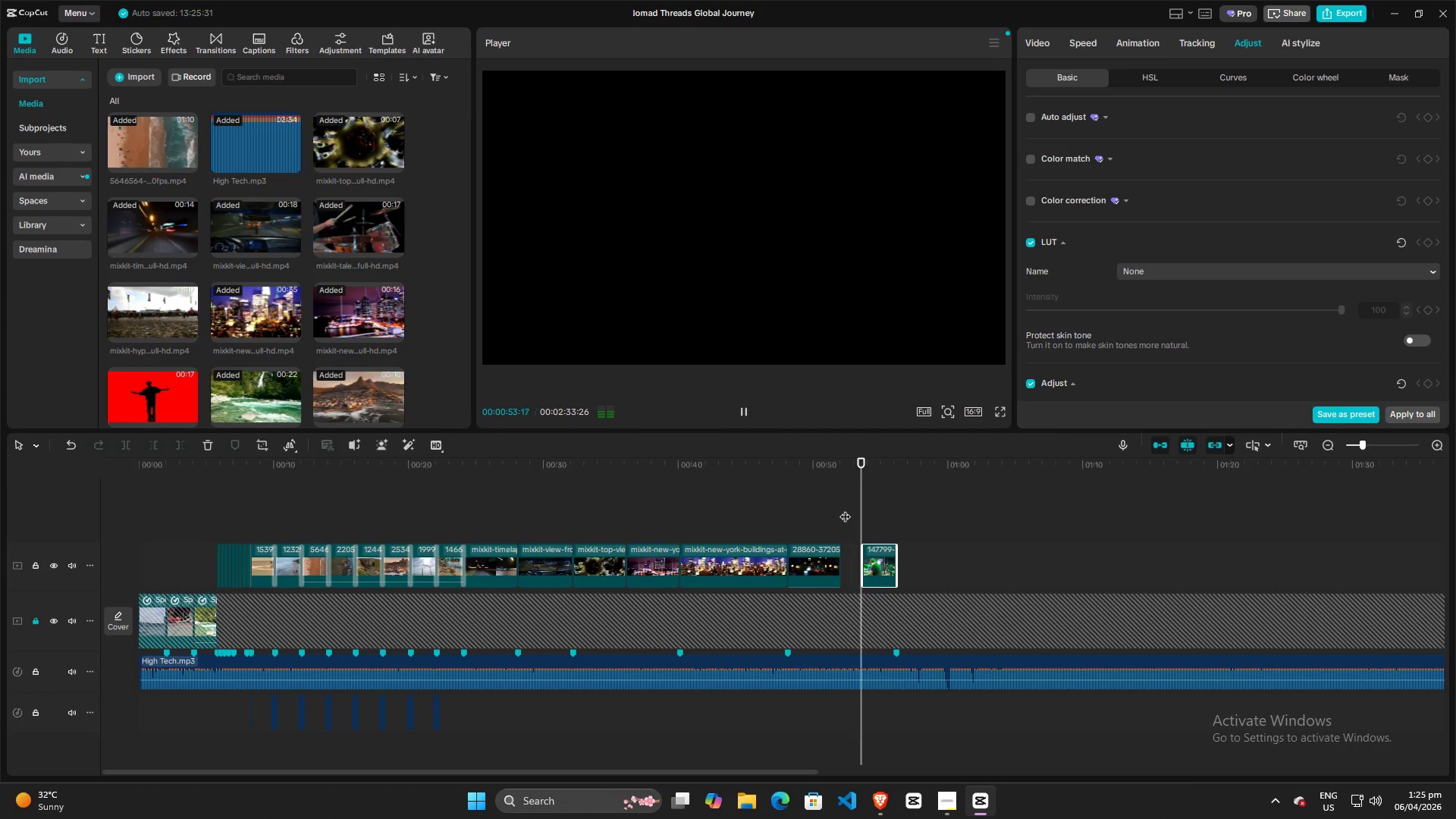 
key(Space)
 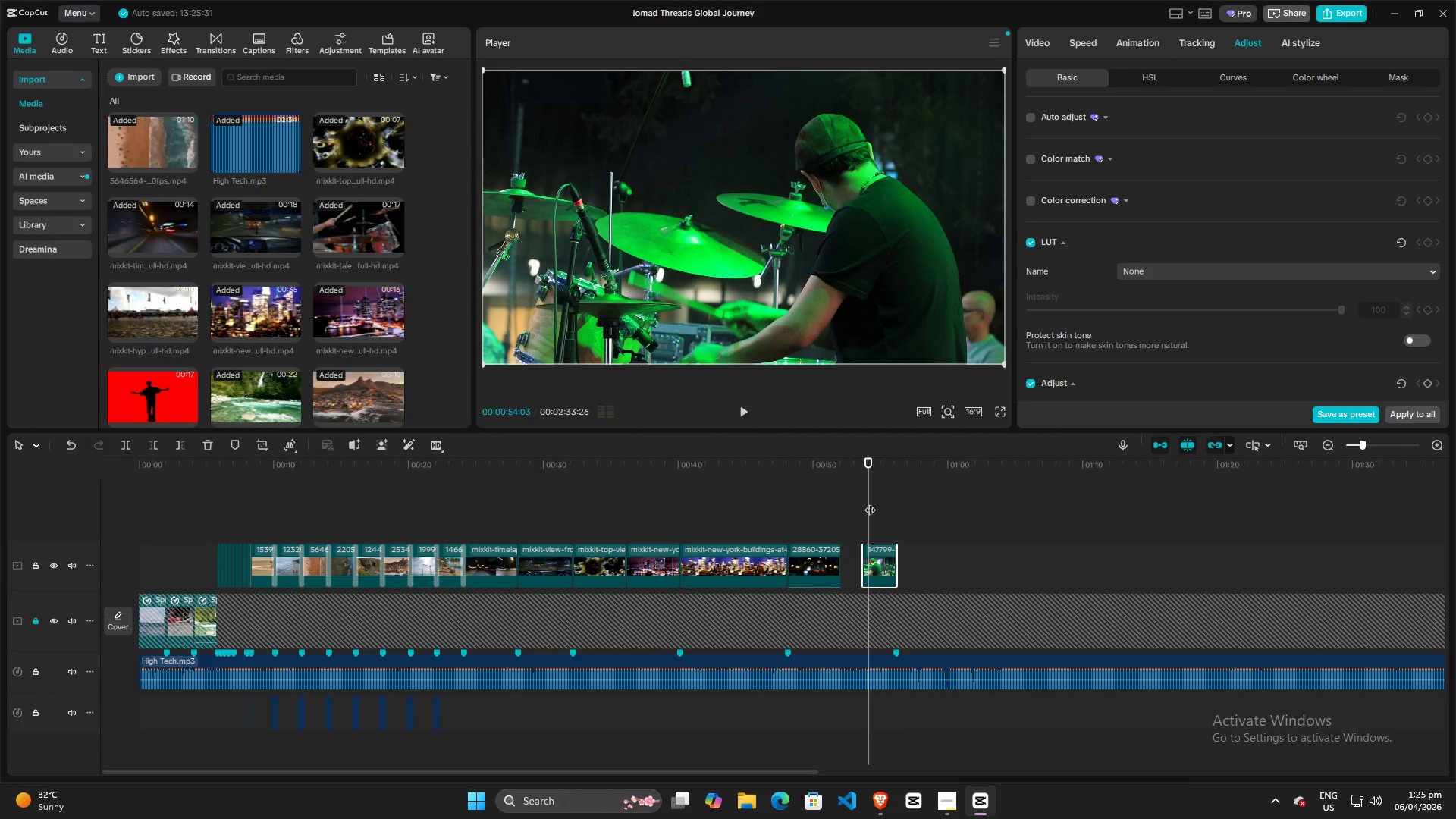 
left_click_drag(start_coordinate=[866, 504], to_coordinate=[857, 507])
 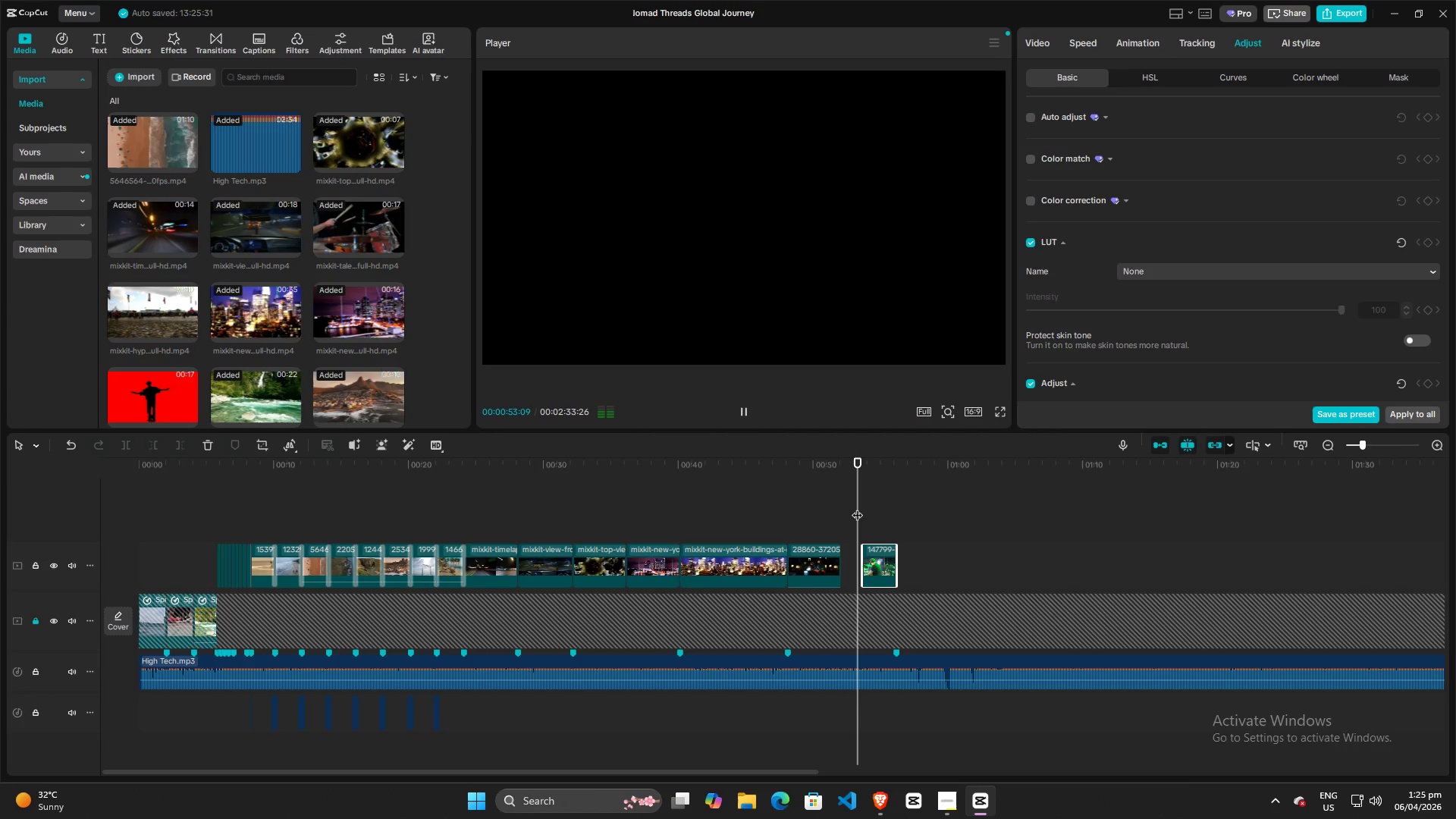 
key(Space)
 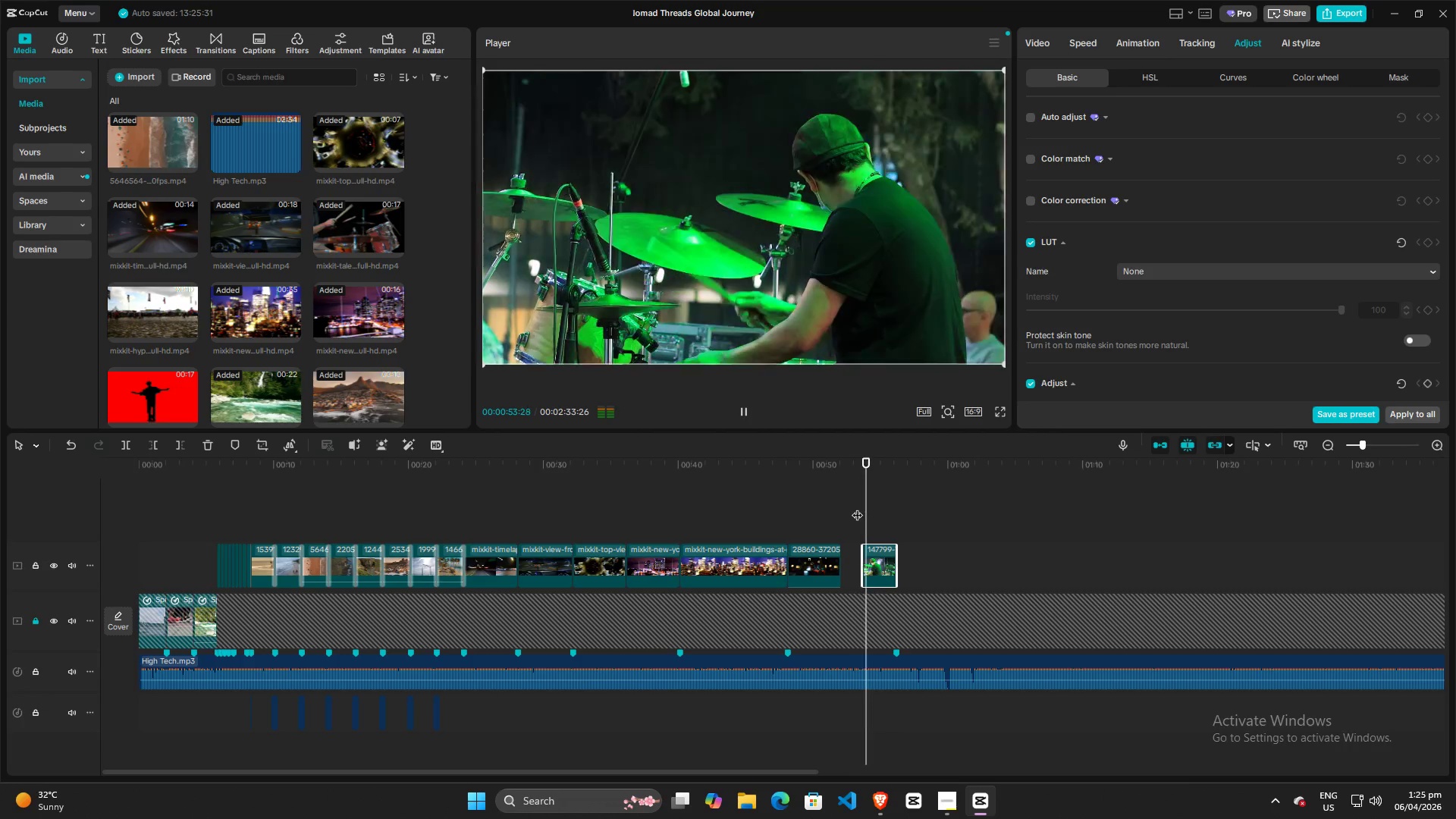 
key(Space)
 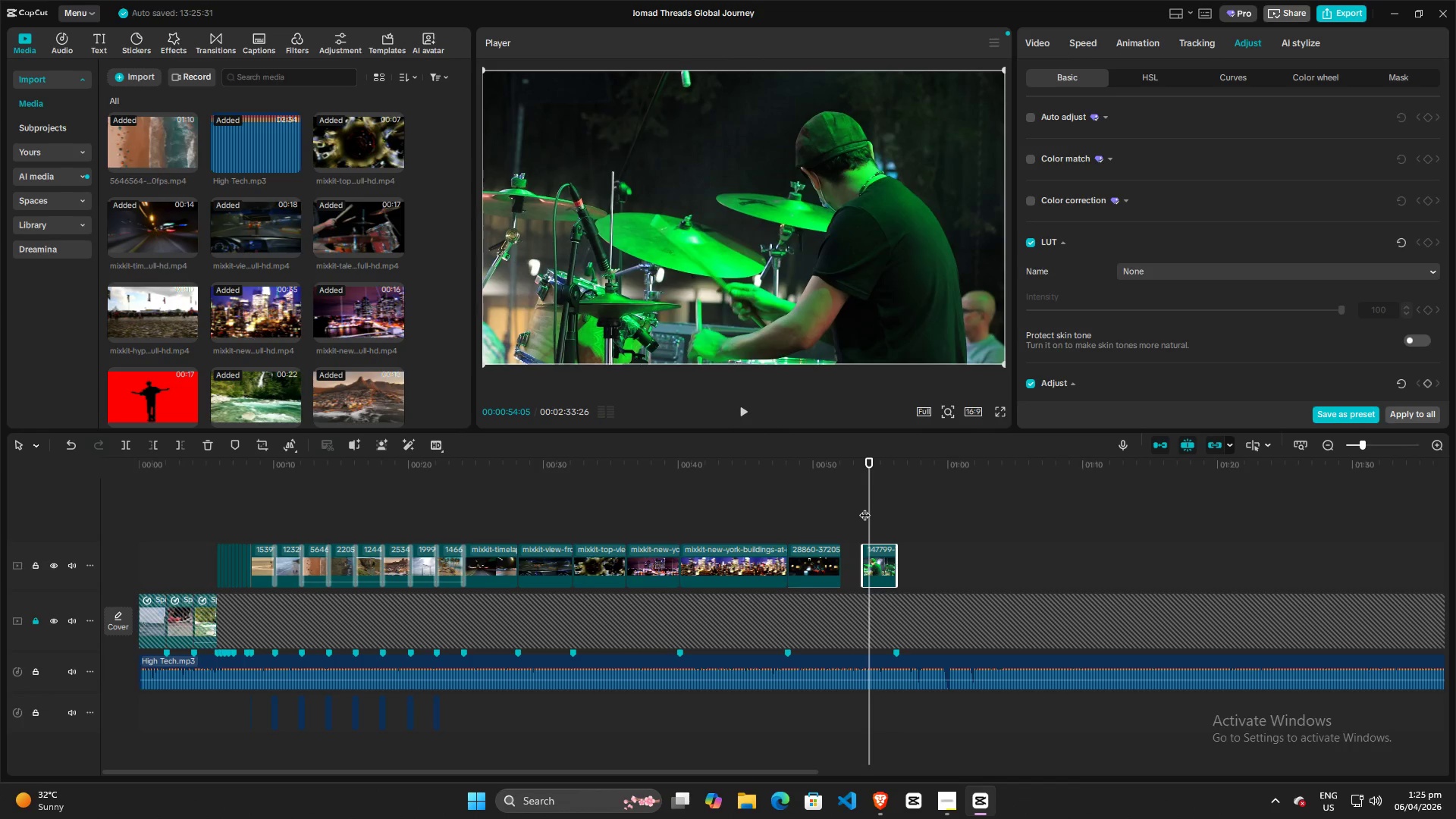 
hold_key(key=ControlLeft, duration=0.36)
scroll: coordinate [874, 519], scroll_direction: up, amount: 5.0
 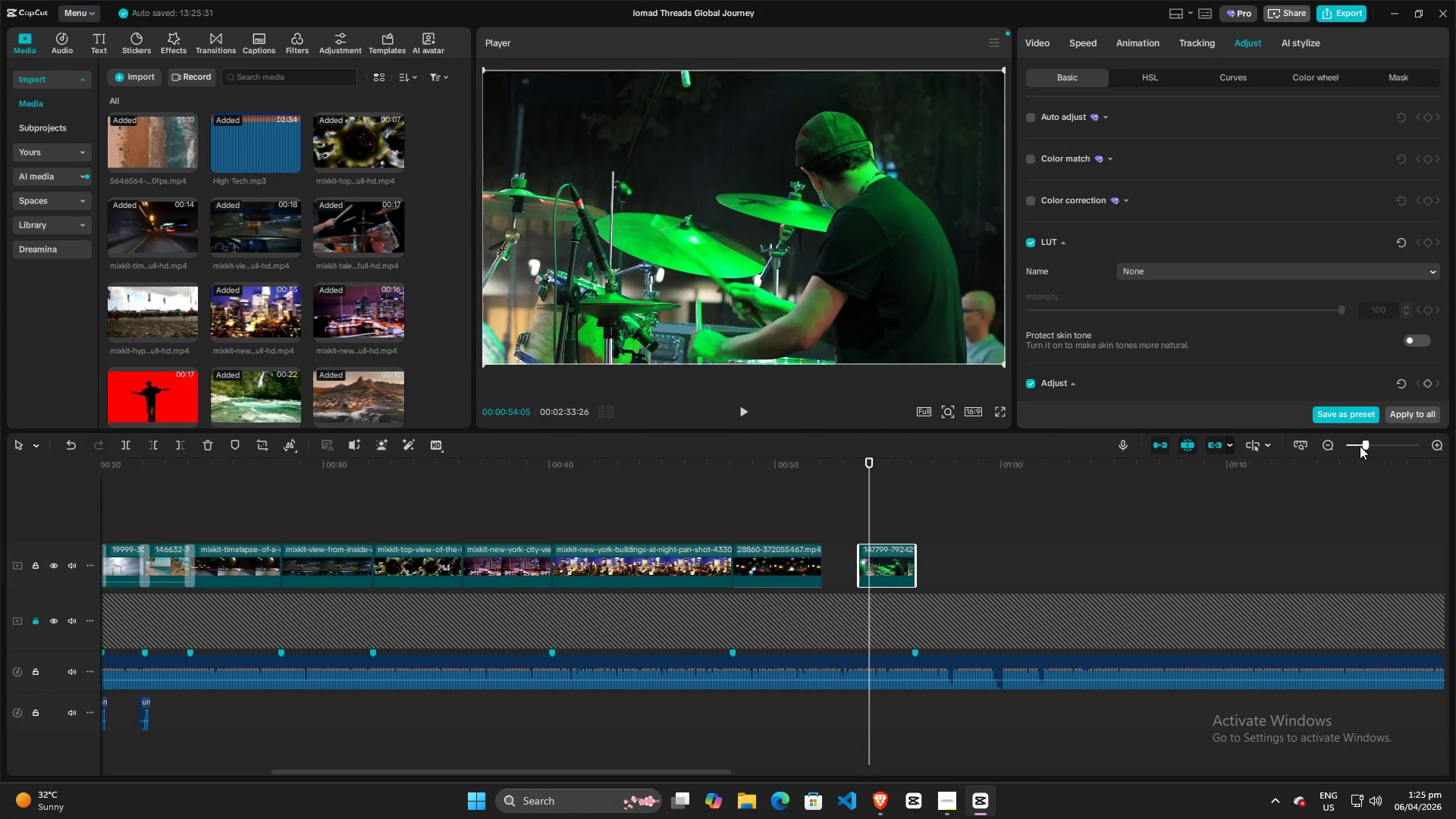 
left_click_drag(start_coordinate=[1367, 446], to_coordinate=[1385, 440])
 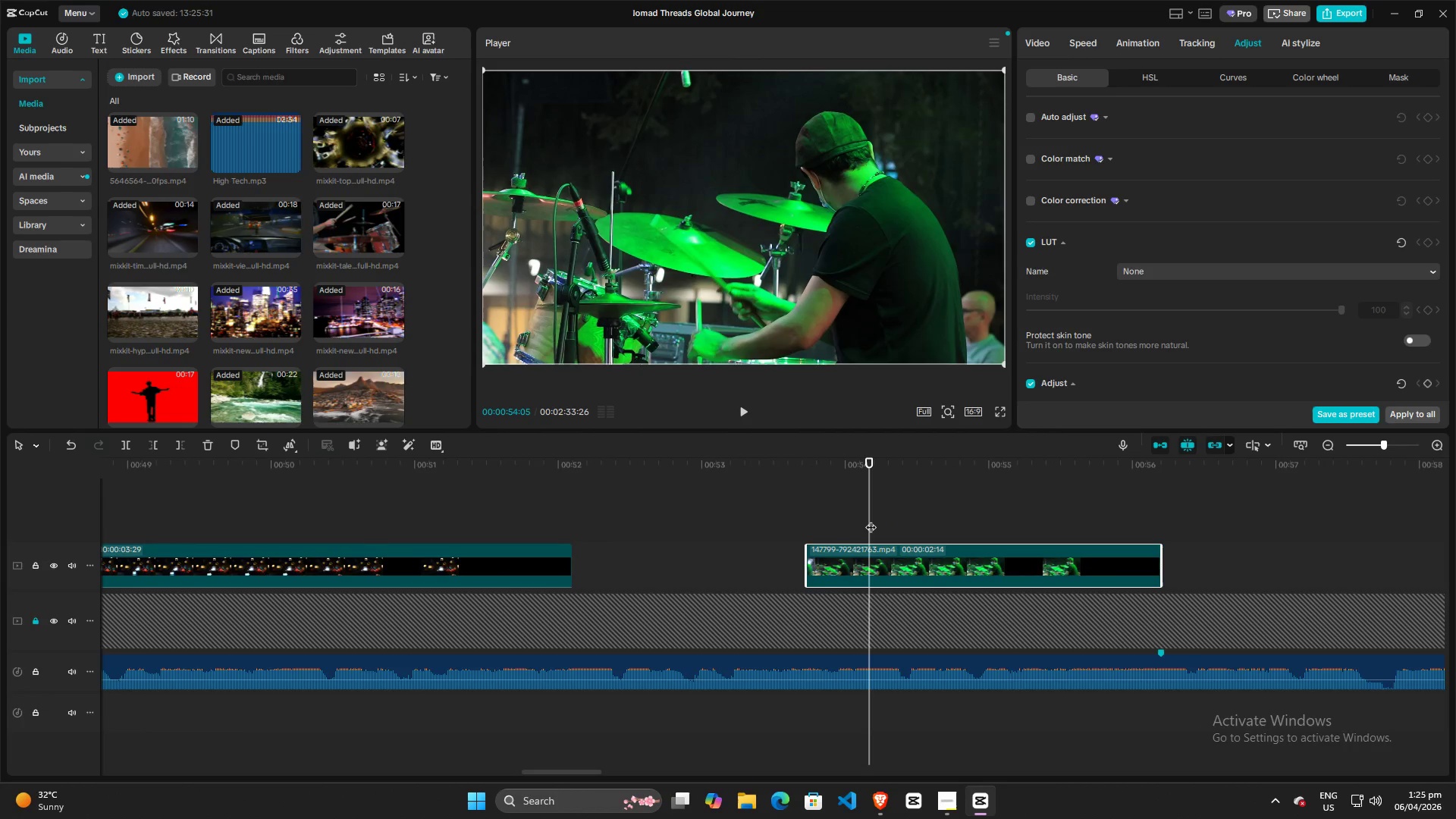 
left_click_drag(start_coordinate=[872, 519], to_coordinate=[836, 523])
 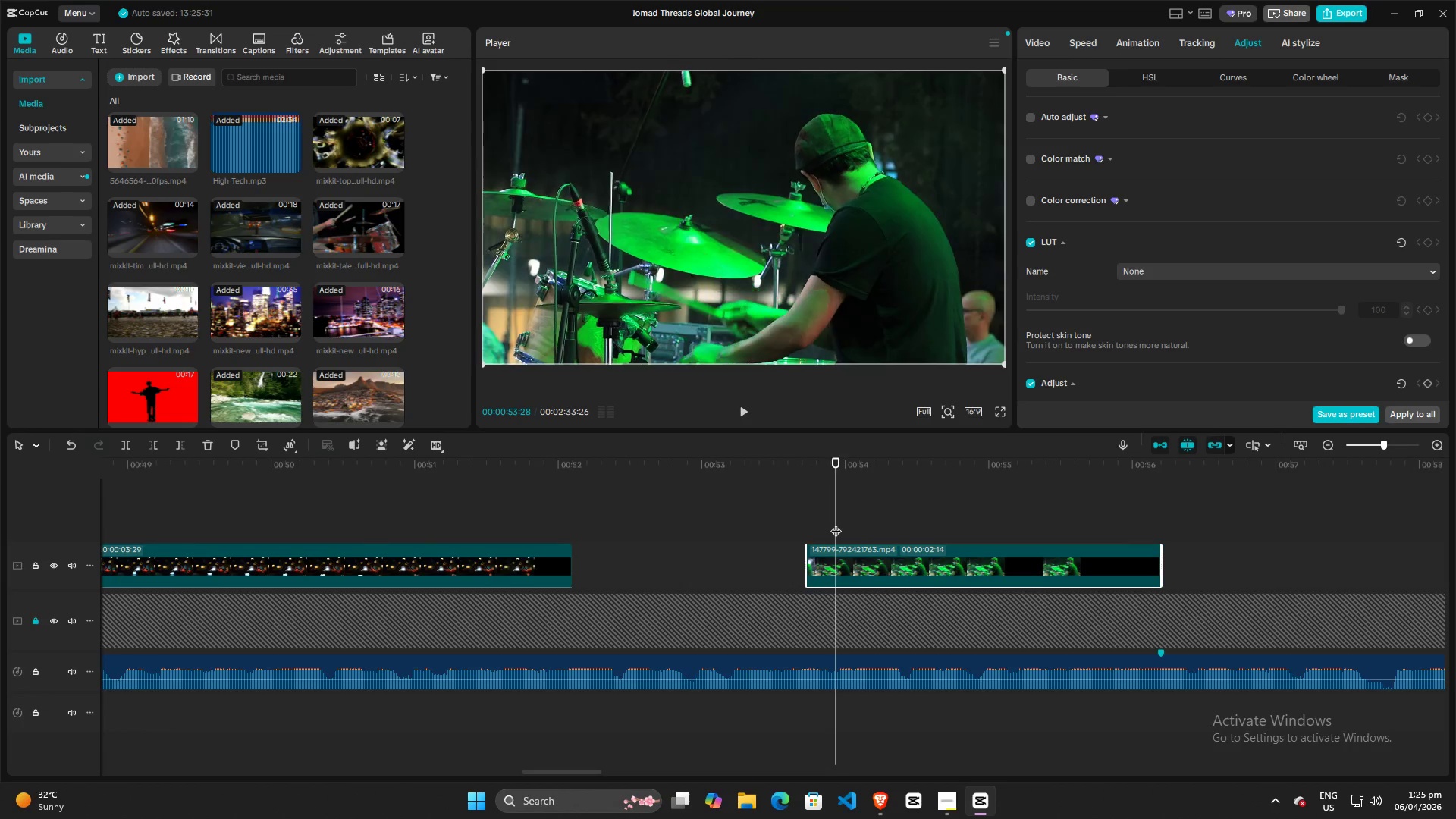 
key(Space)
 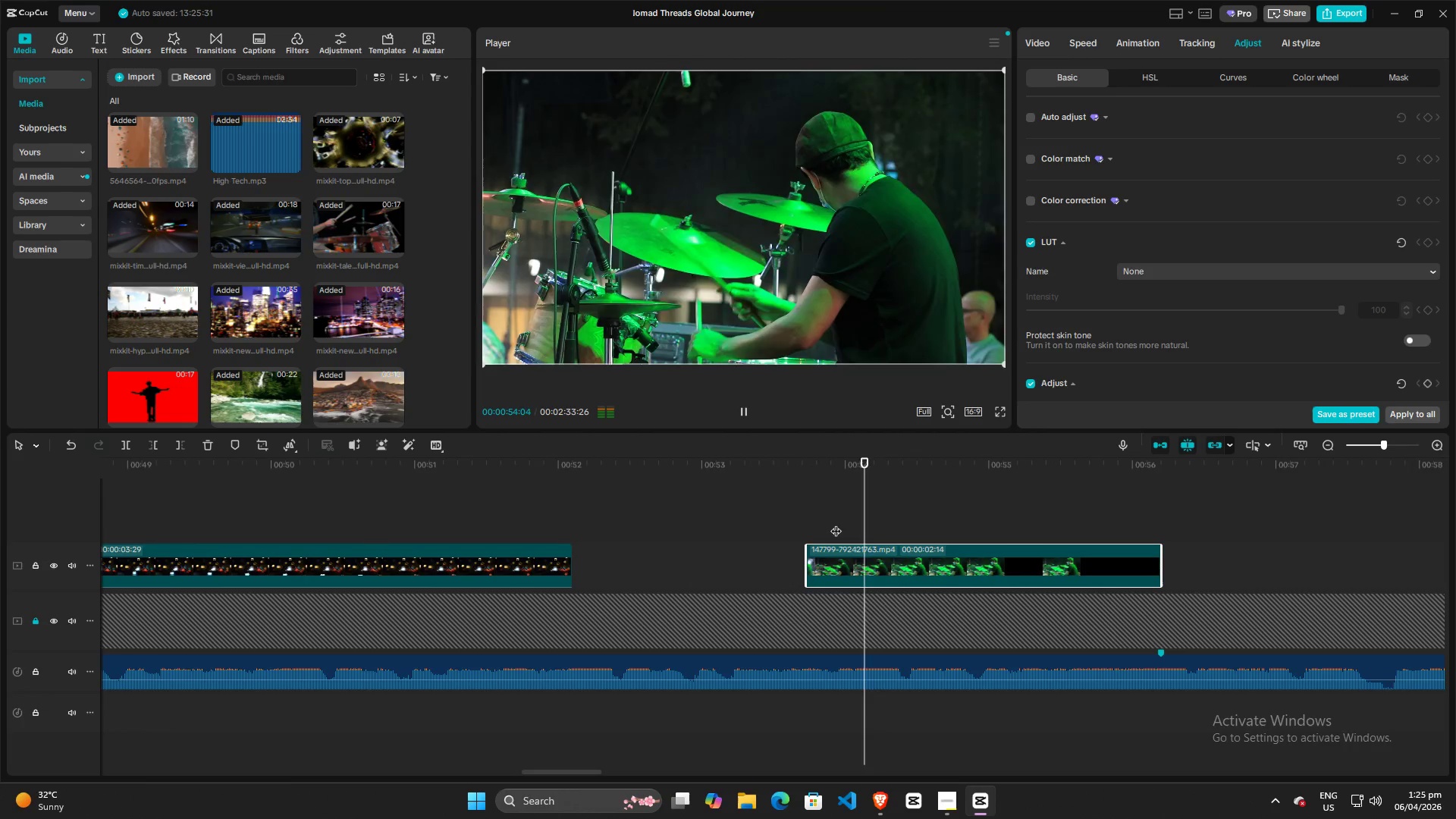 
key(Space)
 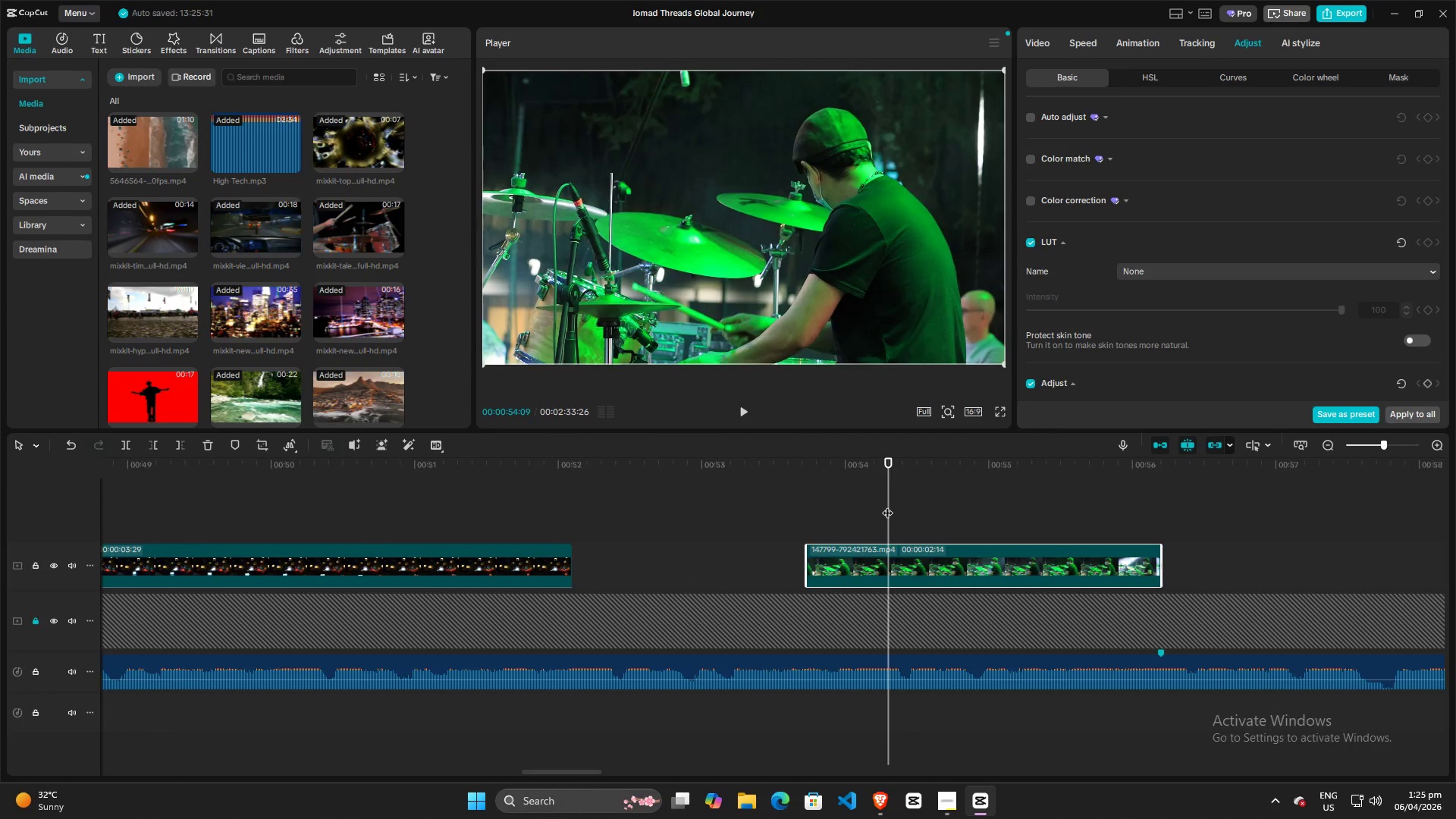 
left_click_drag(start_coordinate=[887, 505], to_coordinate=[764, 507])
 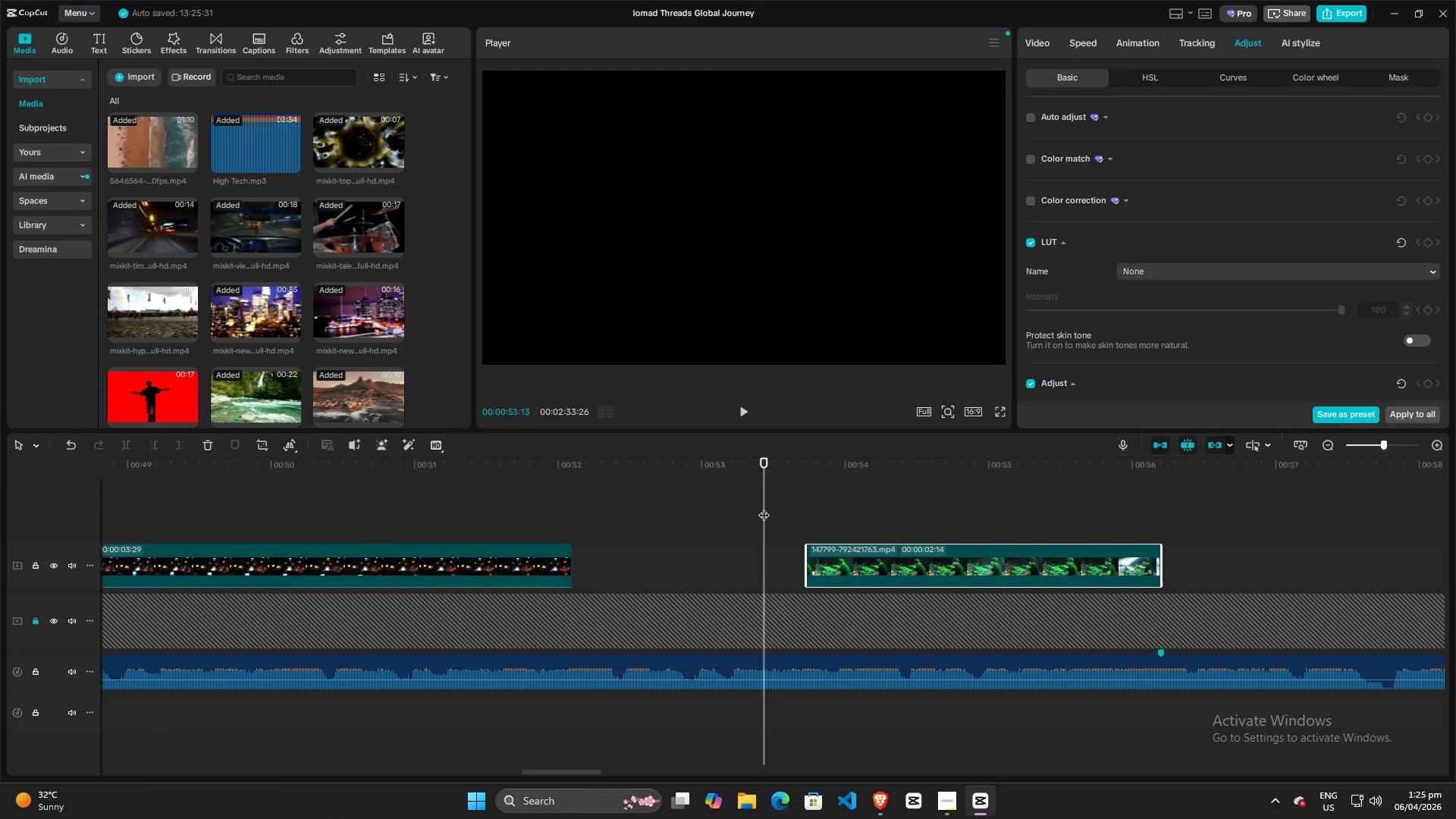 
key(Space)
 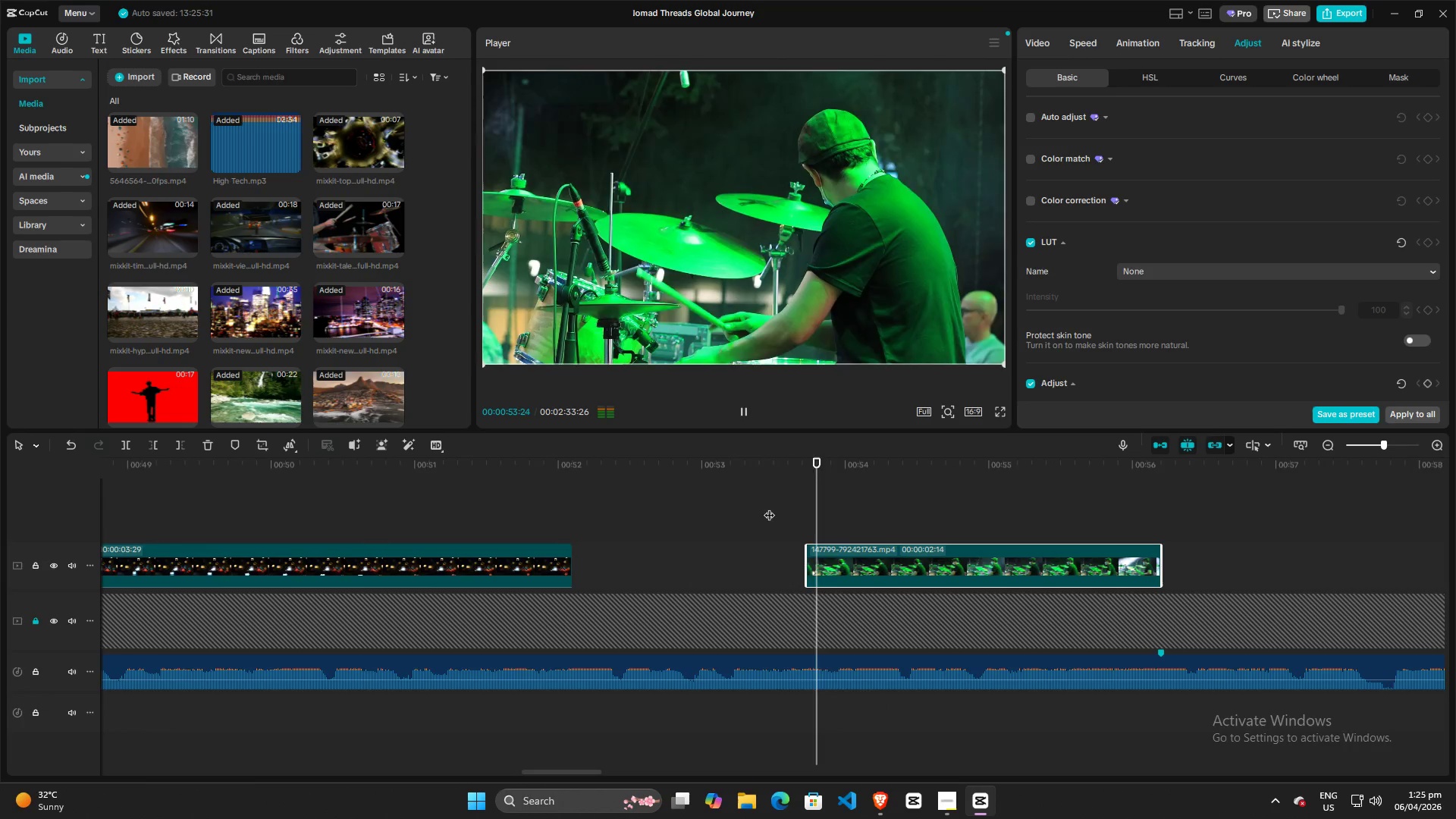 
key(Space)
 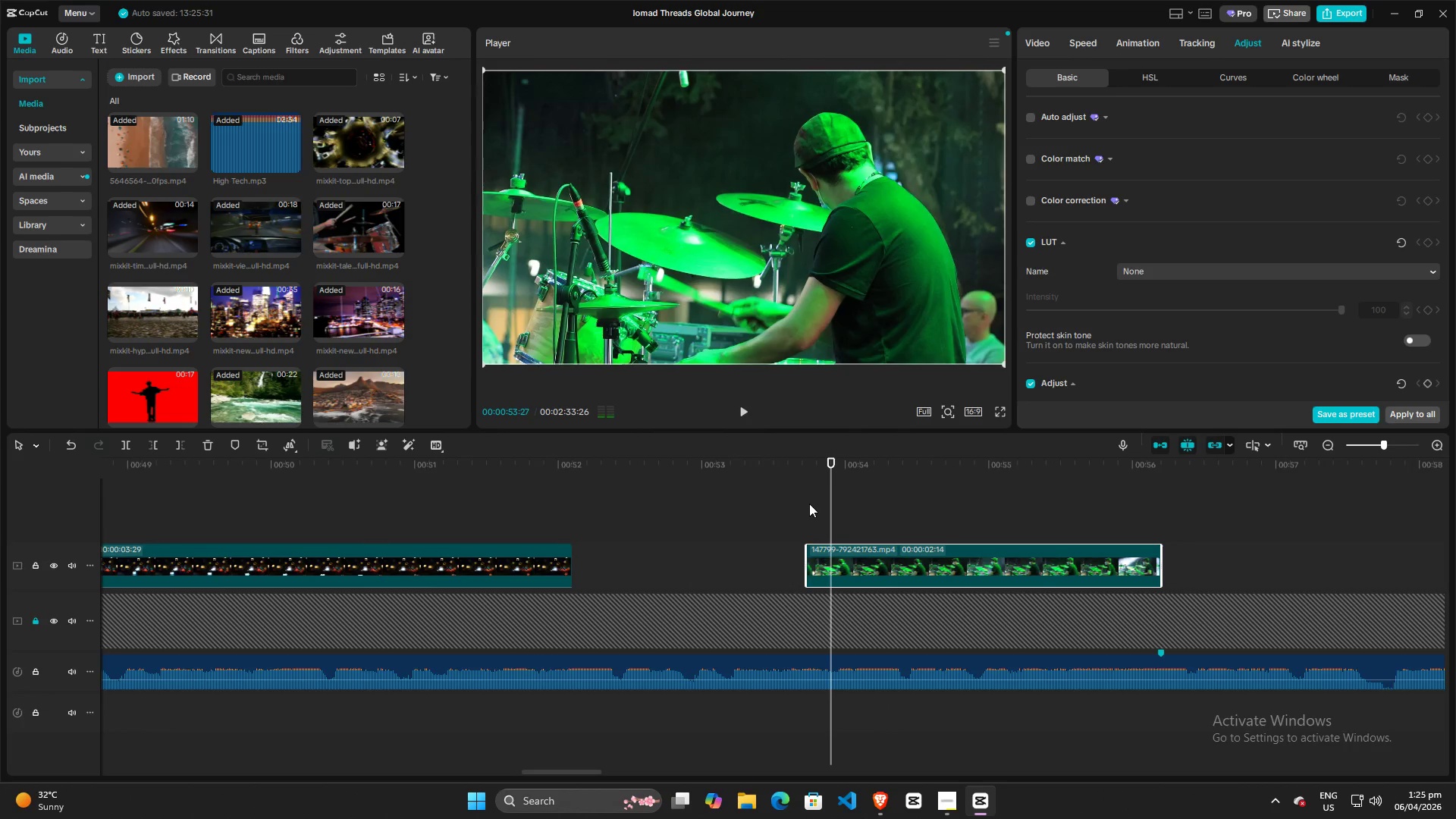 
key(Space)
 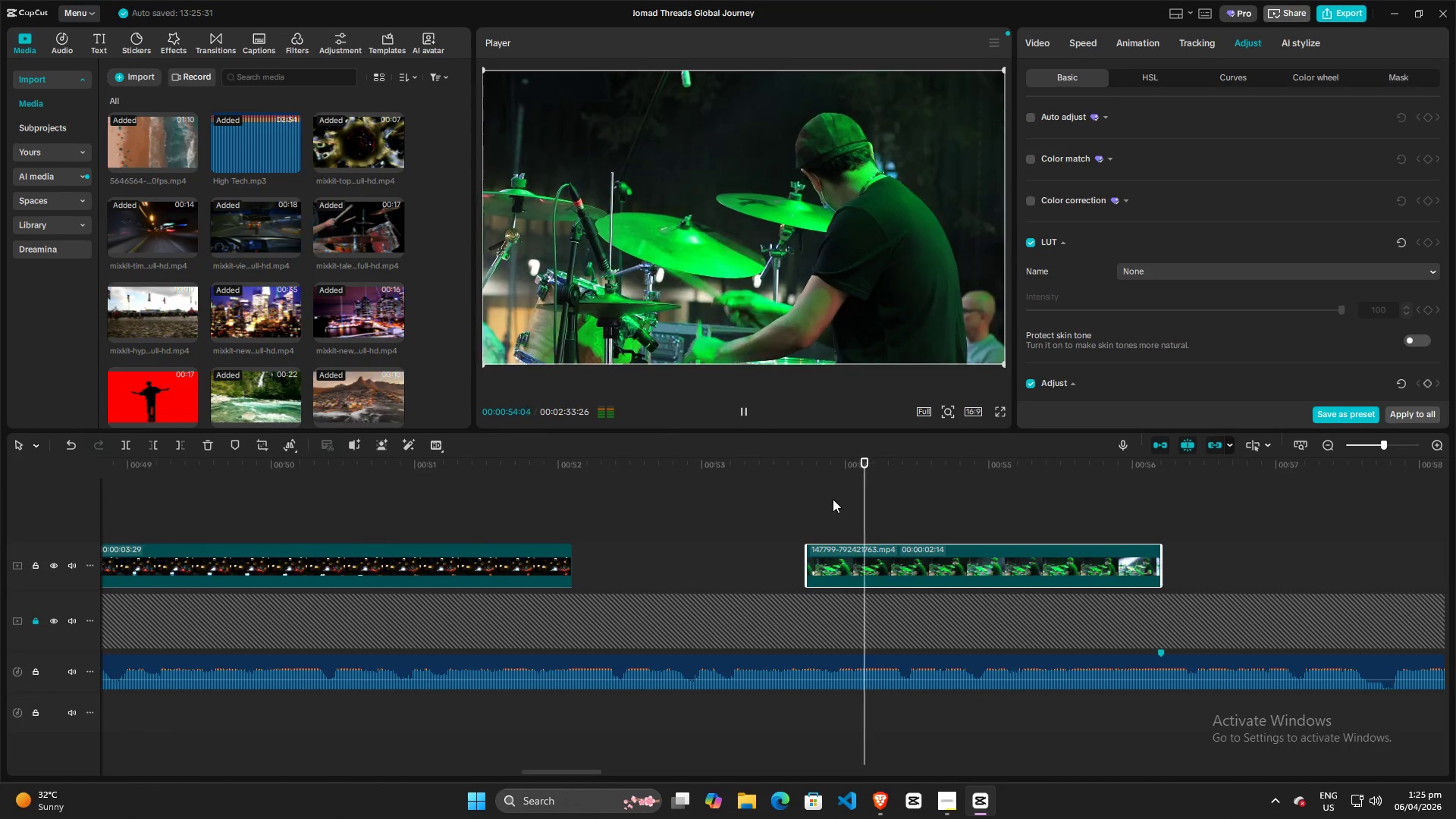 
key(Space)
 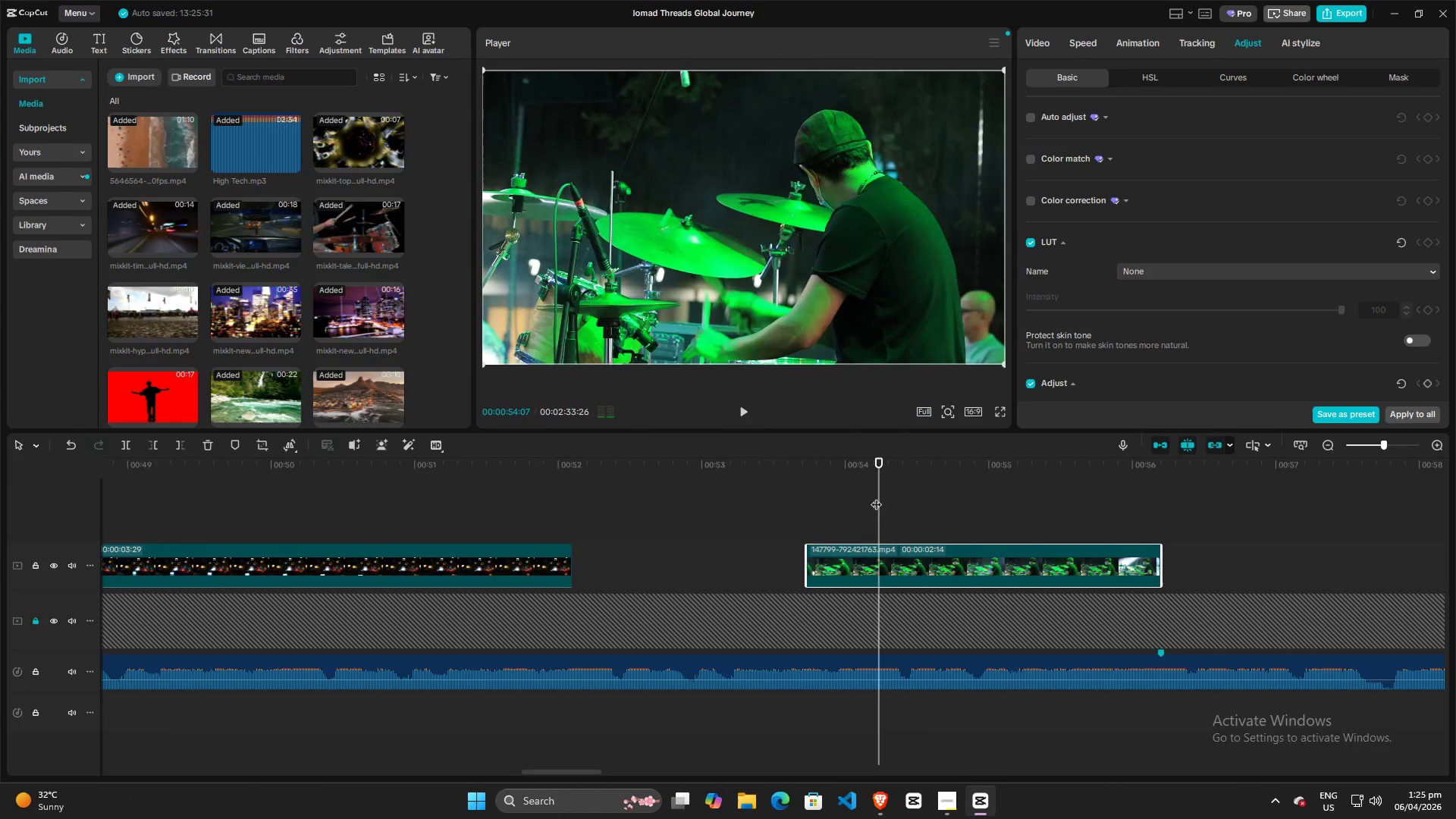 
left_click_drag(start_coordinate=[878, 497], to_coordinate=[766, 501])
 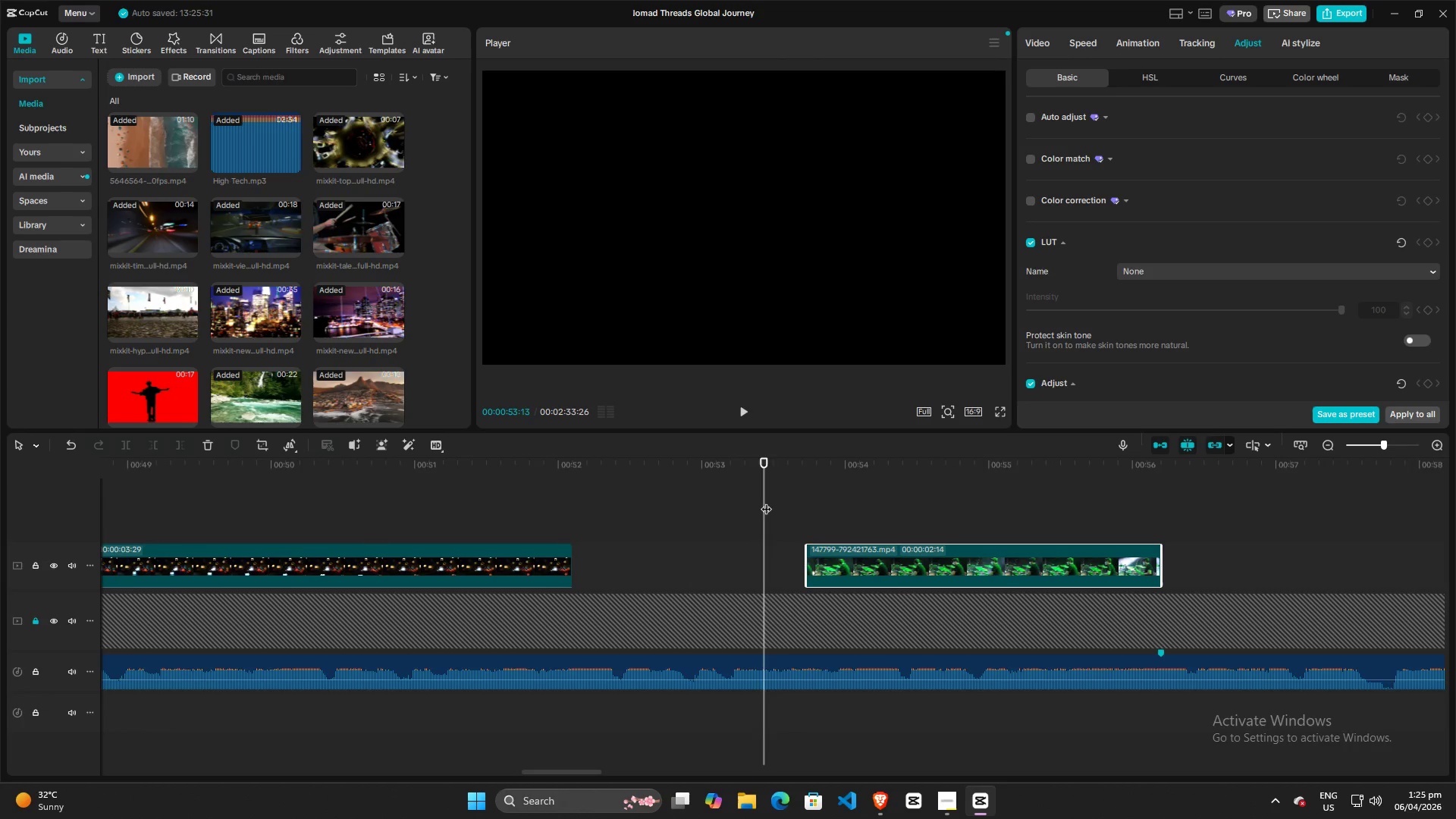 
key(Space)
 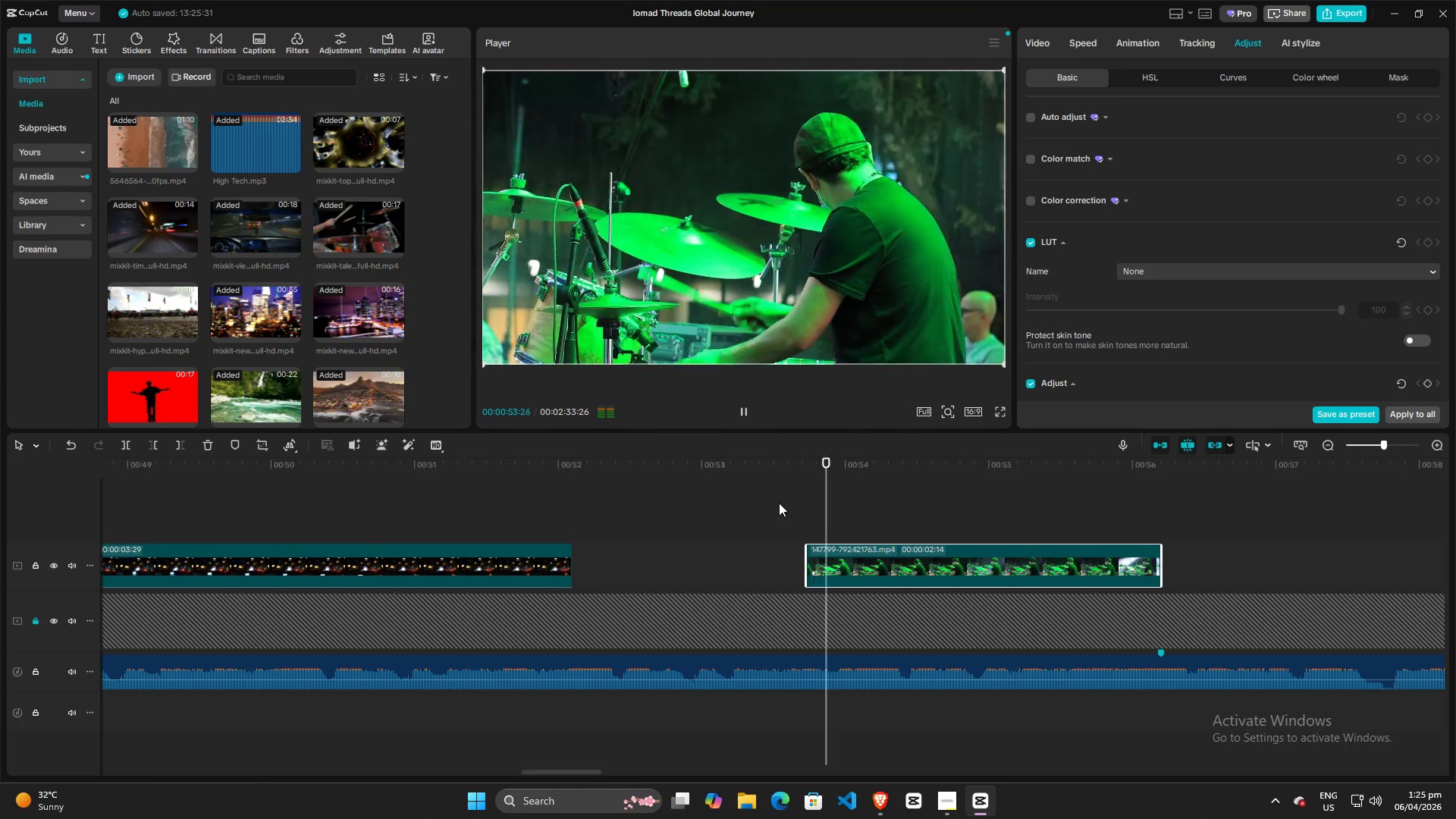 
key(Space)
 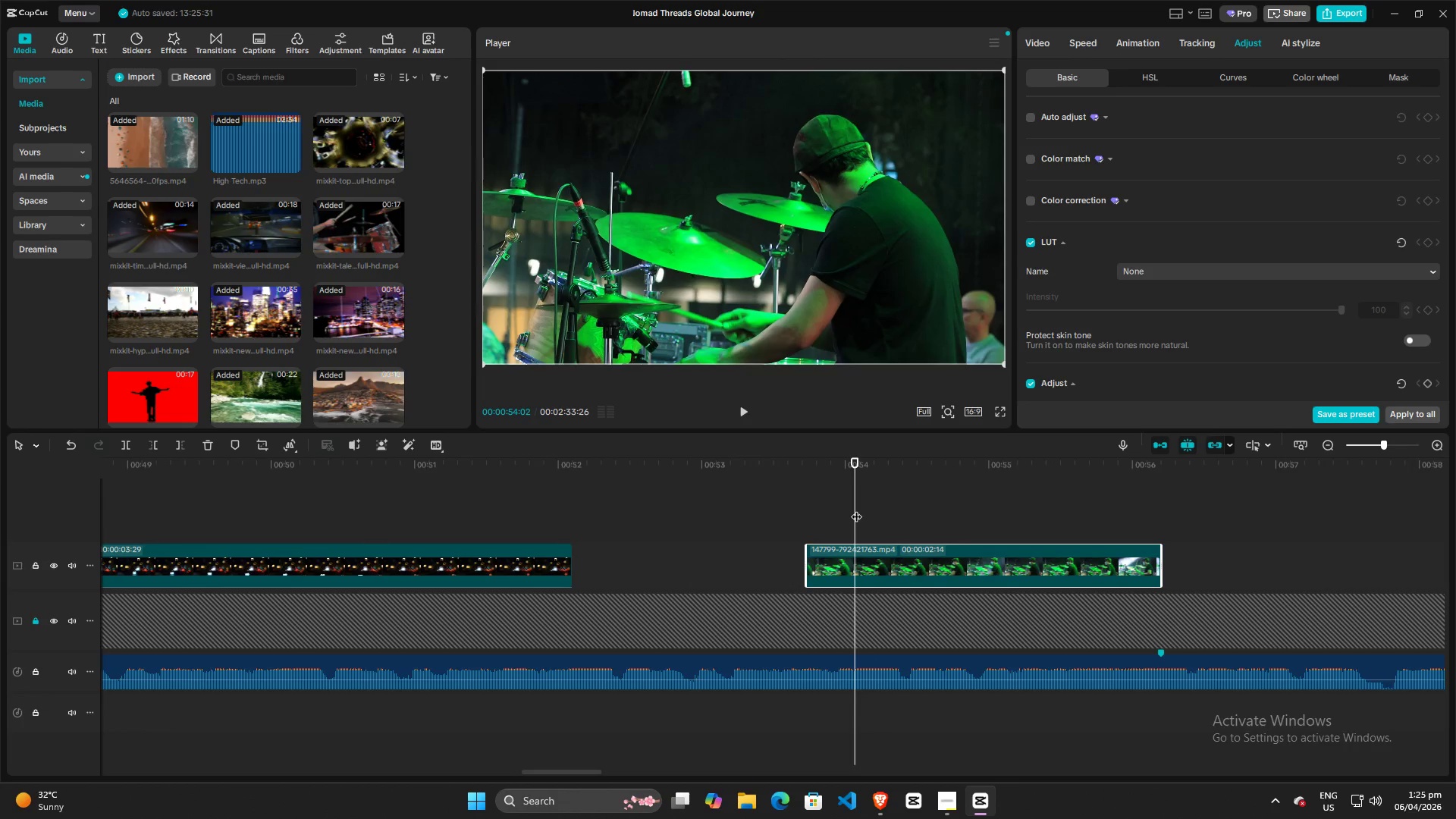 
left_click_drag(start_coordinate=[856, 509], to_coordinate=[726, 511])
 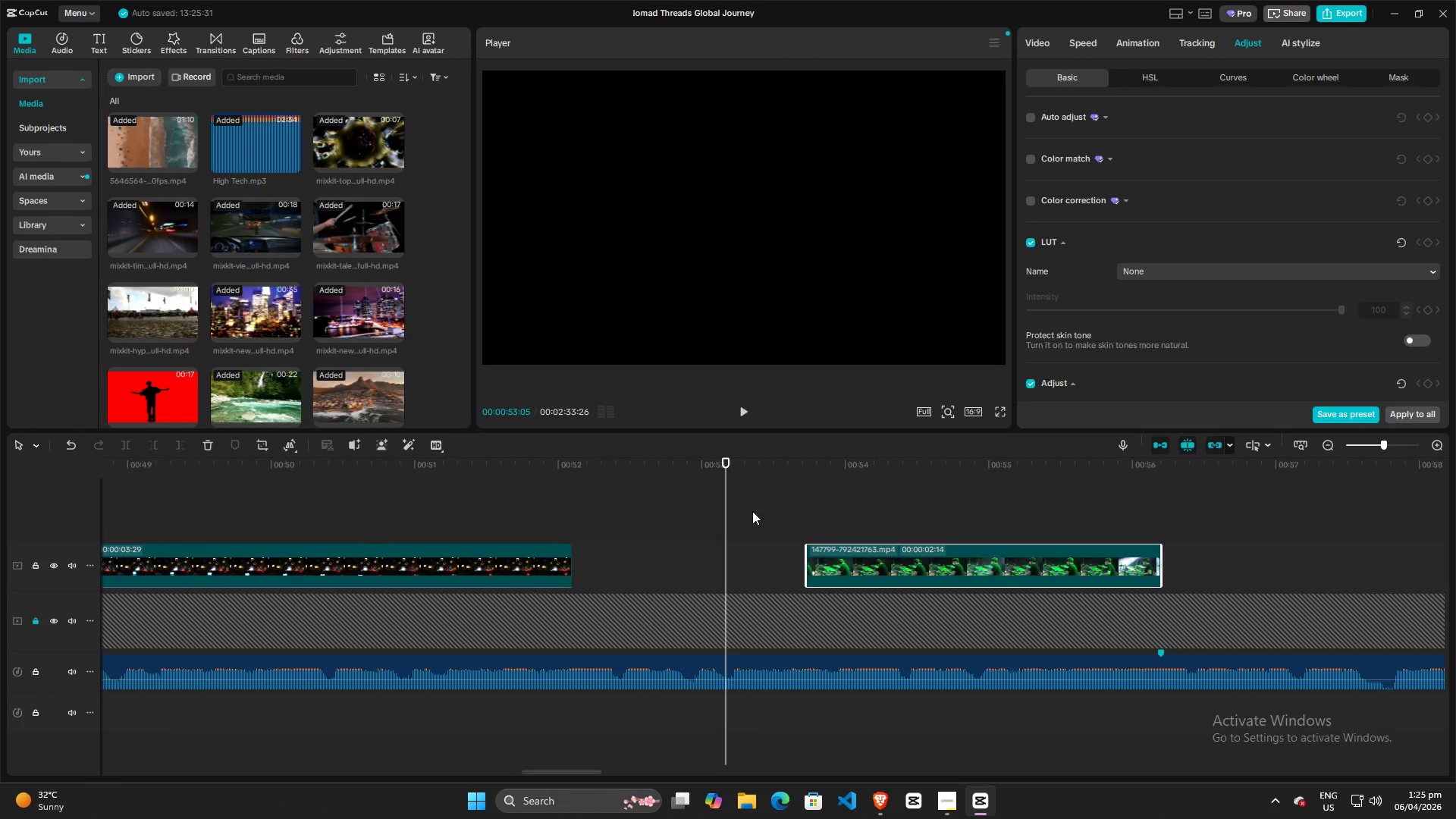 
key(Space)
 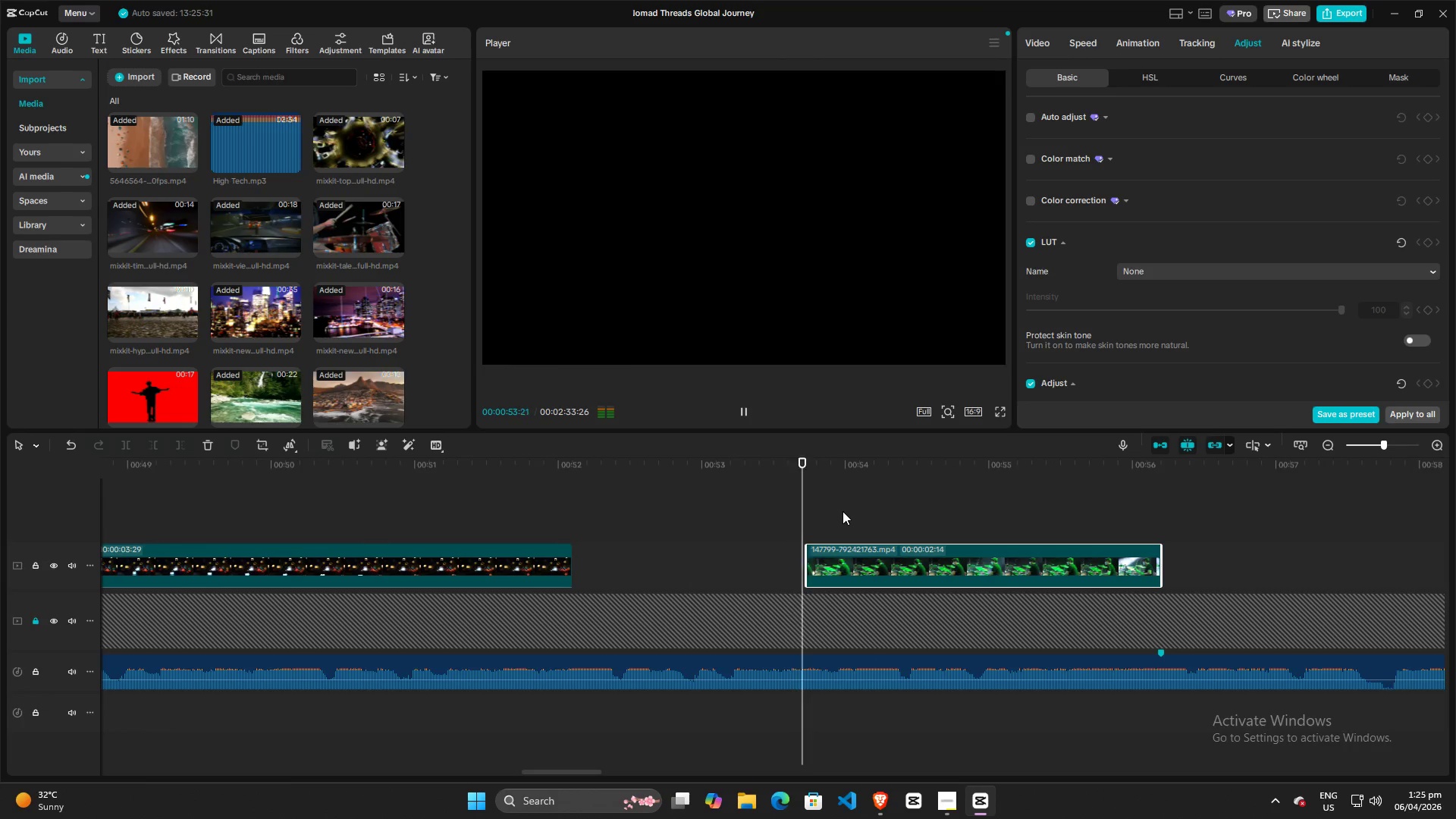 
key(Space)
 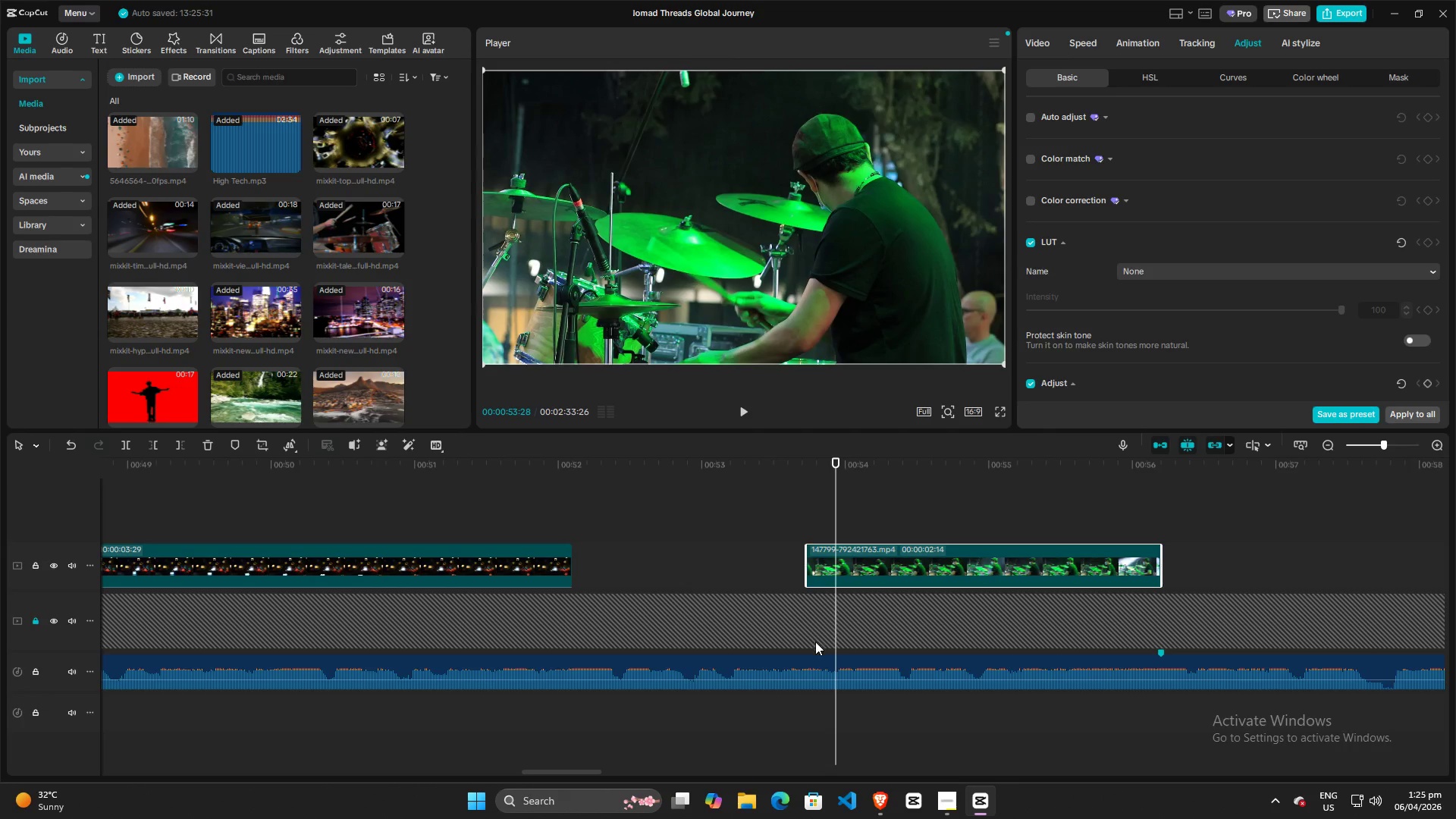 
left_click([815, 660])
 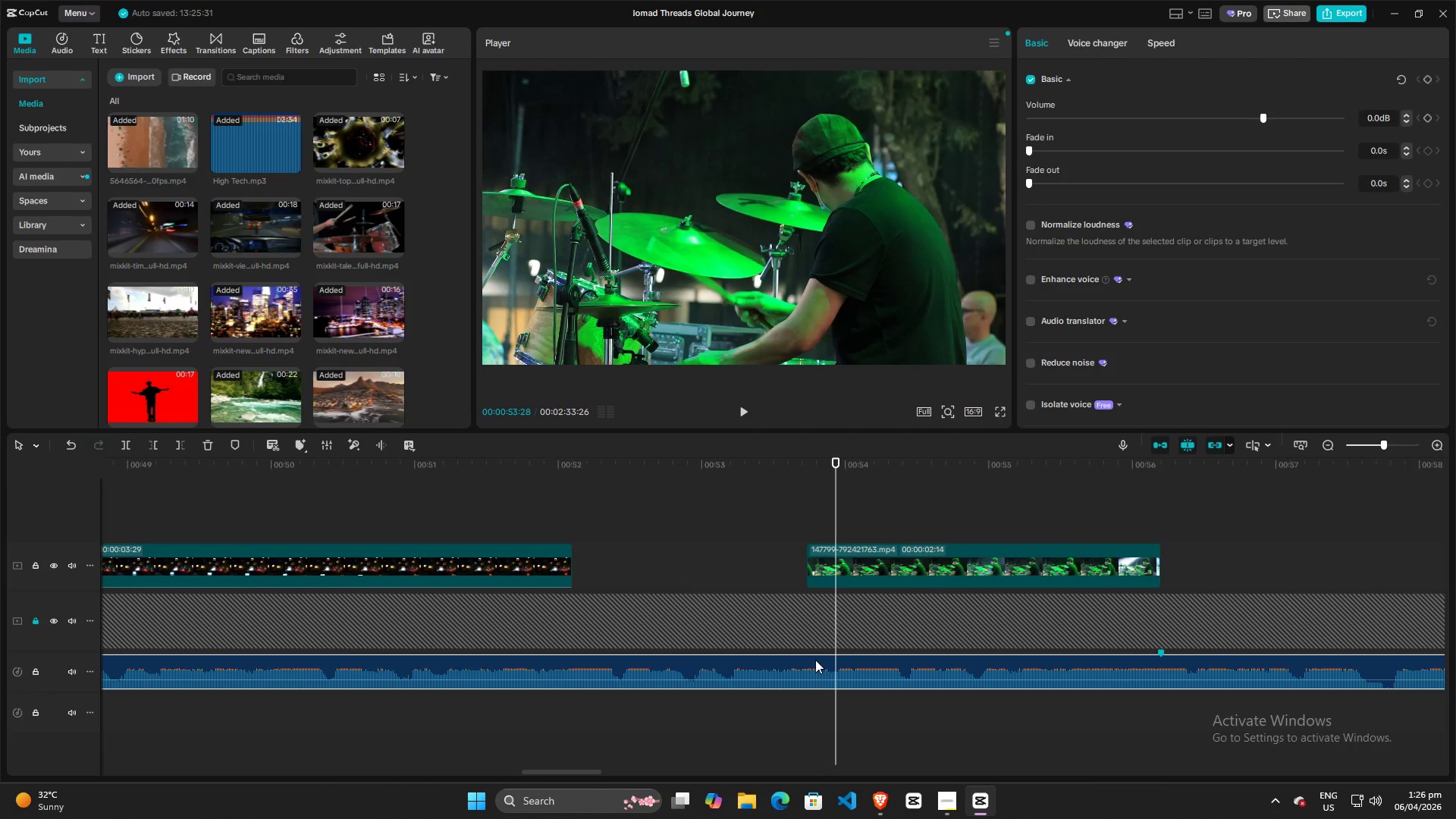 
key(M)
 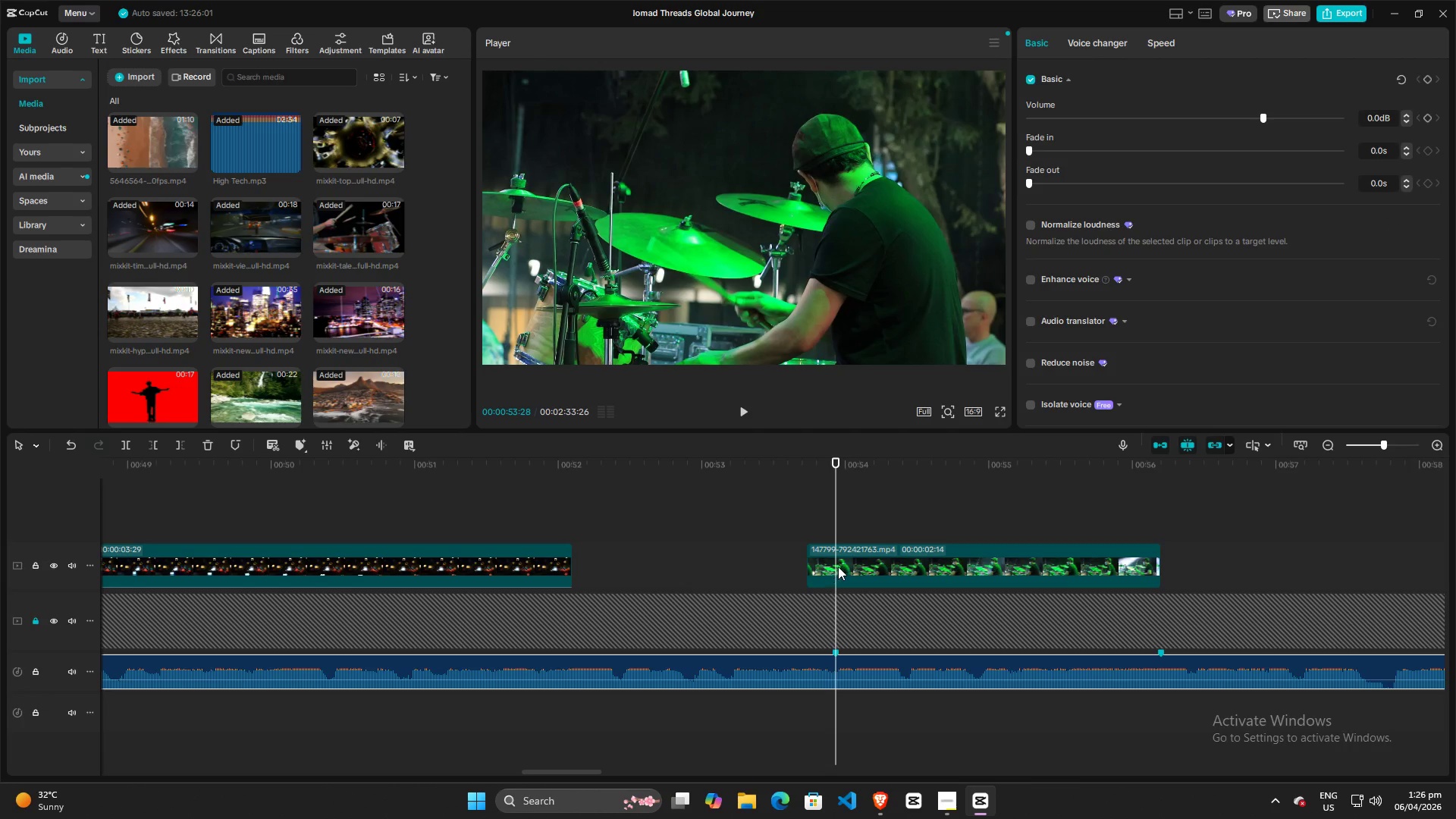 
key(Space)
 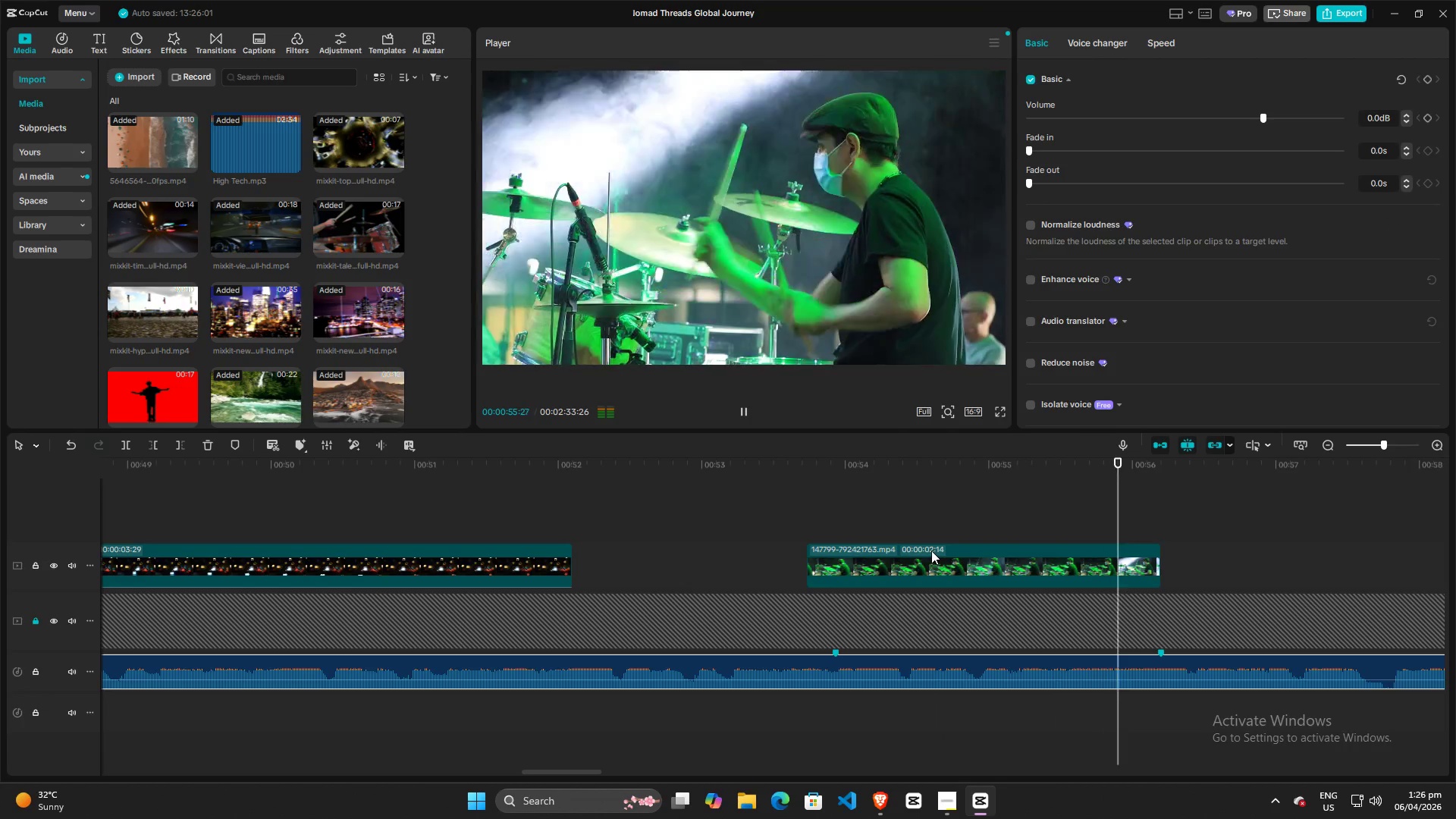 
key(Space)
 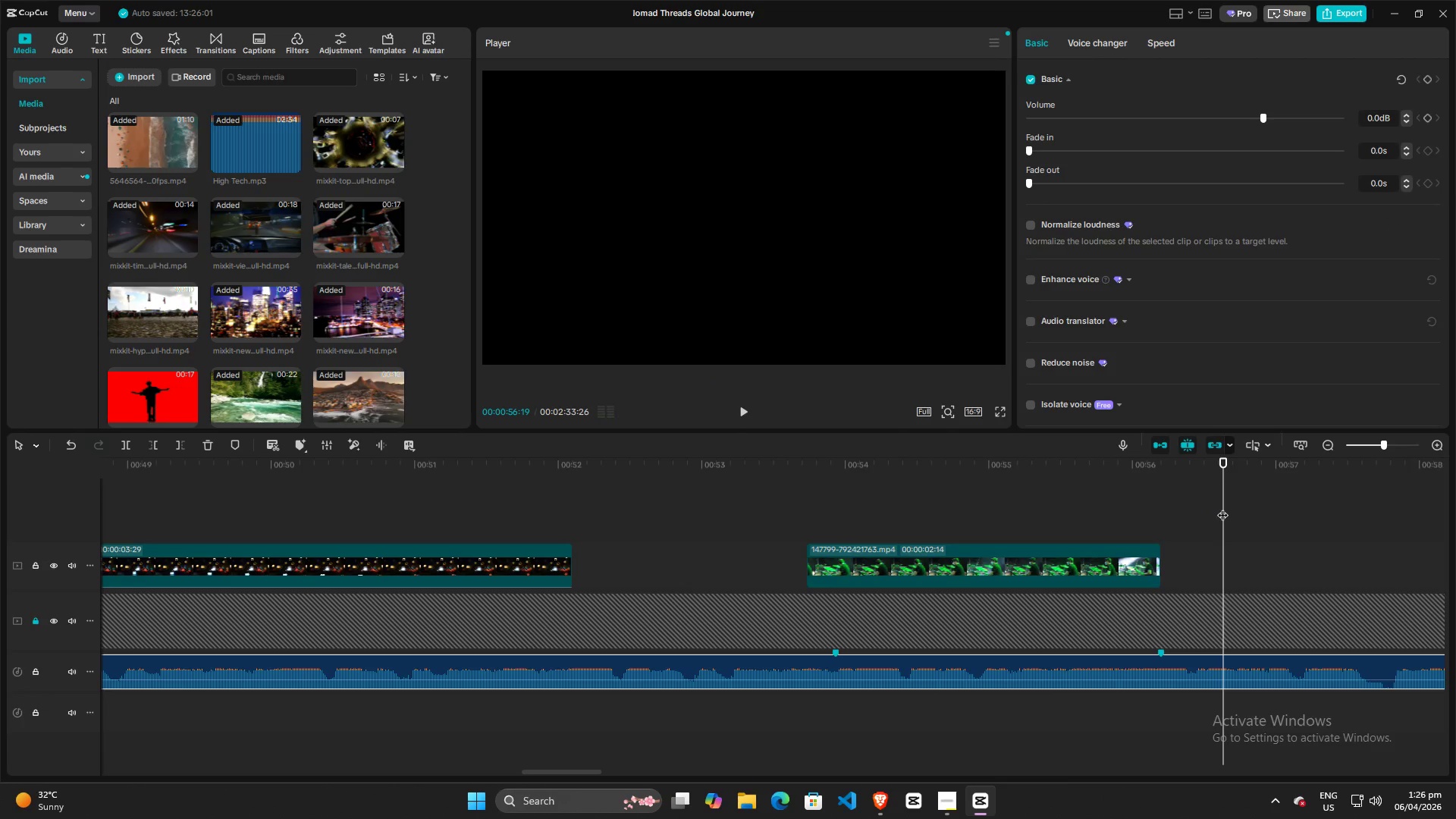 
left_click_drag(start_coordinate=[1222, 507], to_coordinate=[1094, 534])
 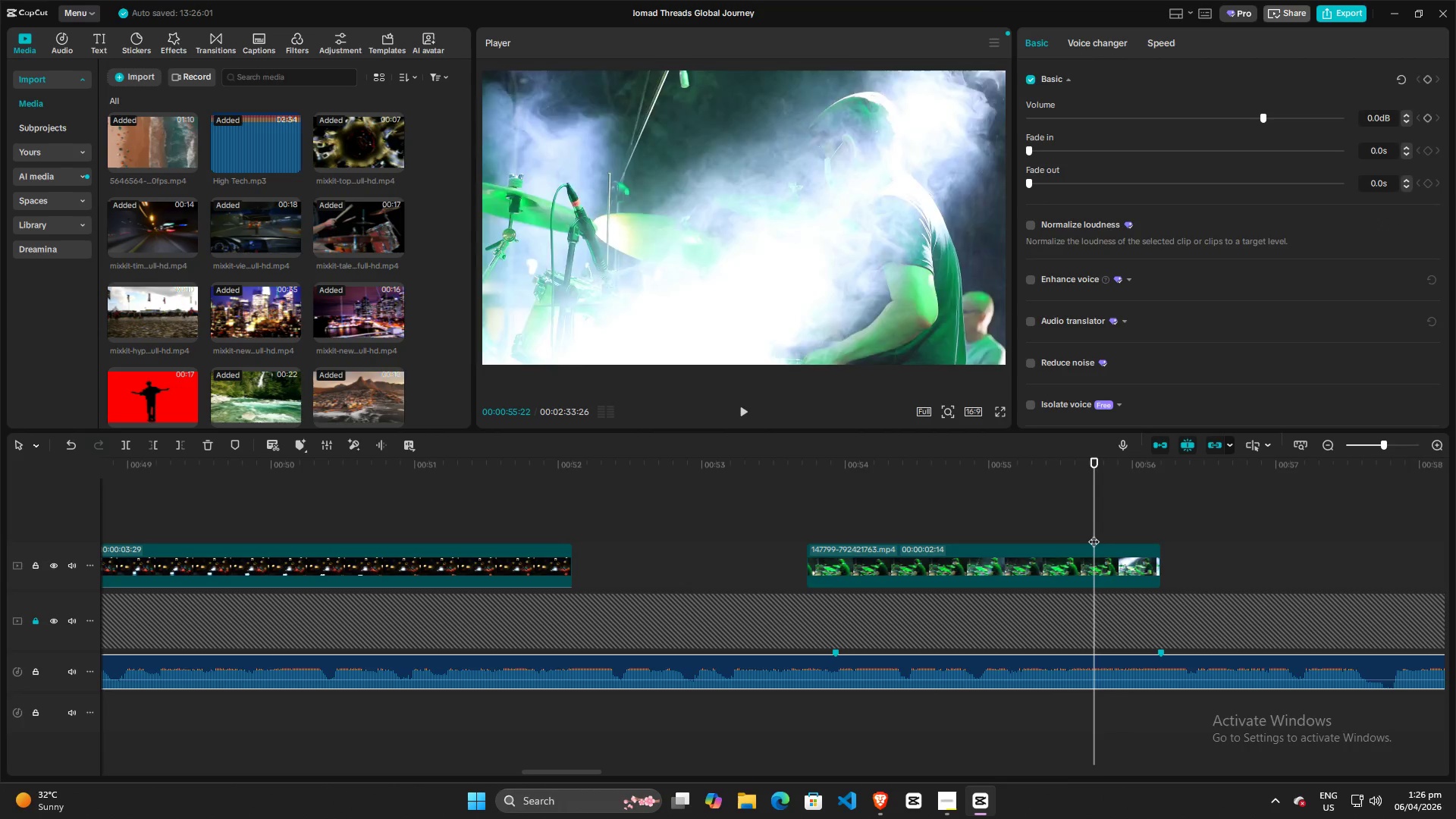 
key(Space)
 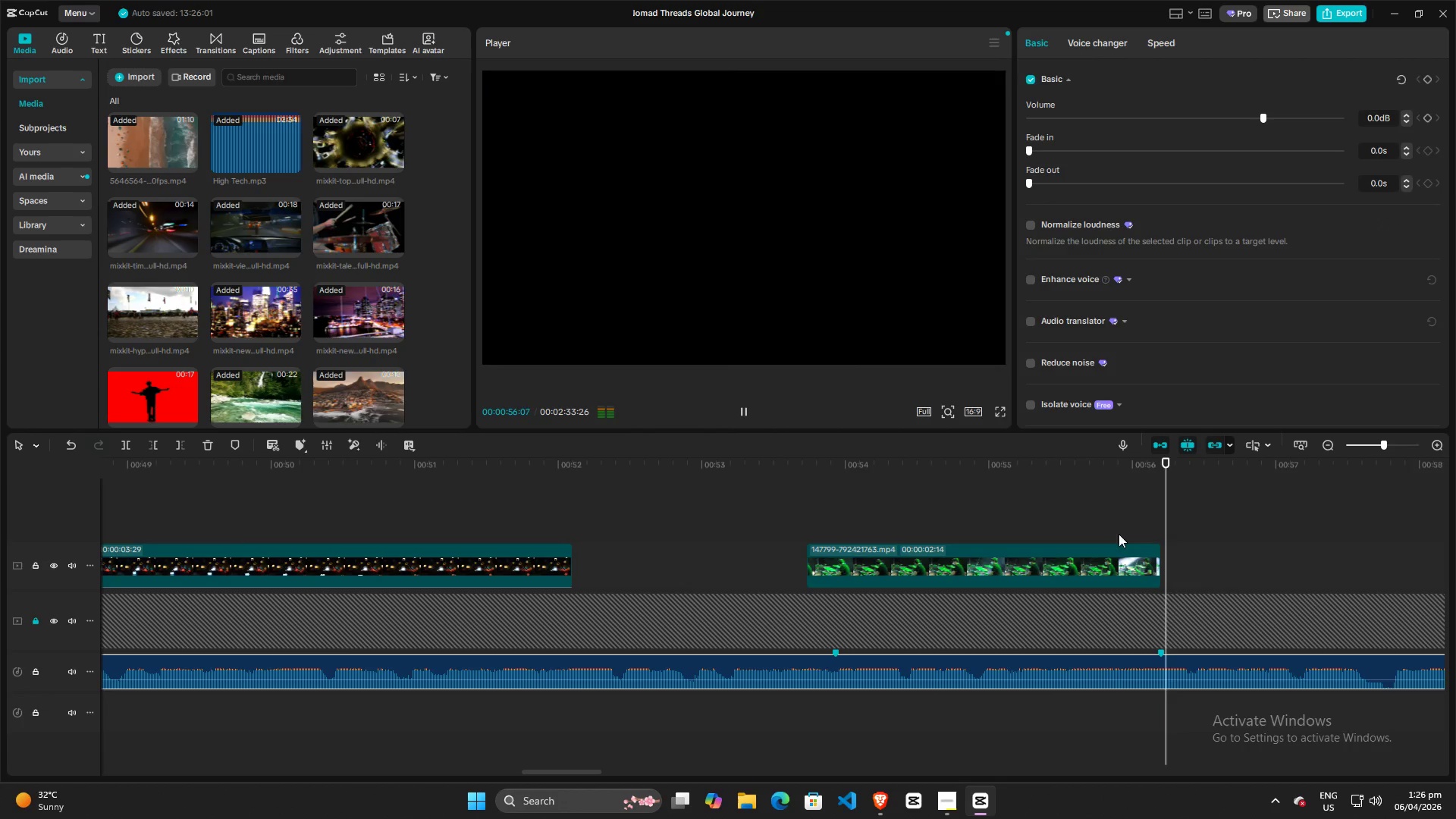 
key(Space)
 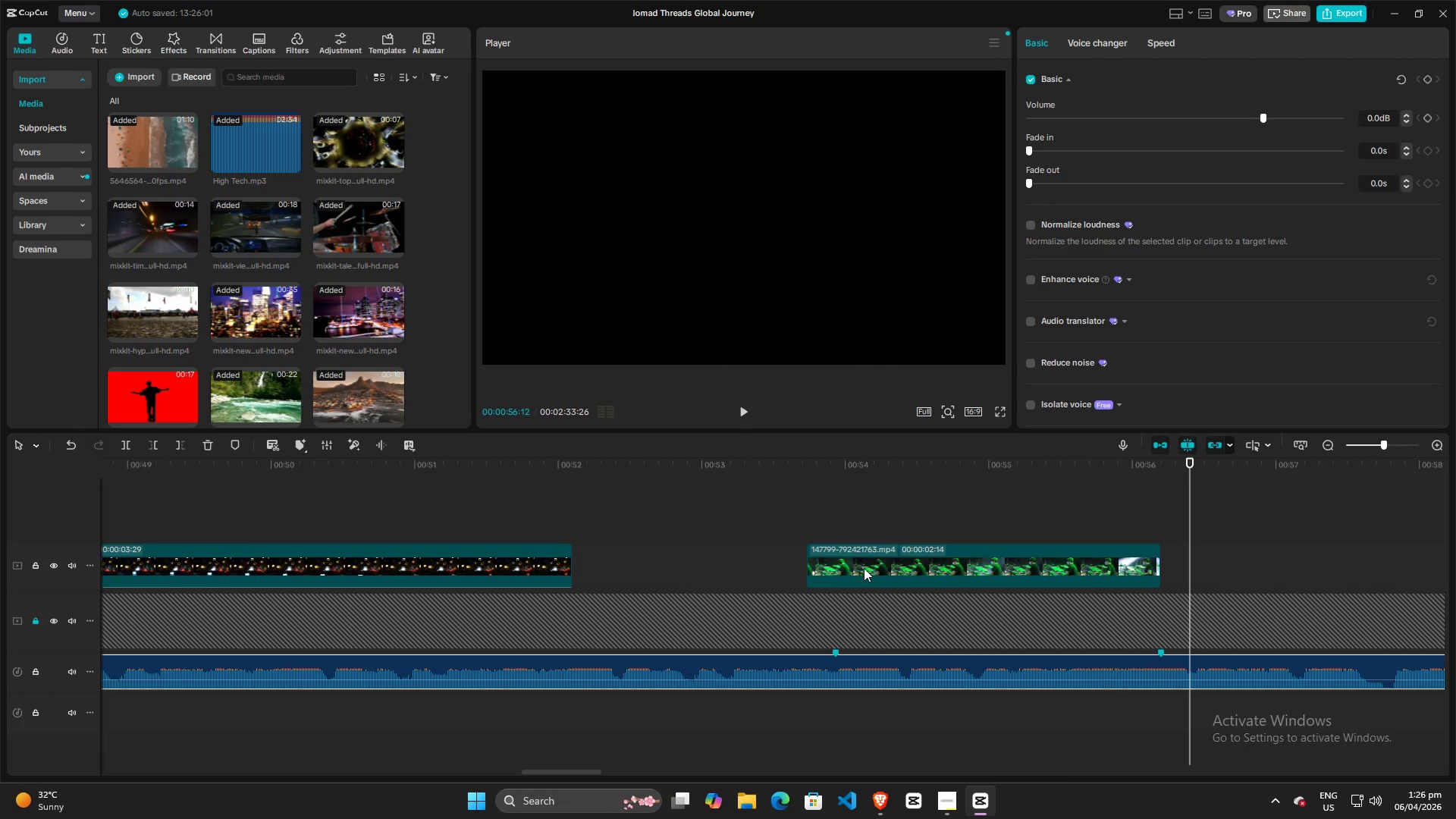 
left_click([842, 568])
 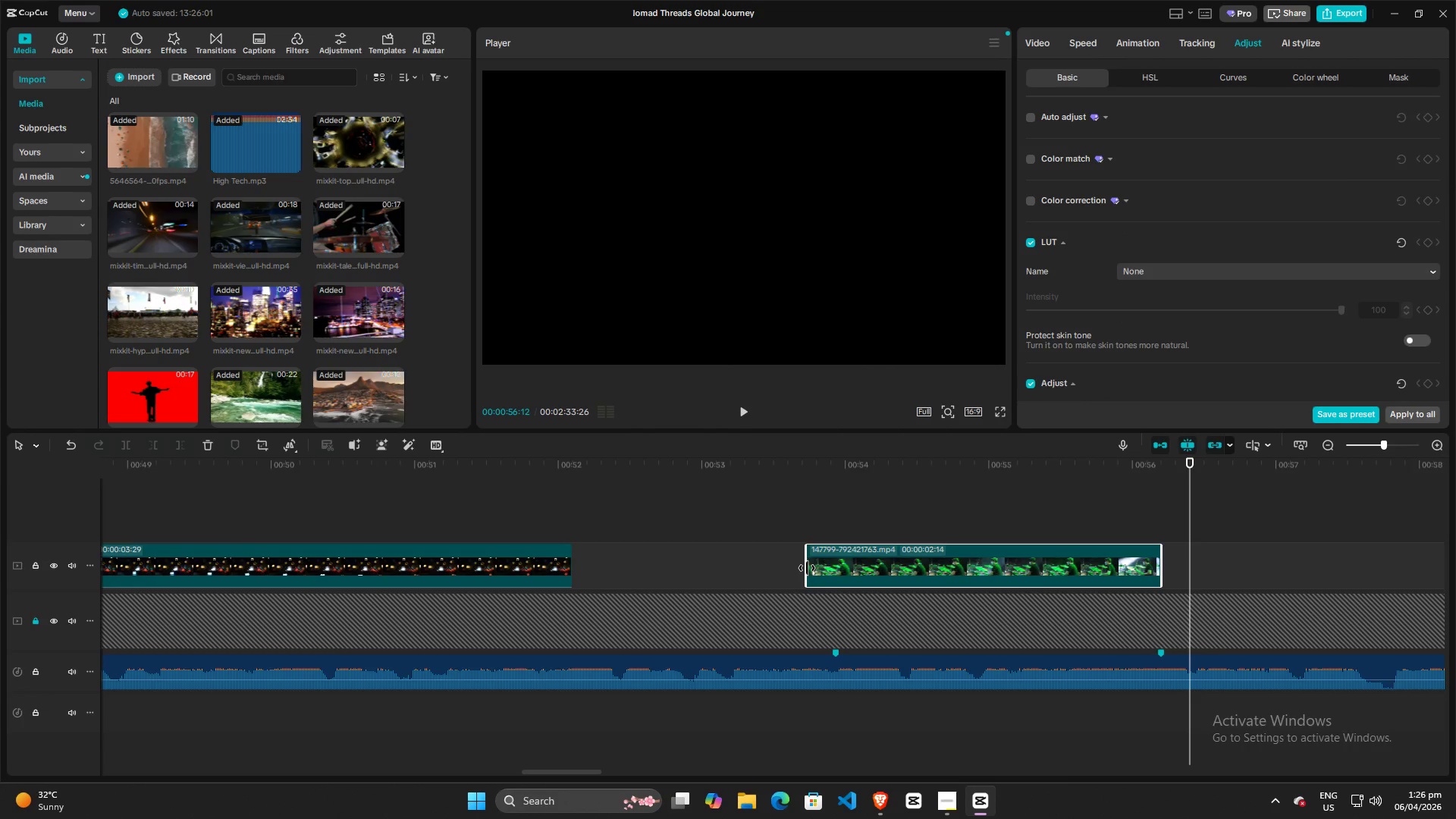 
left_click_drag(start_coordinate=[807, 568], to_coordinate=[840, 571])
 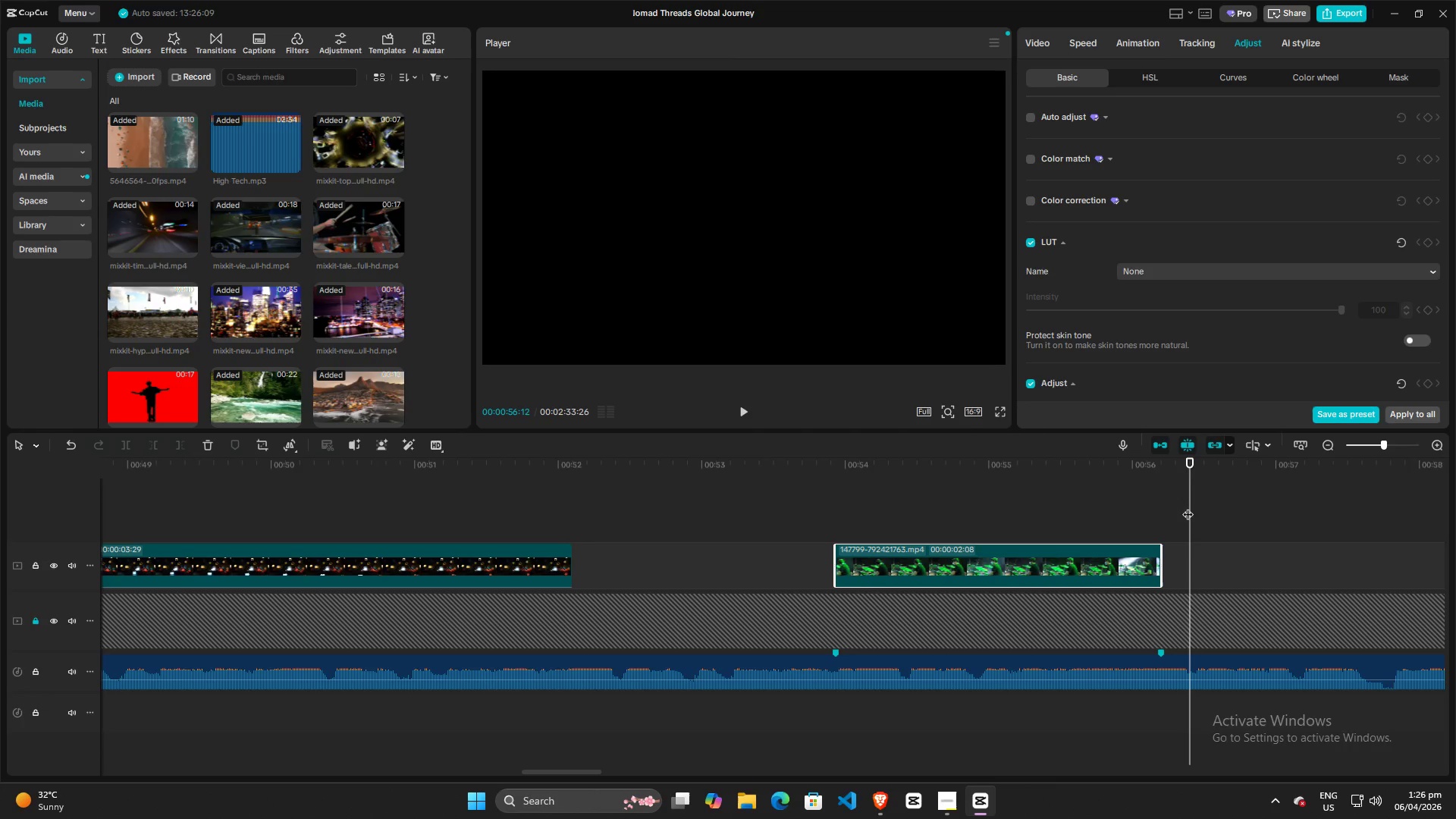 
left_click_drag(start_coordinate=[1188, 507], to_coordinate=[779, 507])
 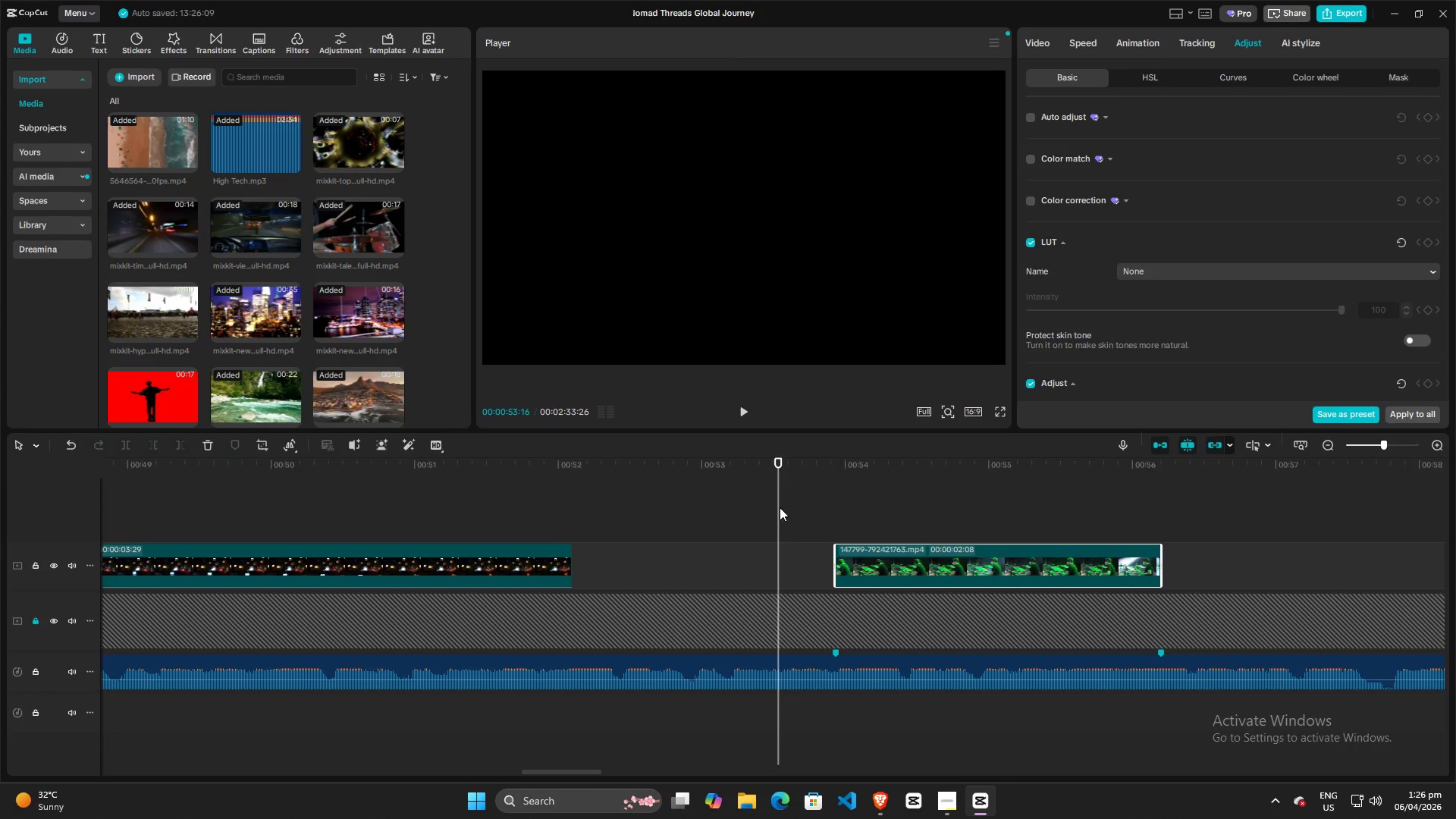 
key(Space)
 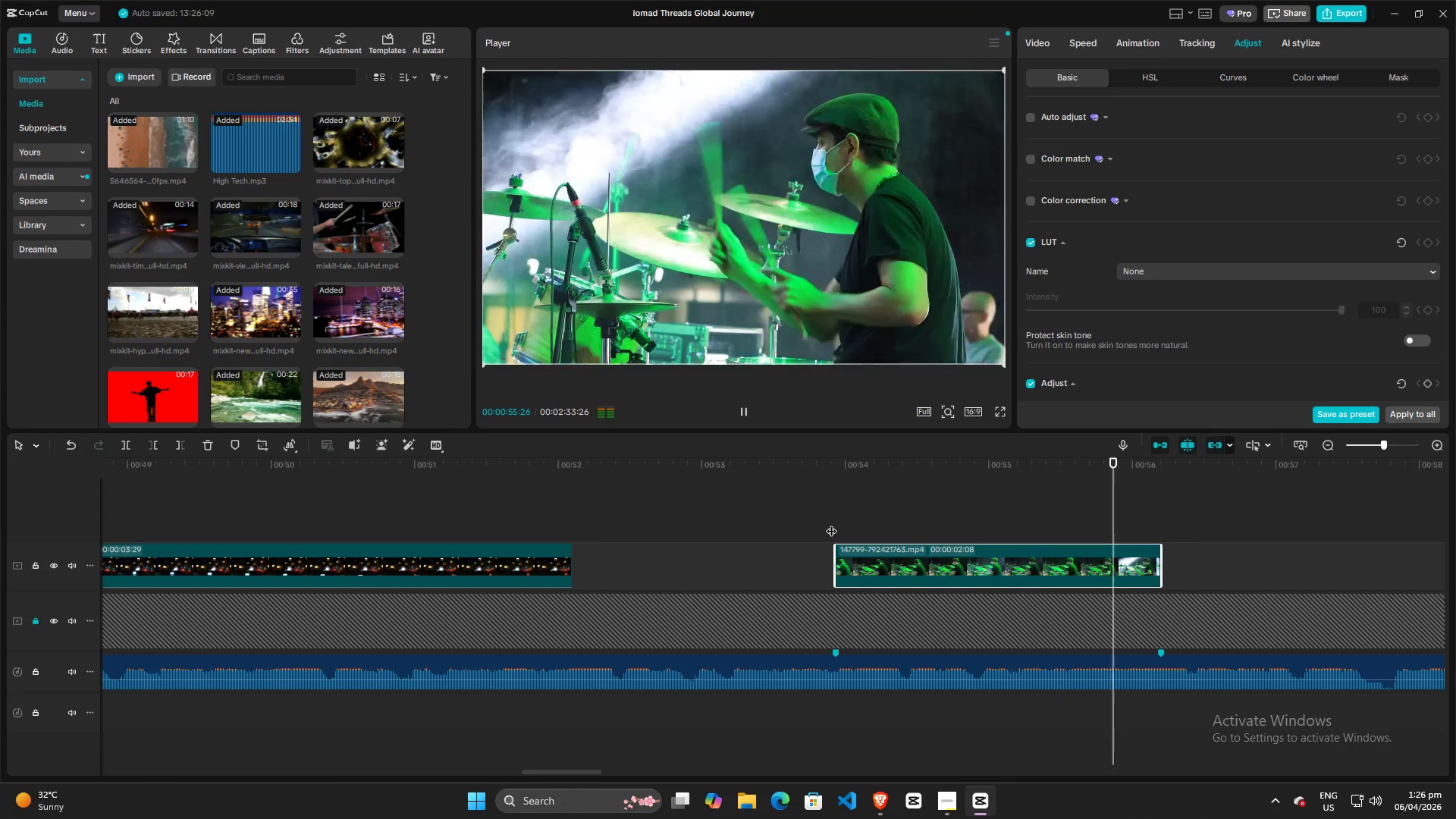 
key(Space)
 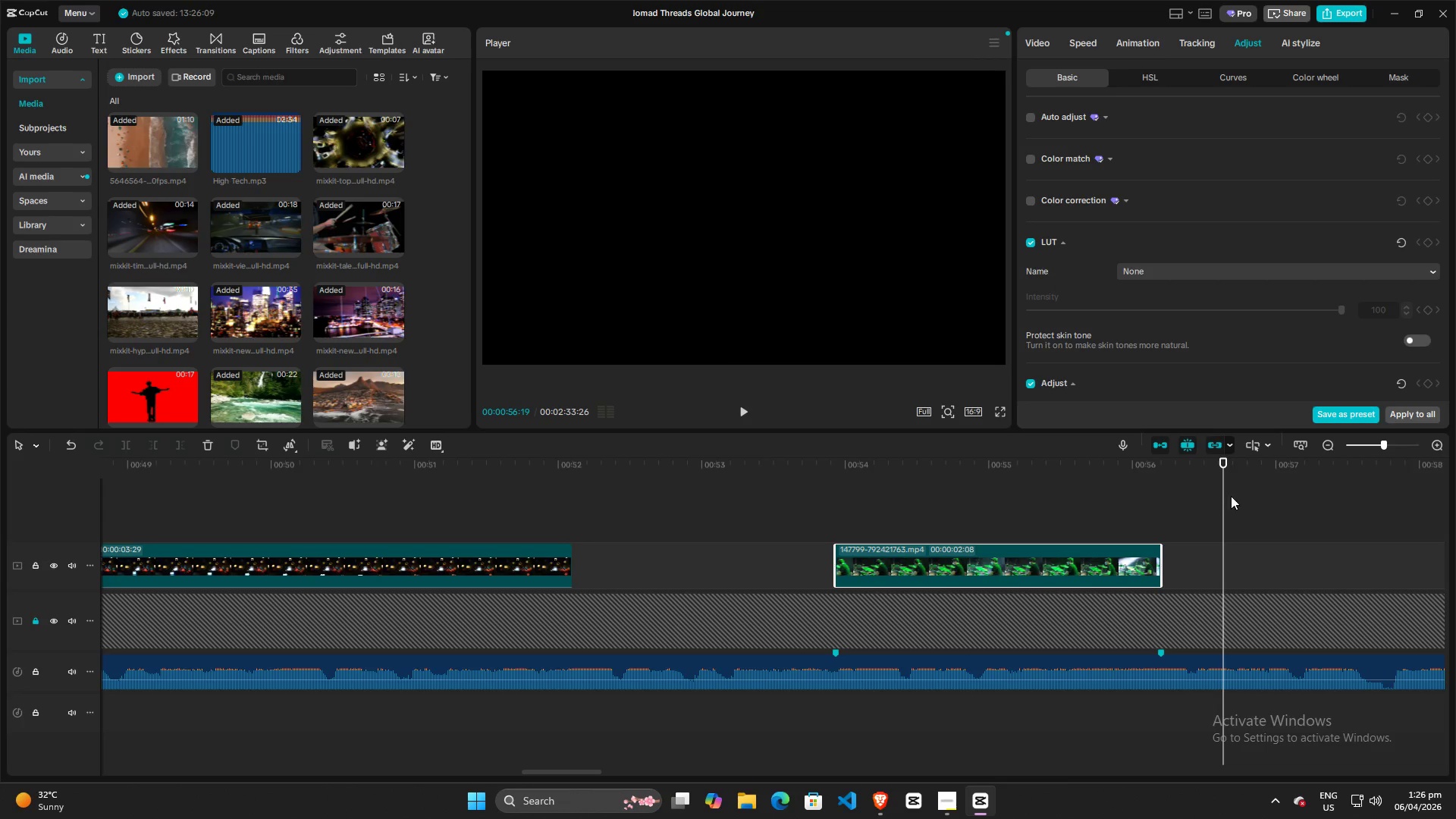 
left_click_drag(start_coordinate=[1224, 496], to_coordinate=[1040, 500])
 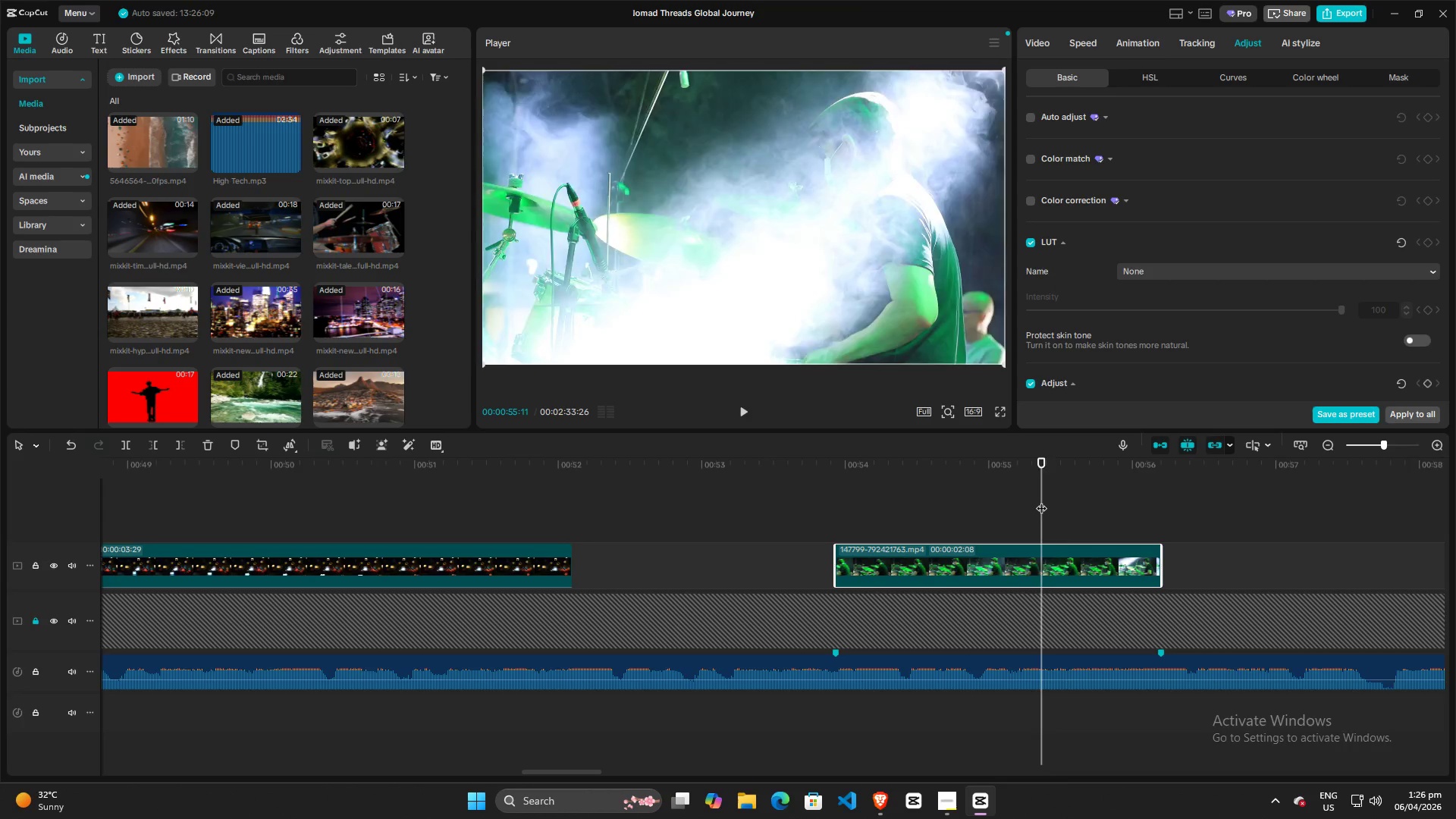 
key(Space)
 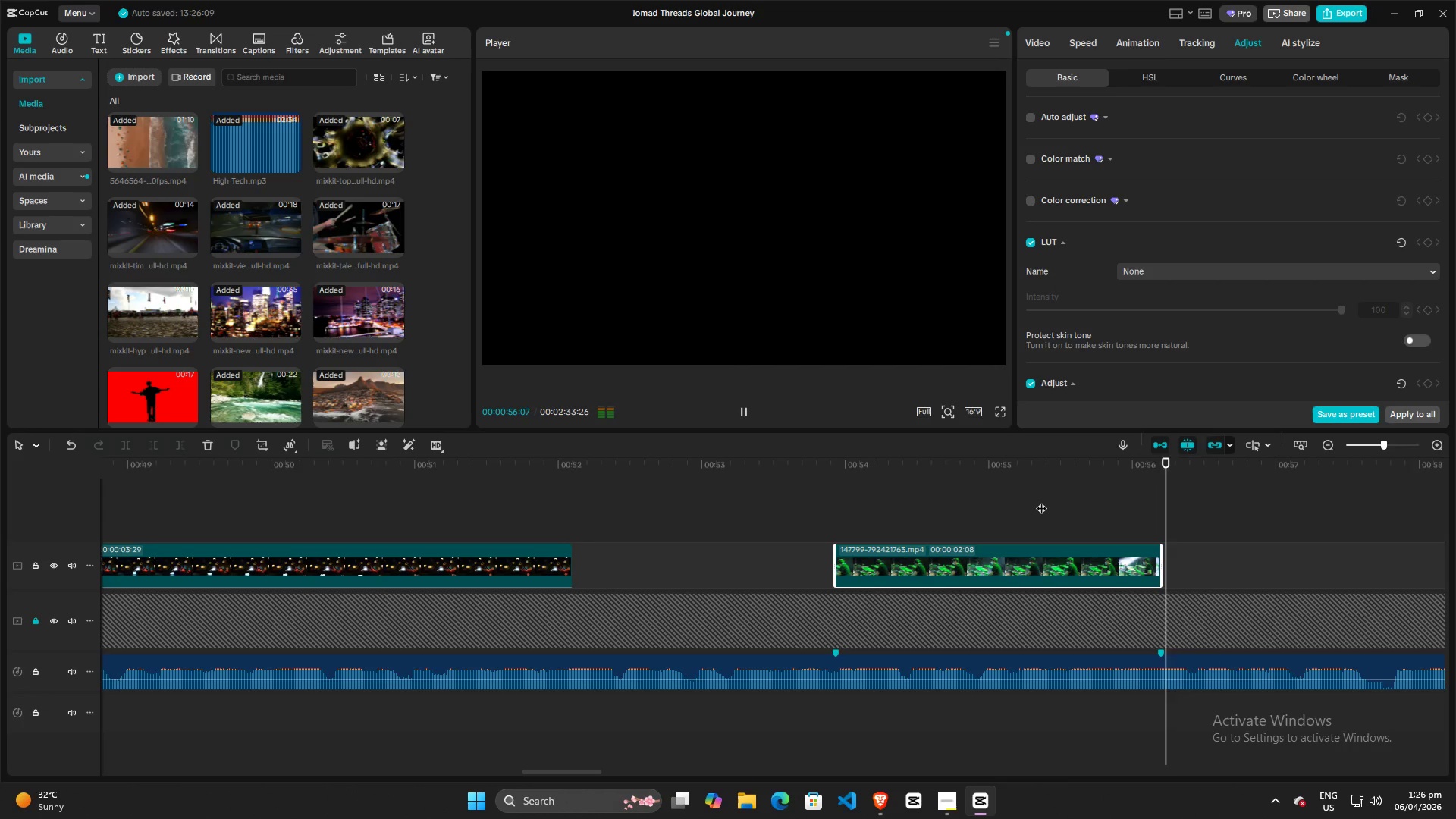 
key(Space)
 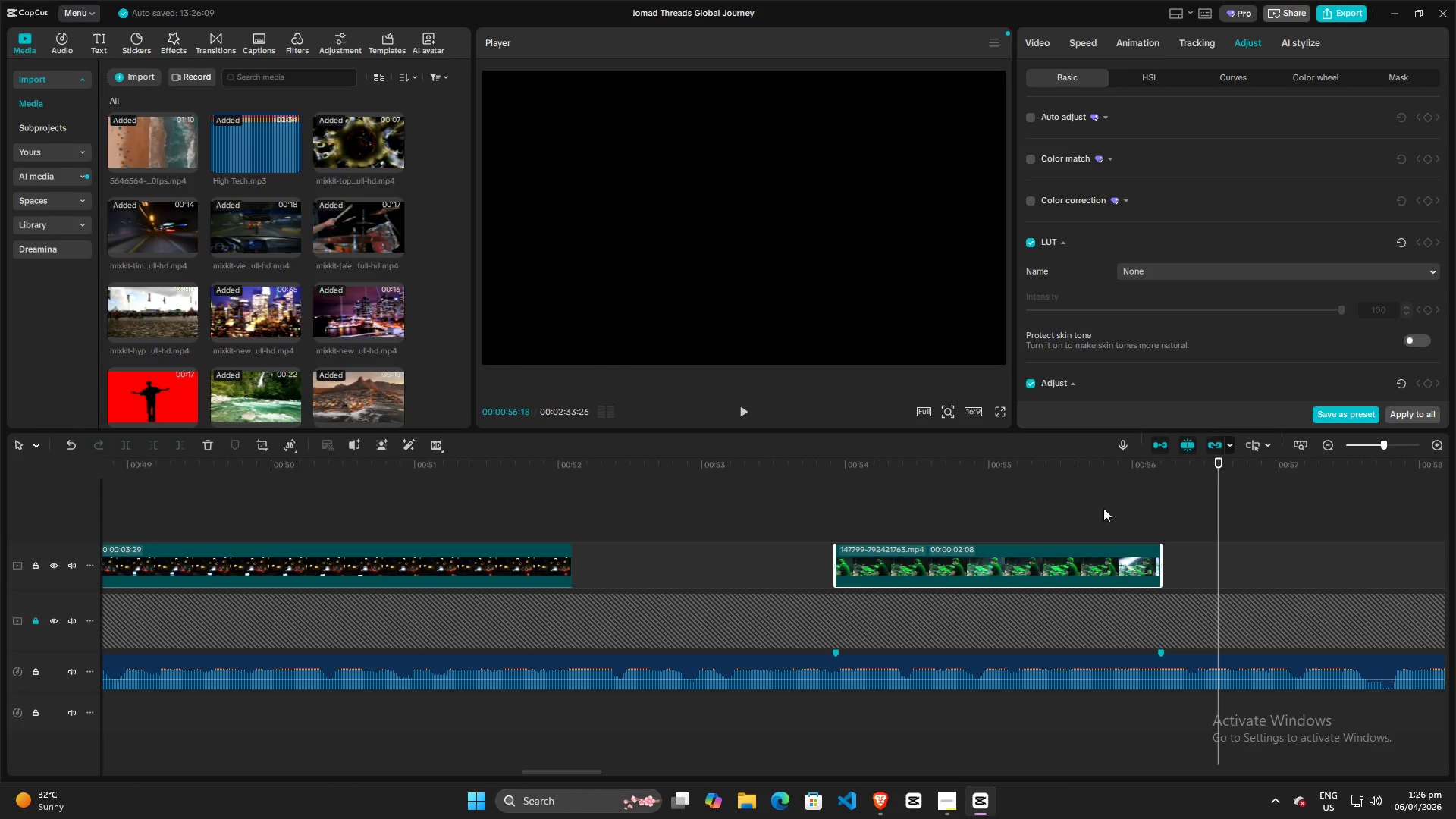 
left_click_drag(start_coordinate=[1222, 495], to_coordinate=[337, 514])
 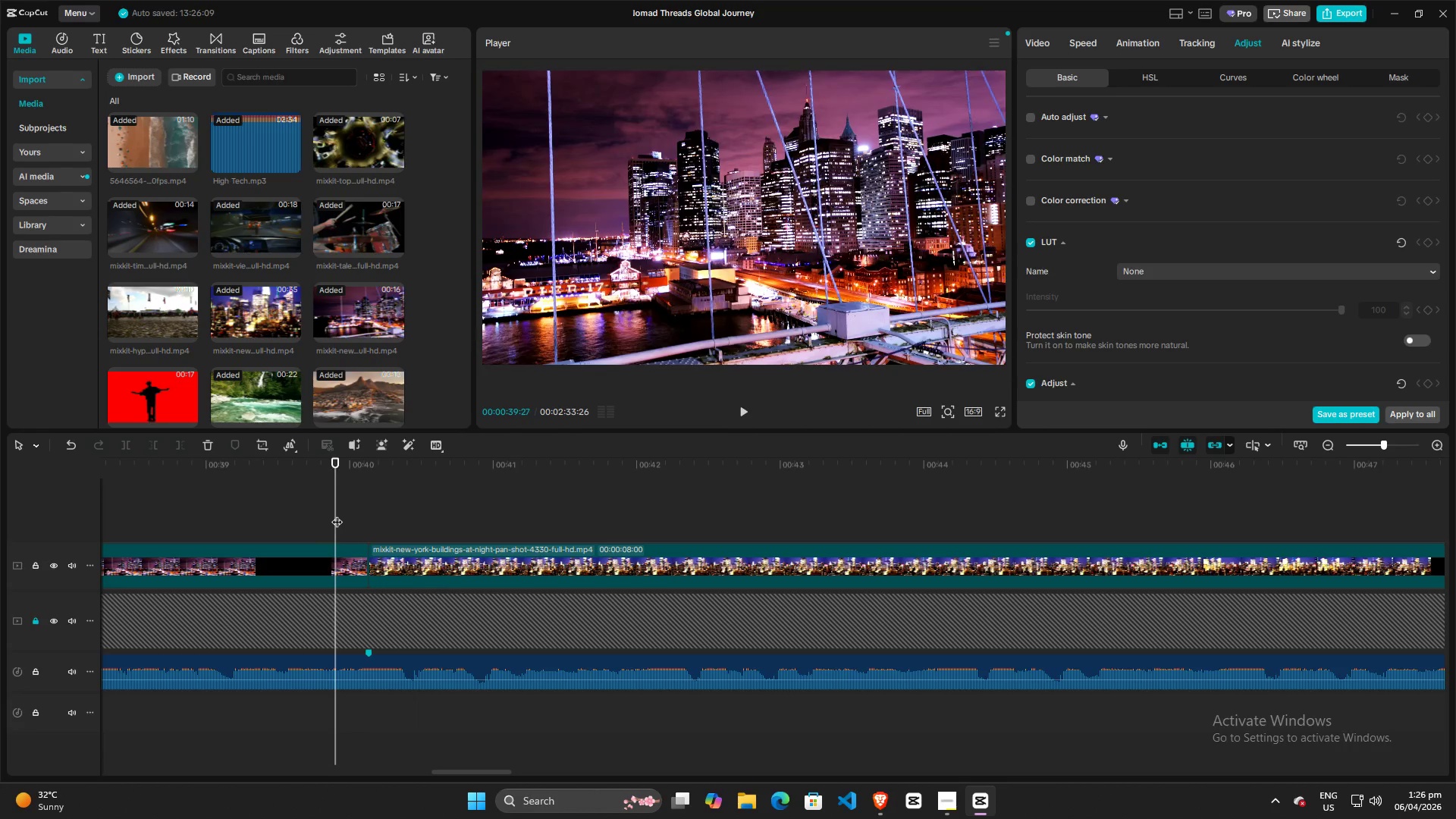 
key(Space)
 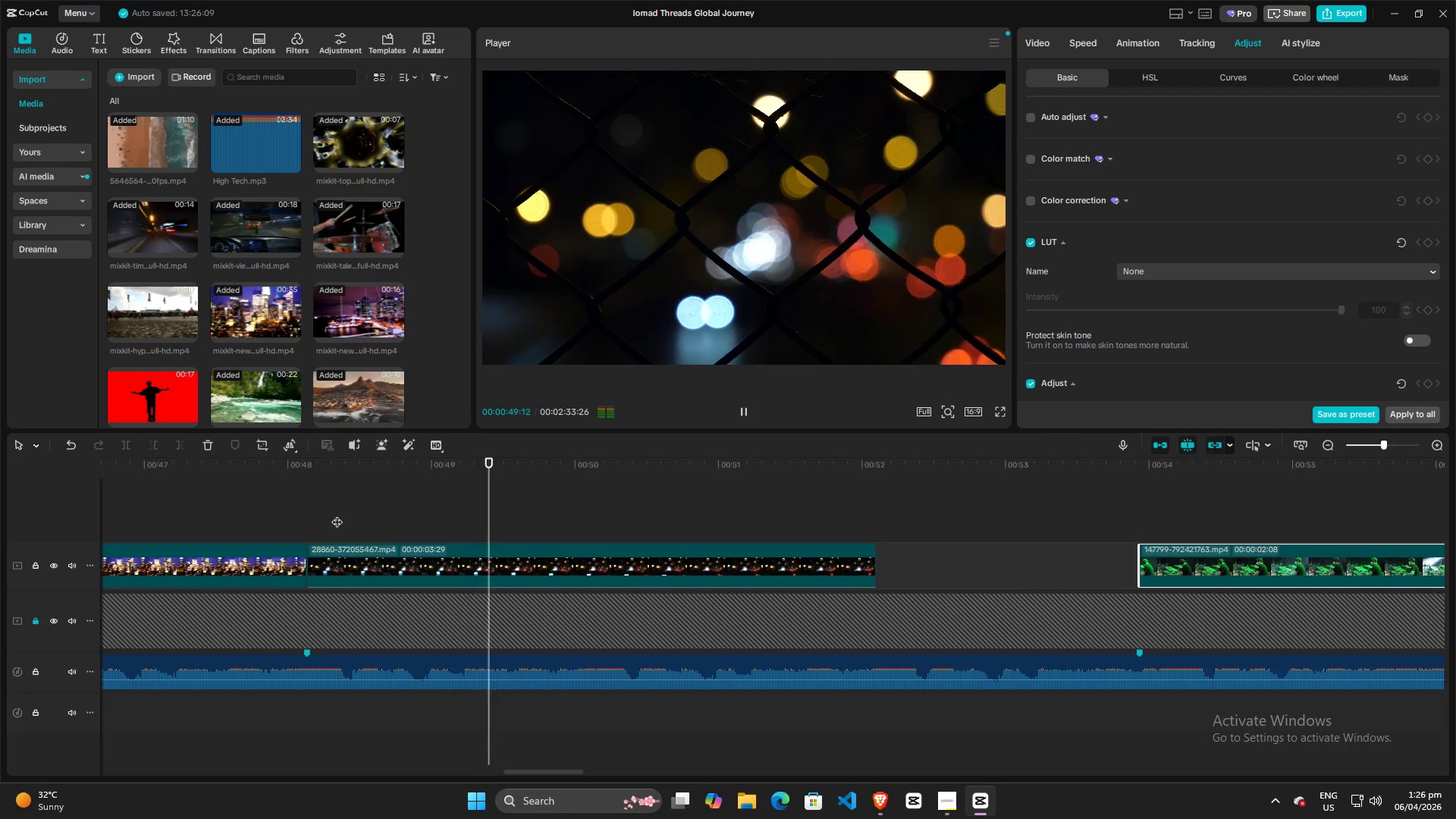 
wait(14.69)
 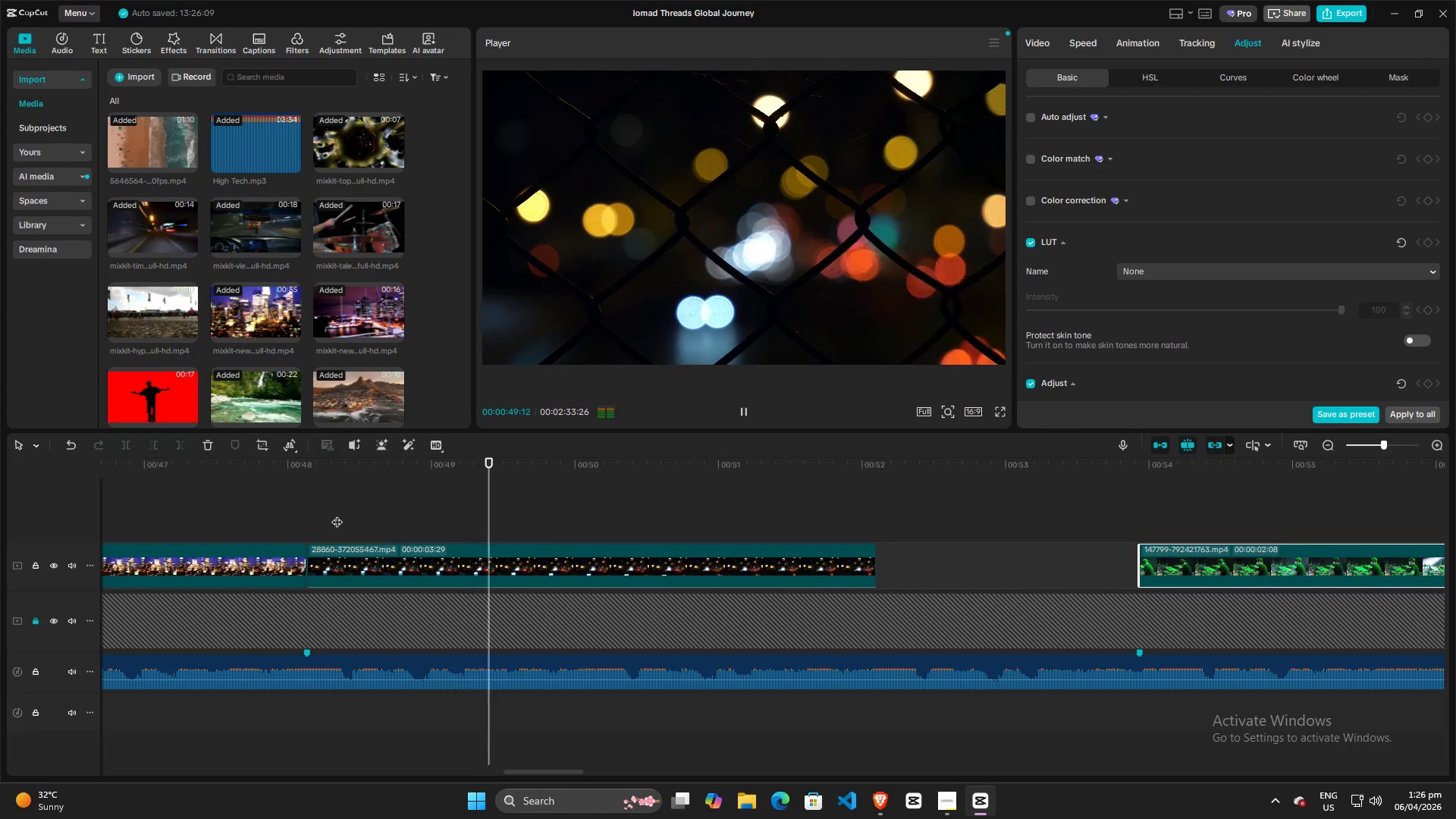 
key(Space)
 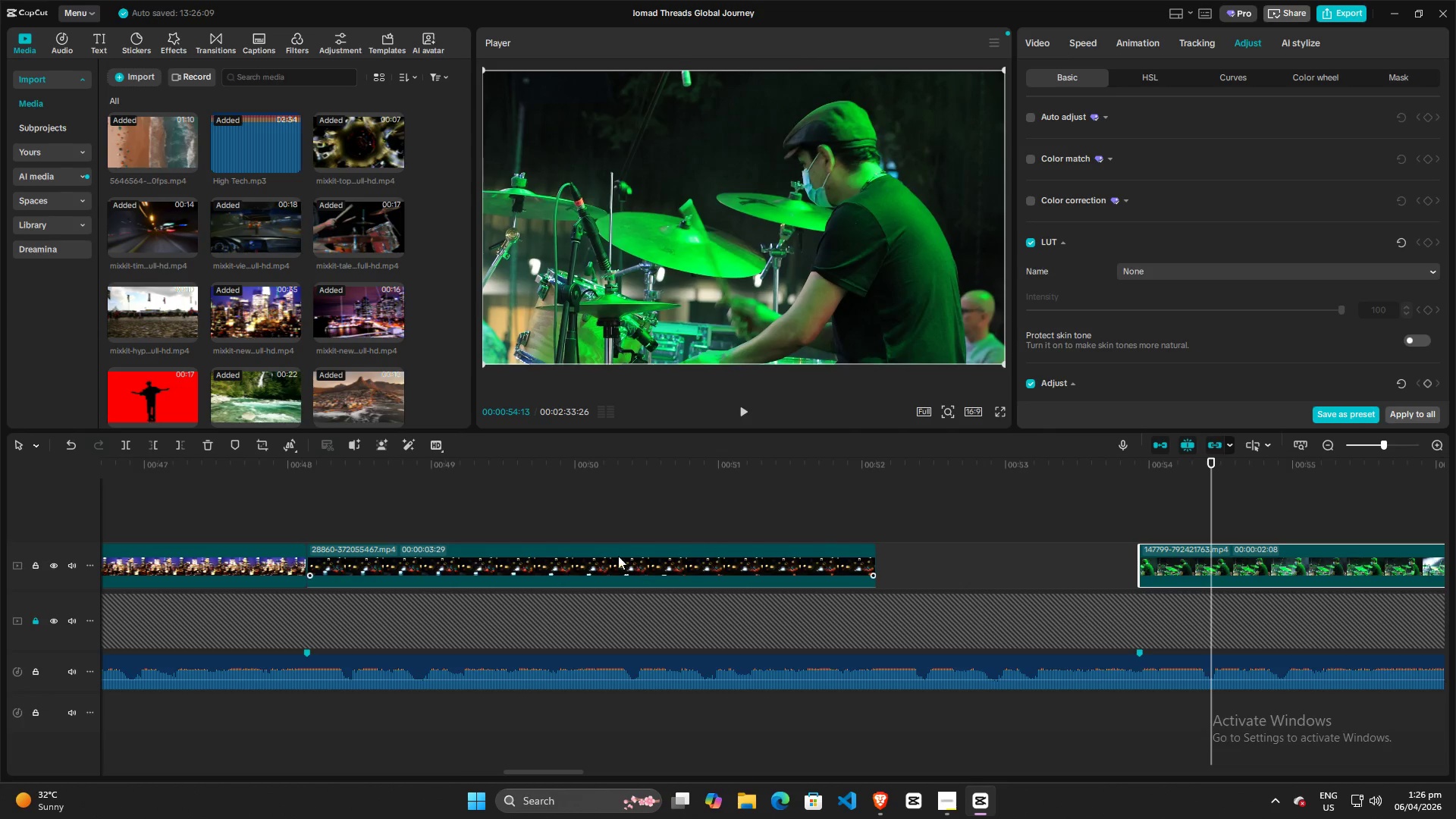 
left_click([799, 550])
 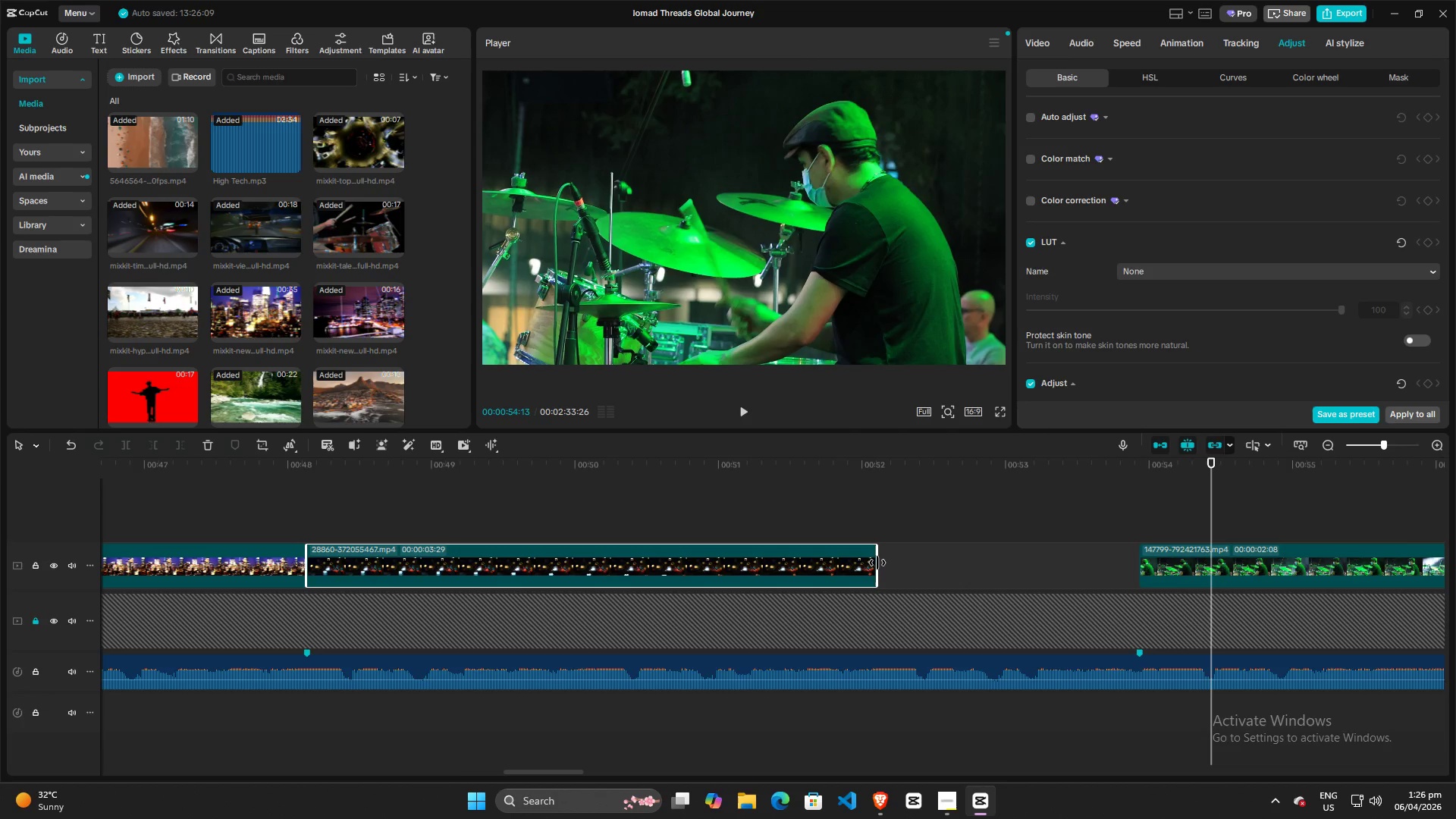 
left_click_drag(start_coordinate=[877, 563], to_coordinate=[1141, 570])
 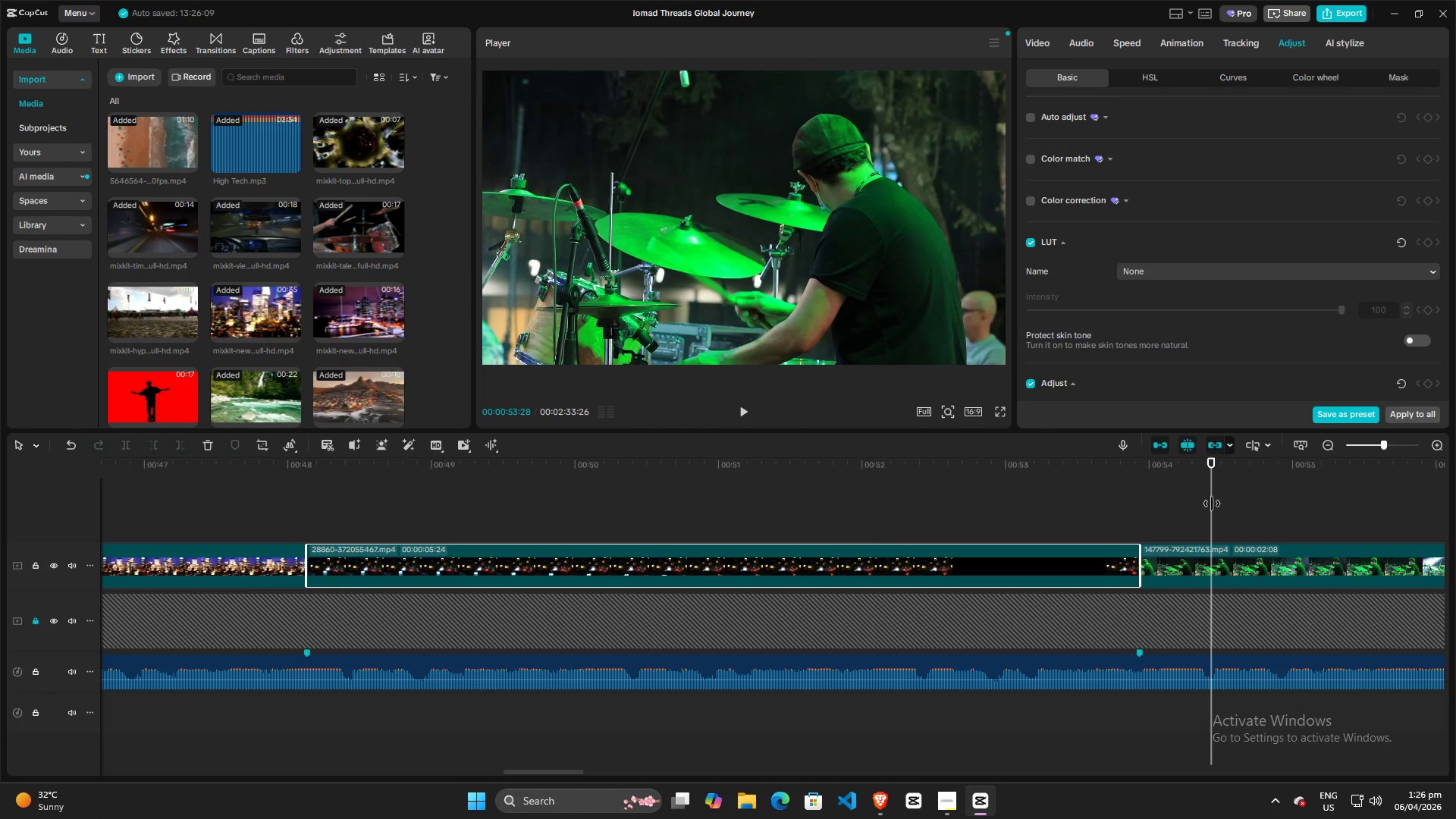 
left_click_drag(start_coordinate=[1212, 504], to_coordinate=[240, 496])
 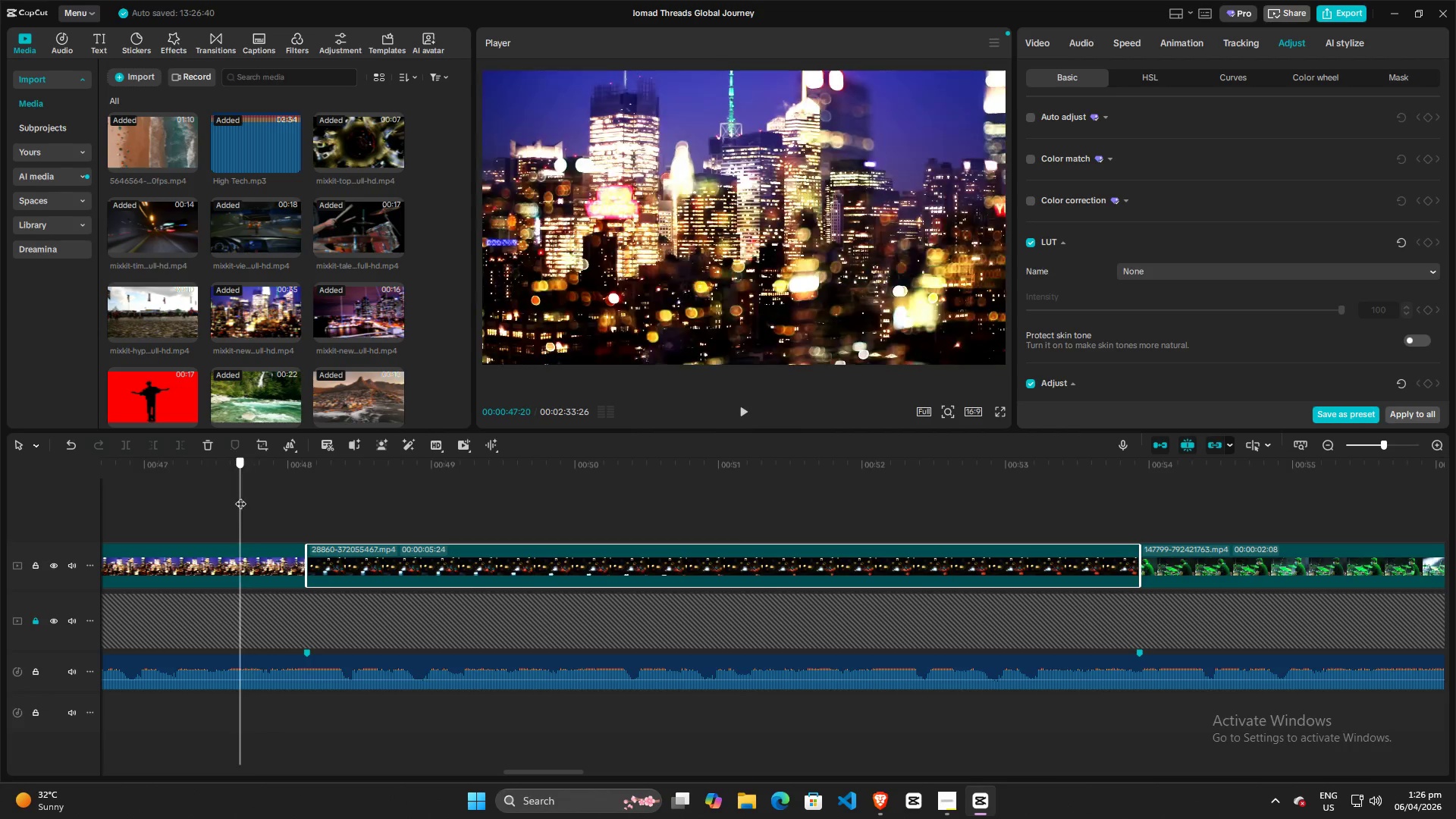 
key(Space)
 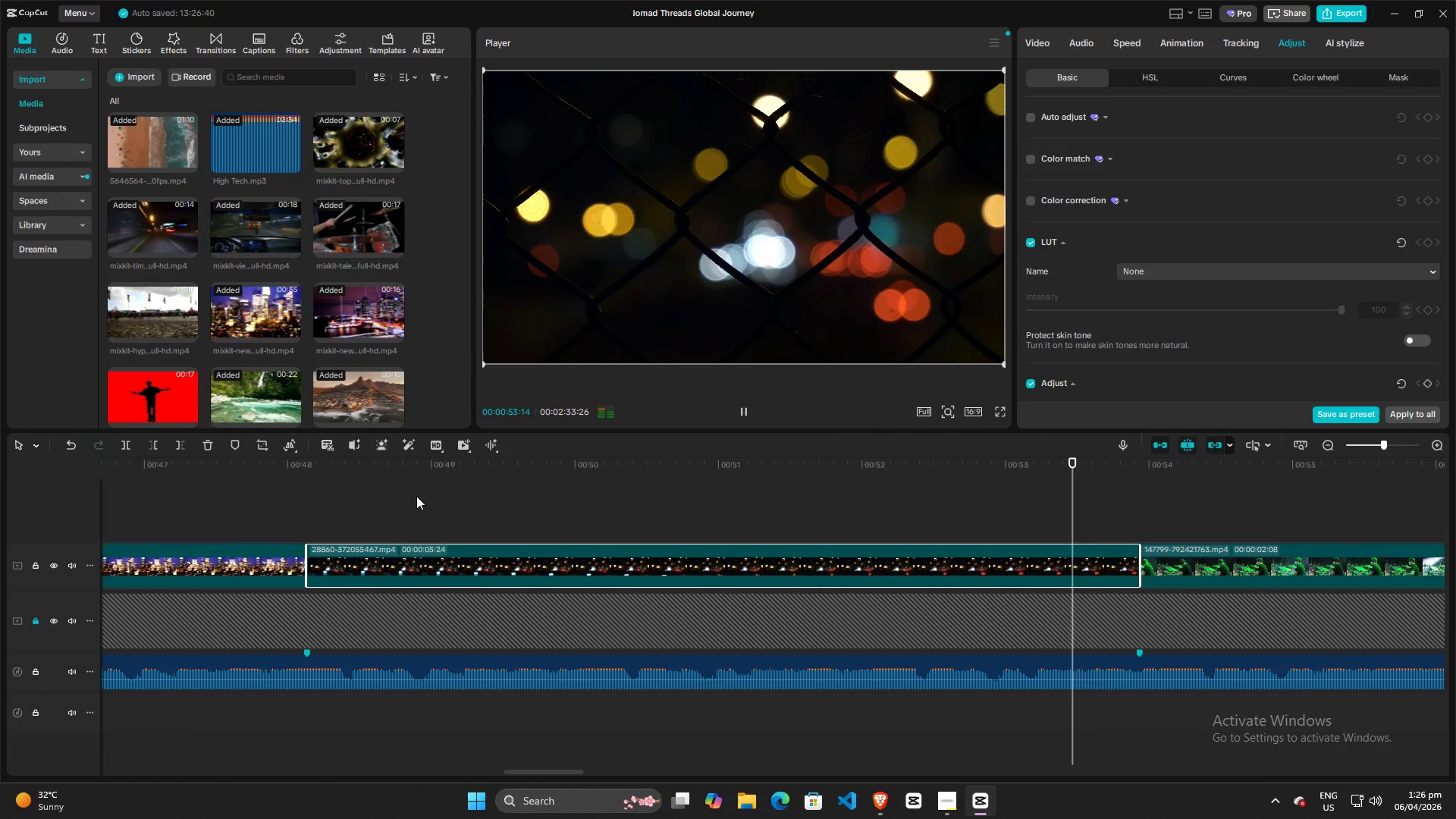 
wait(7.88)
 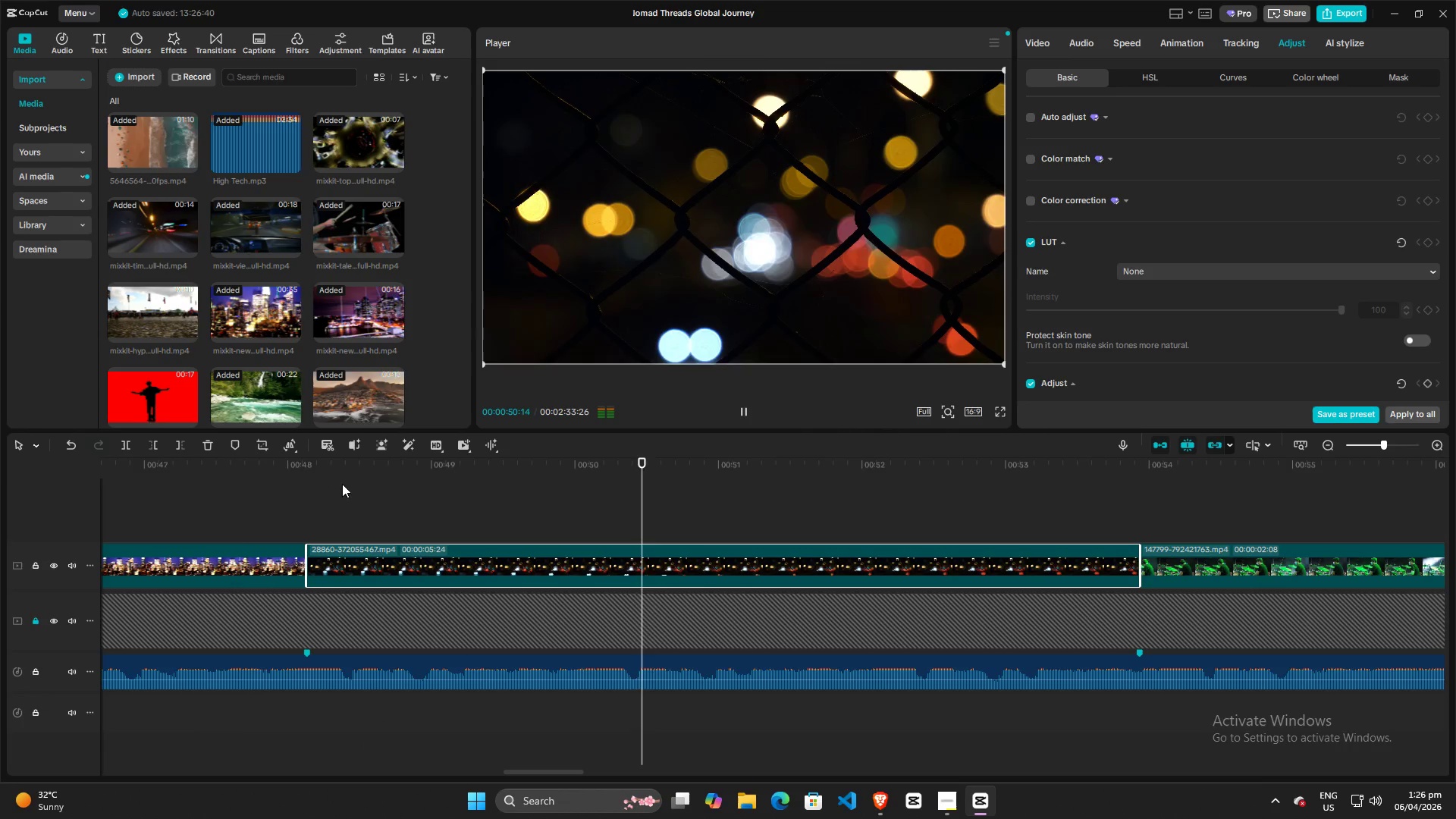 
hold_key(key=ControlLeft, duration=1.5)
 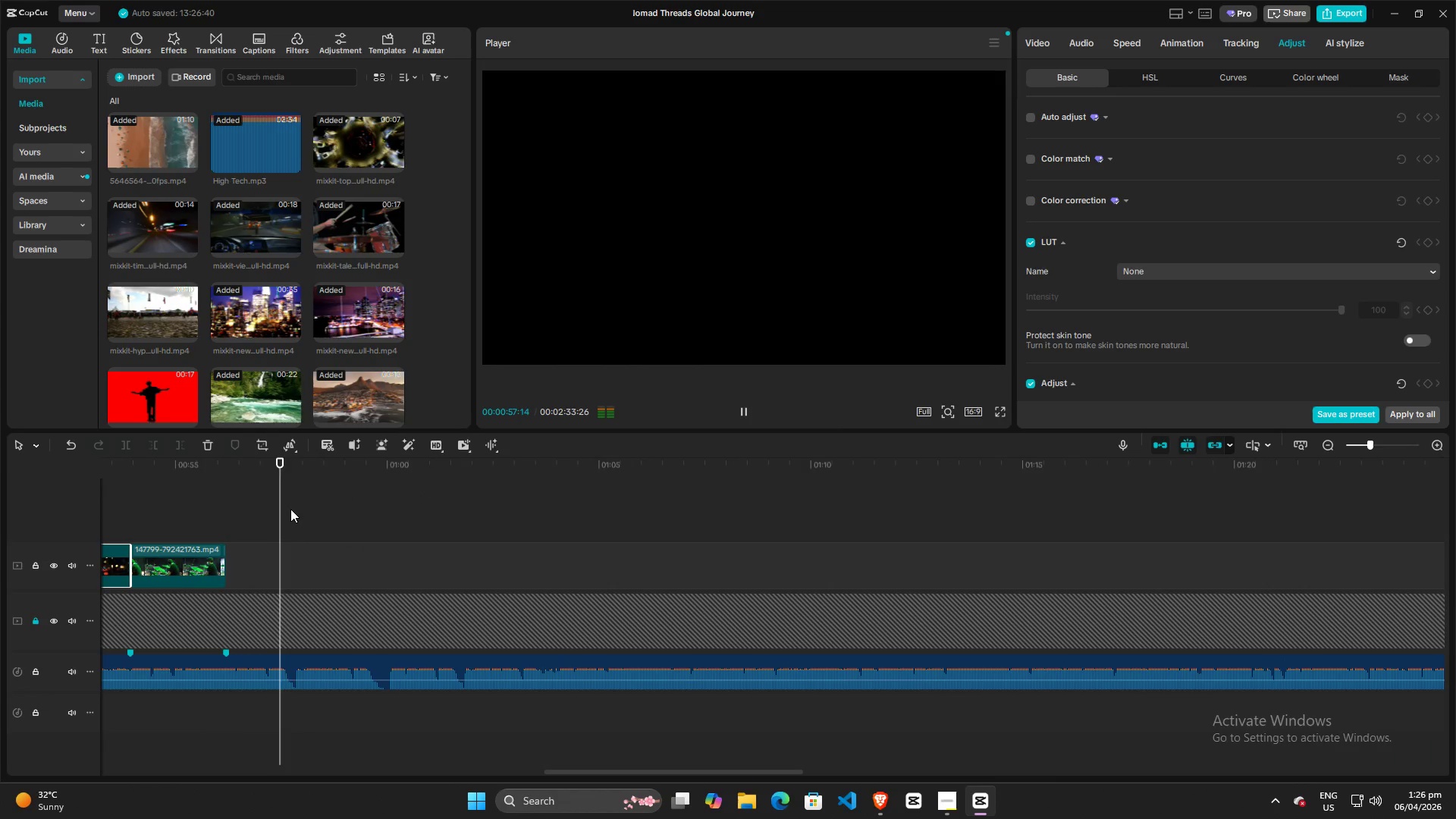 
key(Control+ControlLeft)
 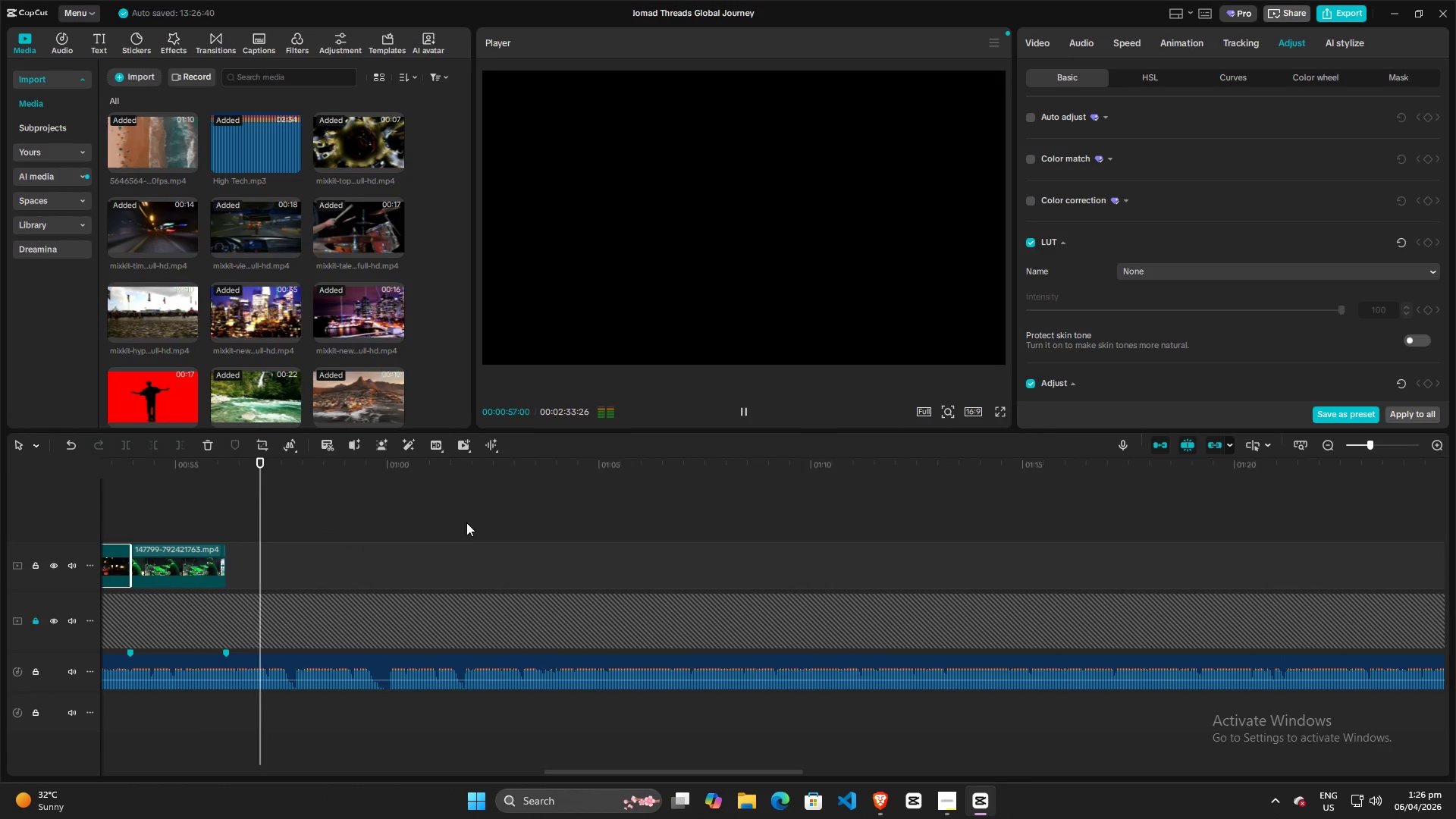 
key(Control+ControlLeft)
 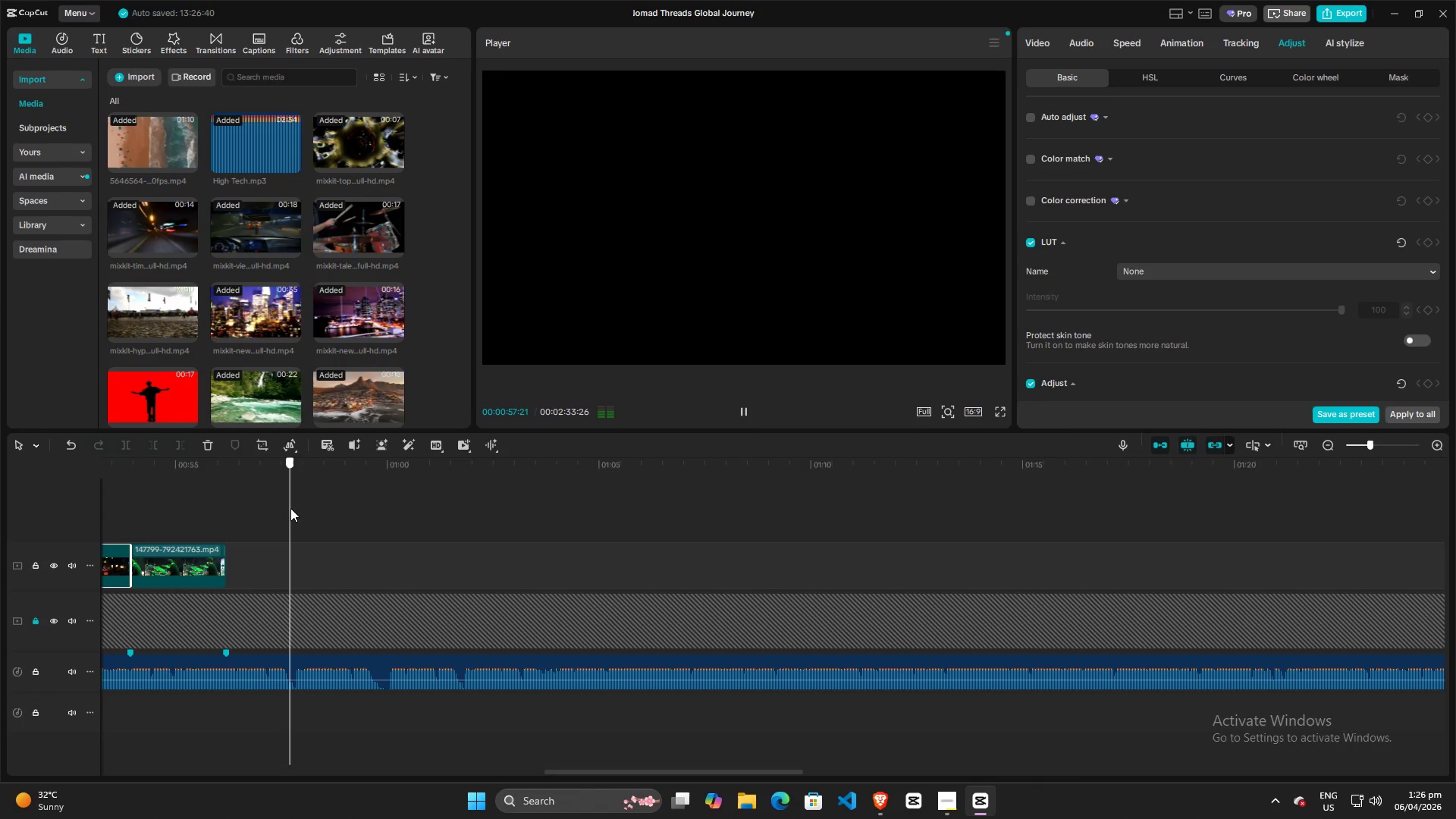 
scroll: coordinate [629, 491], scroll_direction: down, amount: 20.0
 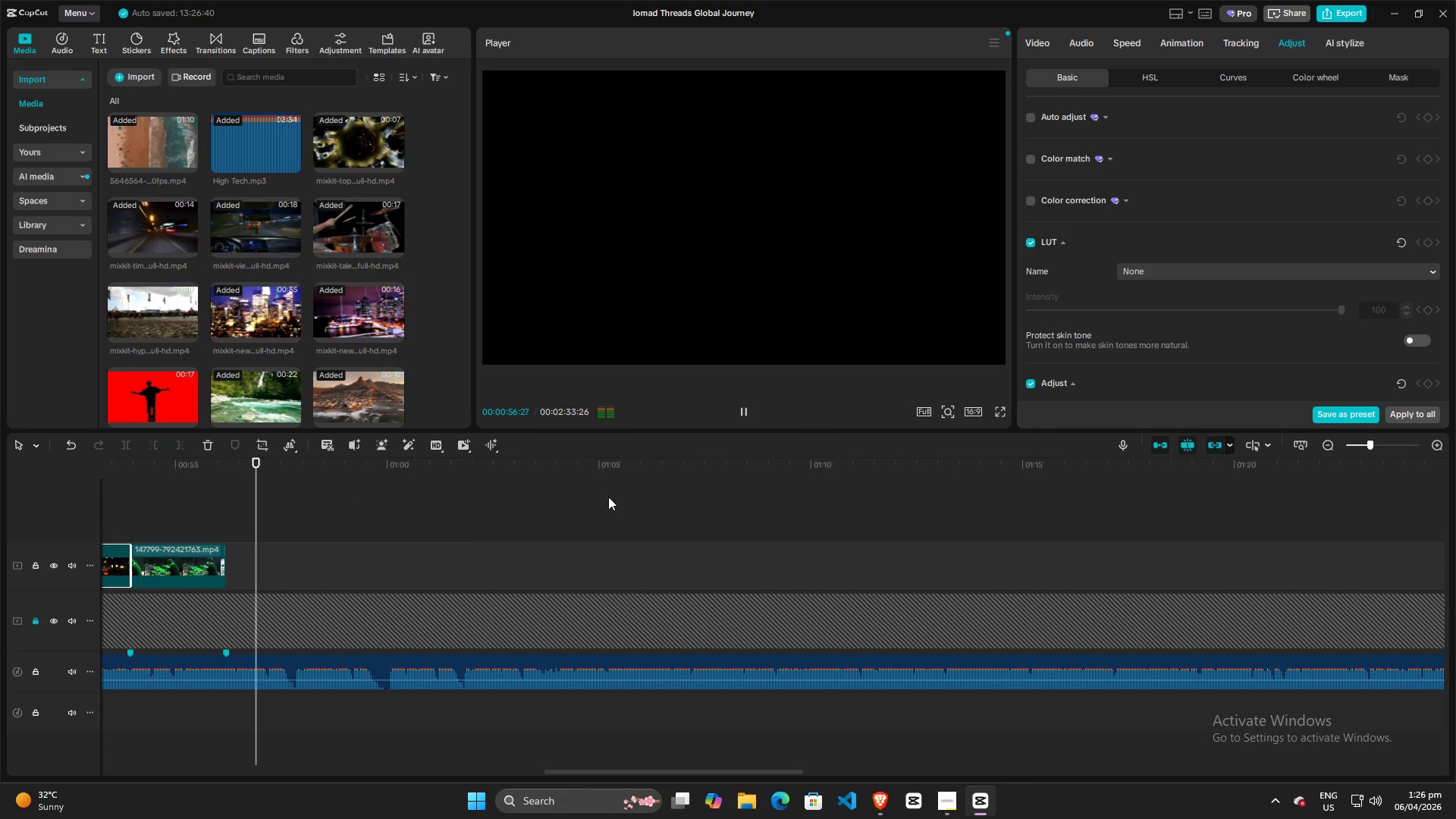 
left_click([290, 508])
 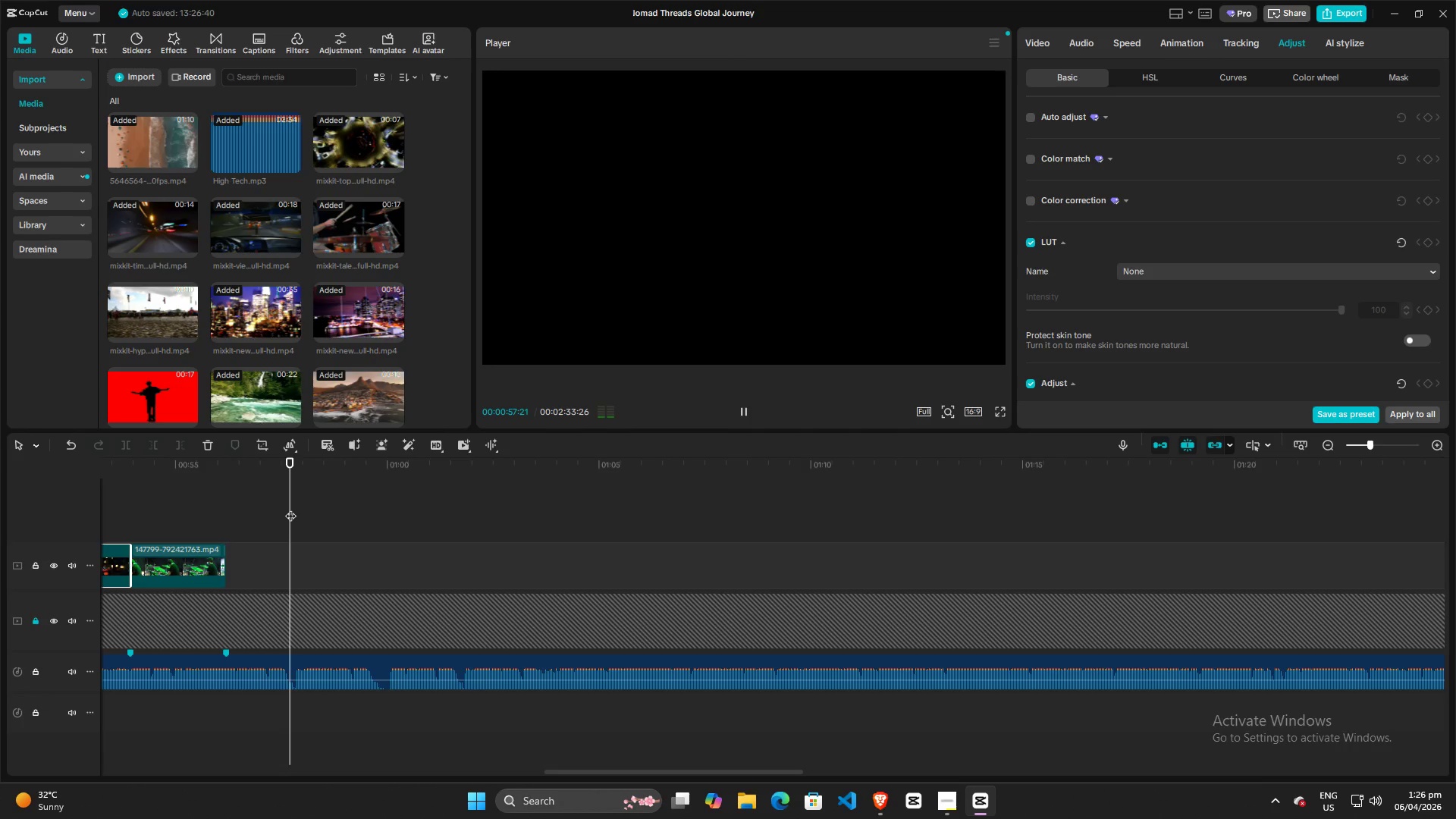 
left_click_drag(start_coordinate=[290, 508], to_coordinate=[0, 534])
 